 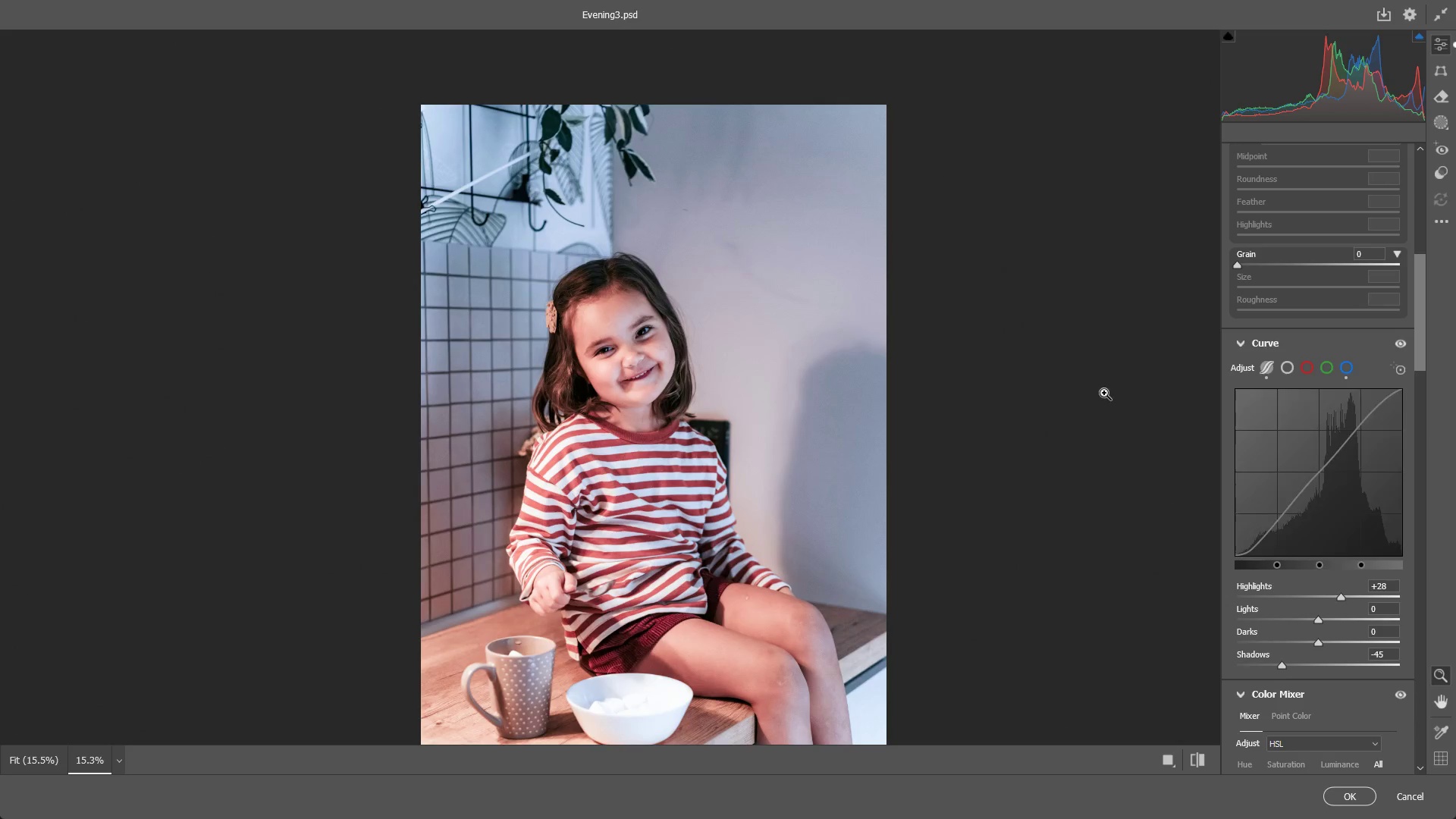 
scroll: coordinate [1326, 436], scroll_direction: down, amount: 3.0
 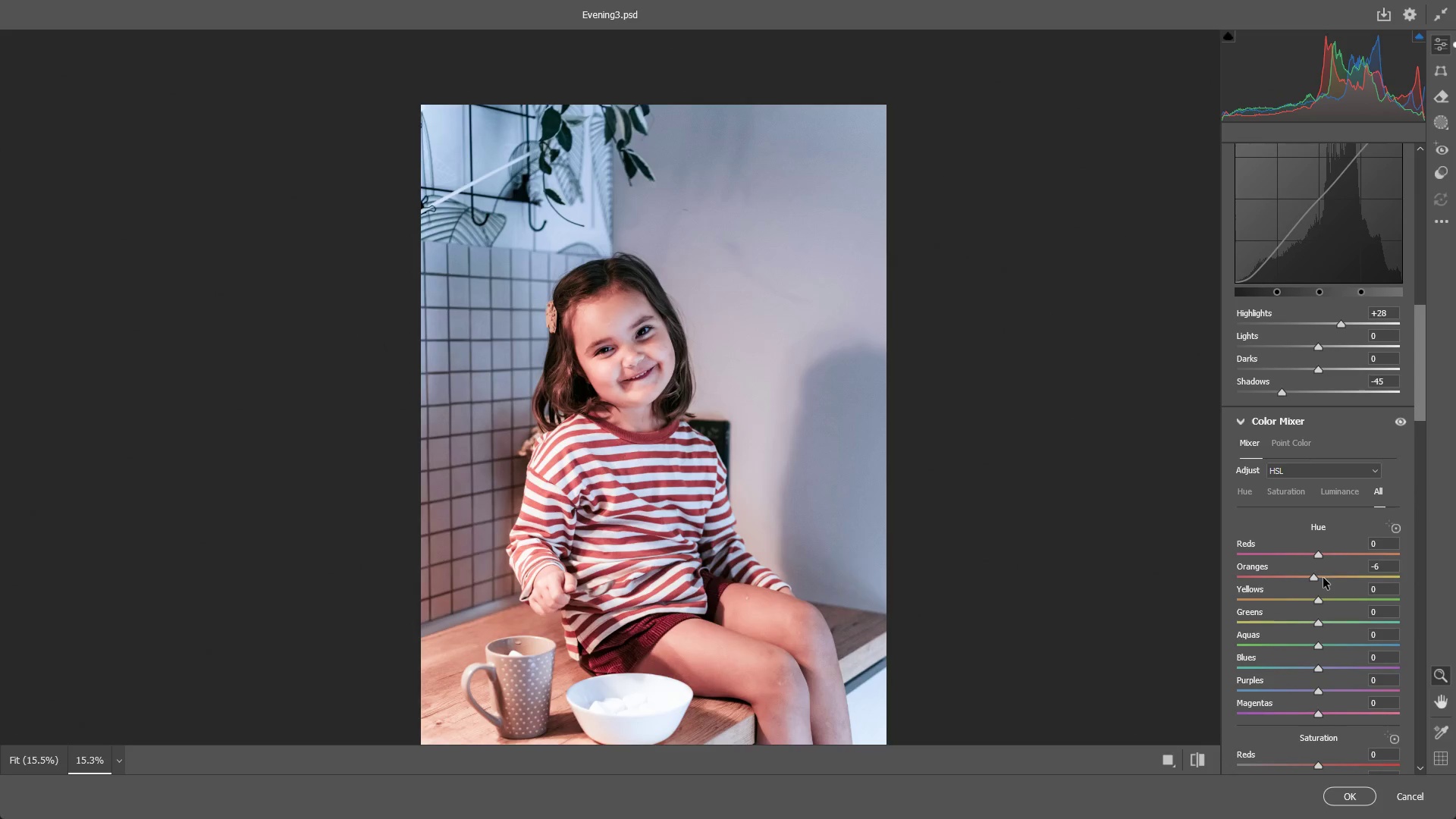 
left_click_drag(start_coordinate=[1312, 580], to_coordinate=[1322, 576])
 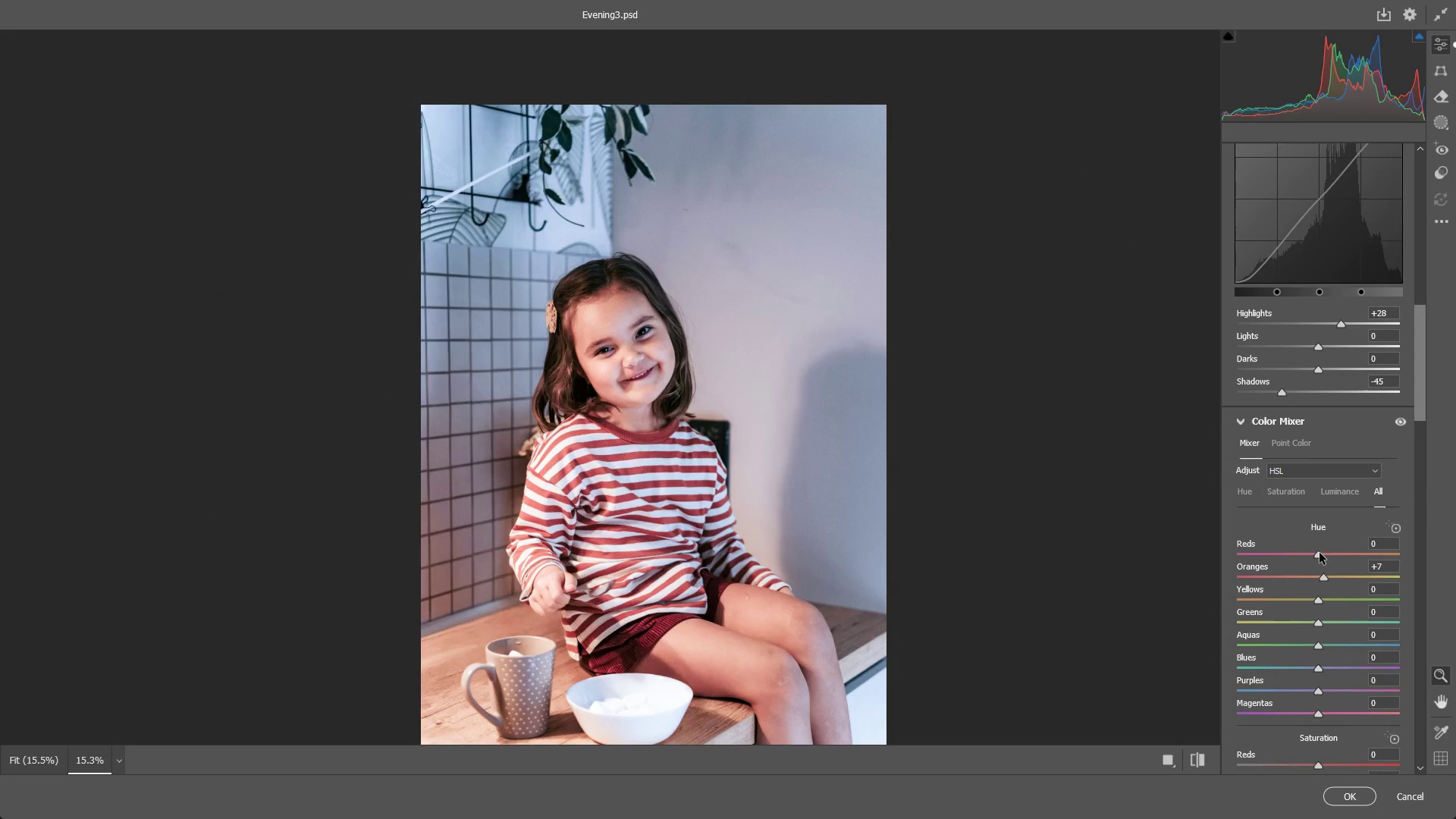 
left_click_drag(start_coordinate=[1320, 553], to_coordinate=[1332, 552])
 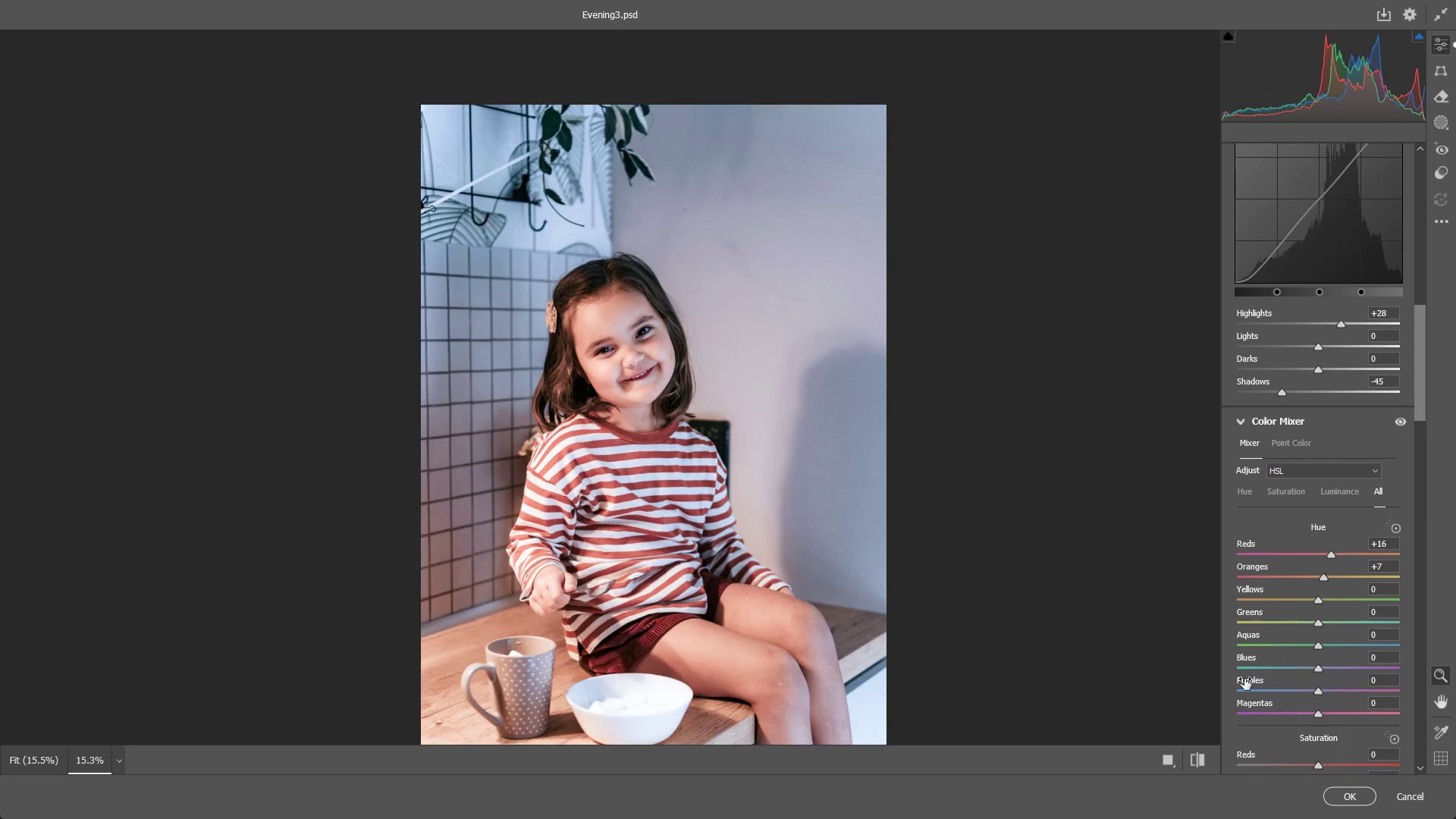 
left_click([1200, 766])
 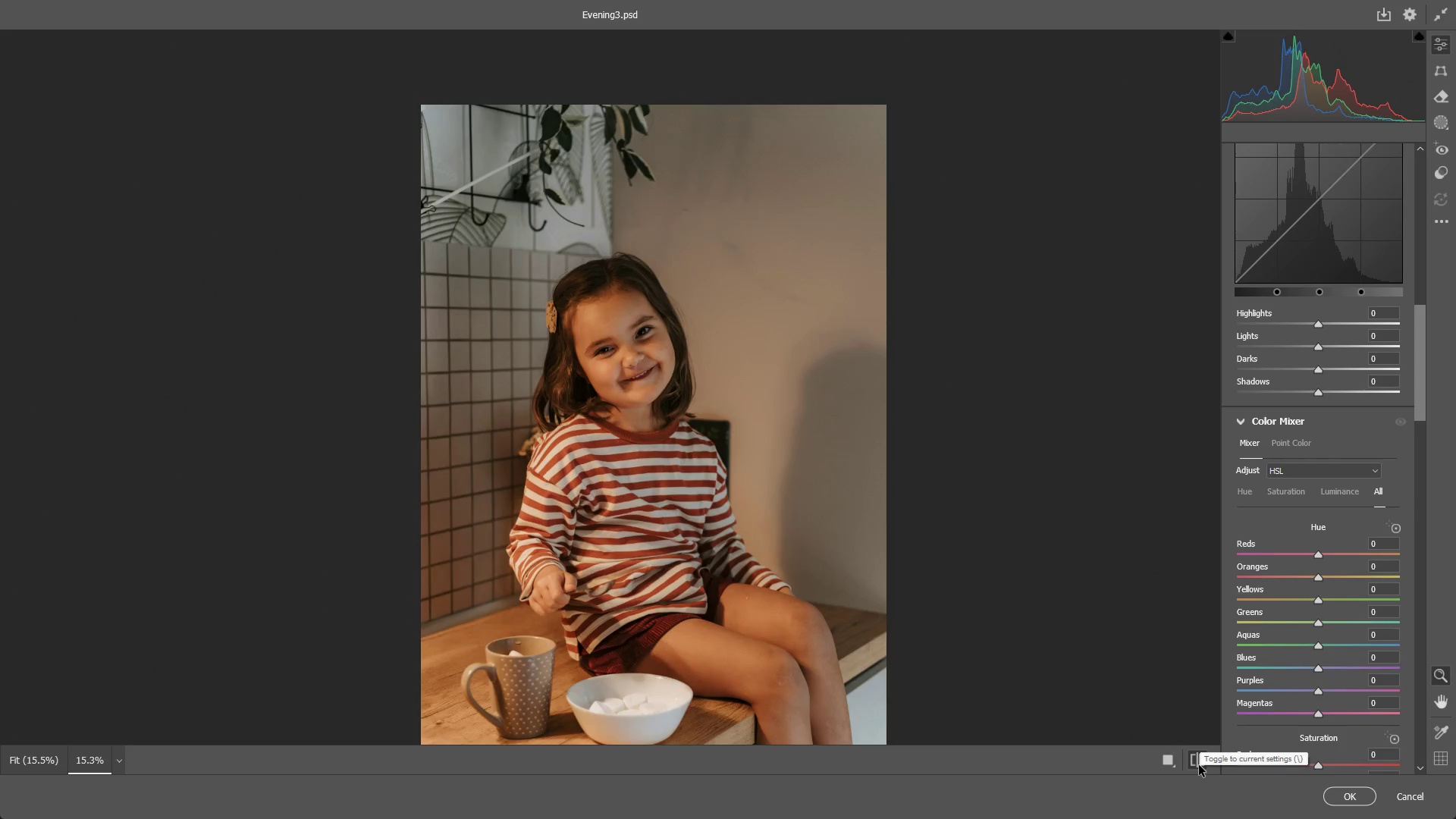 
left_click([1199, 764])
 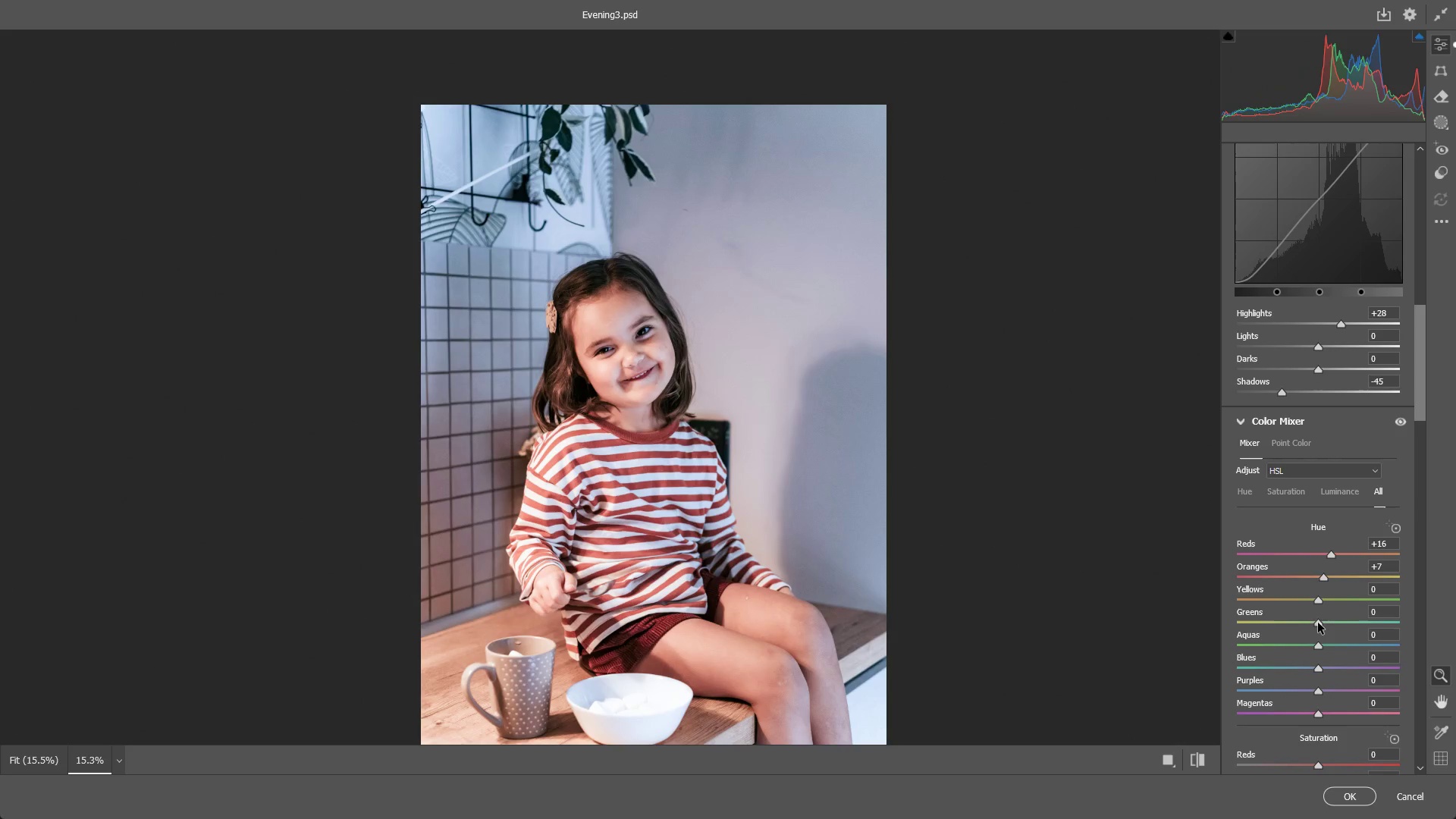 
left_click_drag(start_coordinate=[1321, 623], to_coordinate=[1279, 610])
 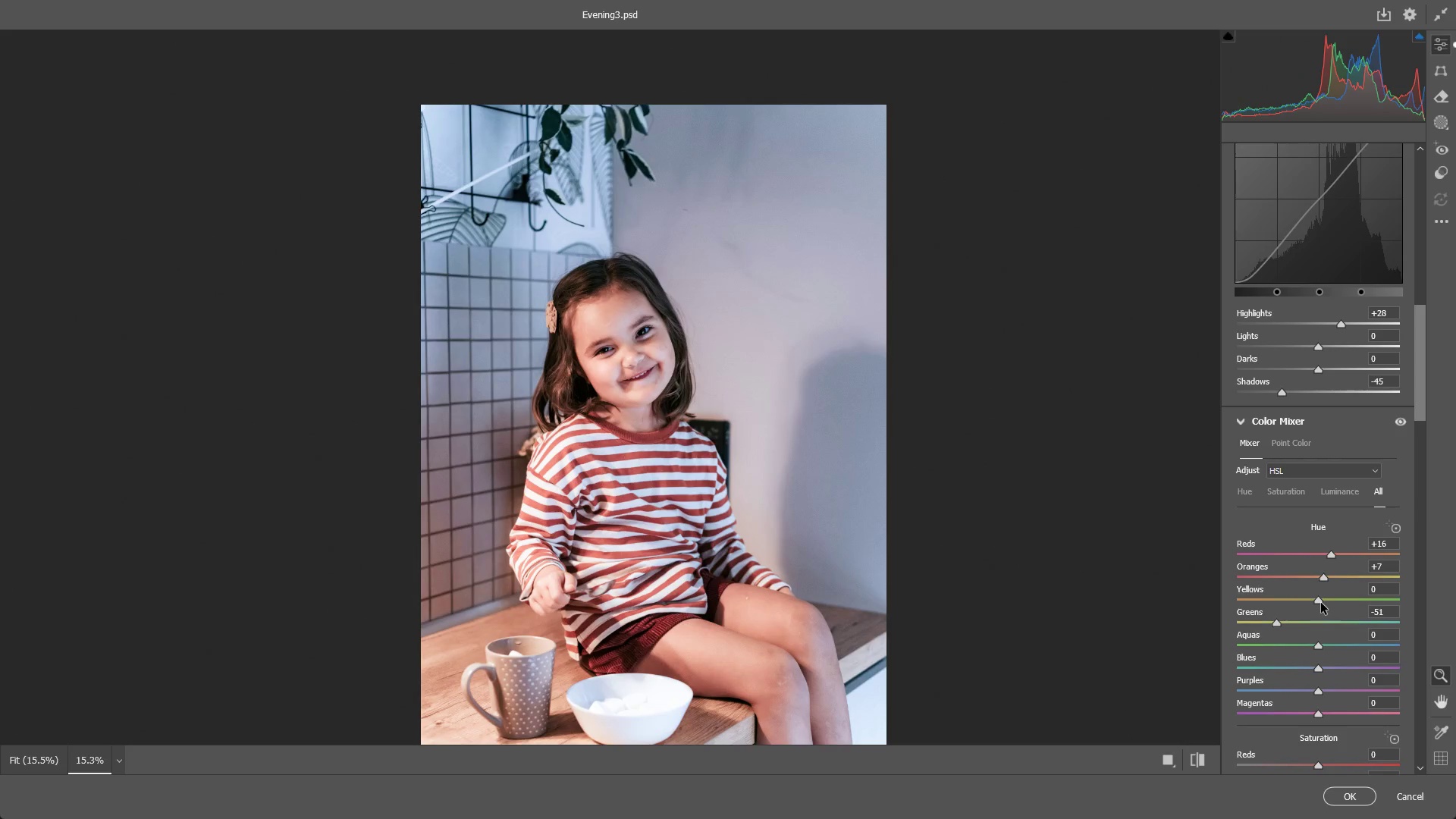 
left_click_drag(start_coordinate=[1321, 603], to_coordinate=[1319, 592])
 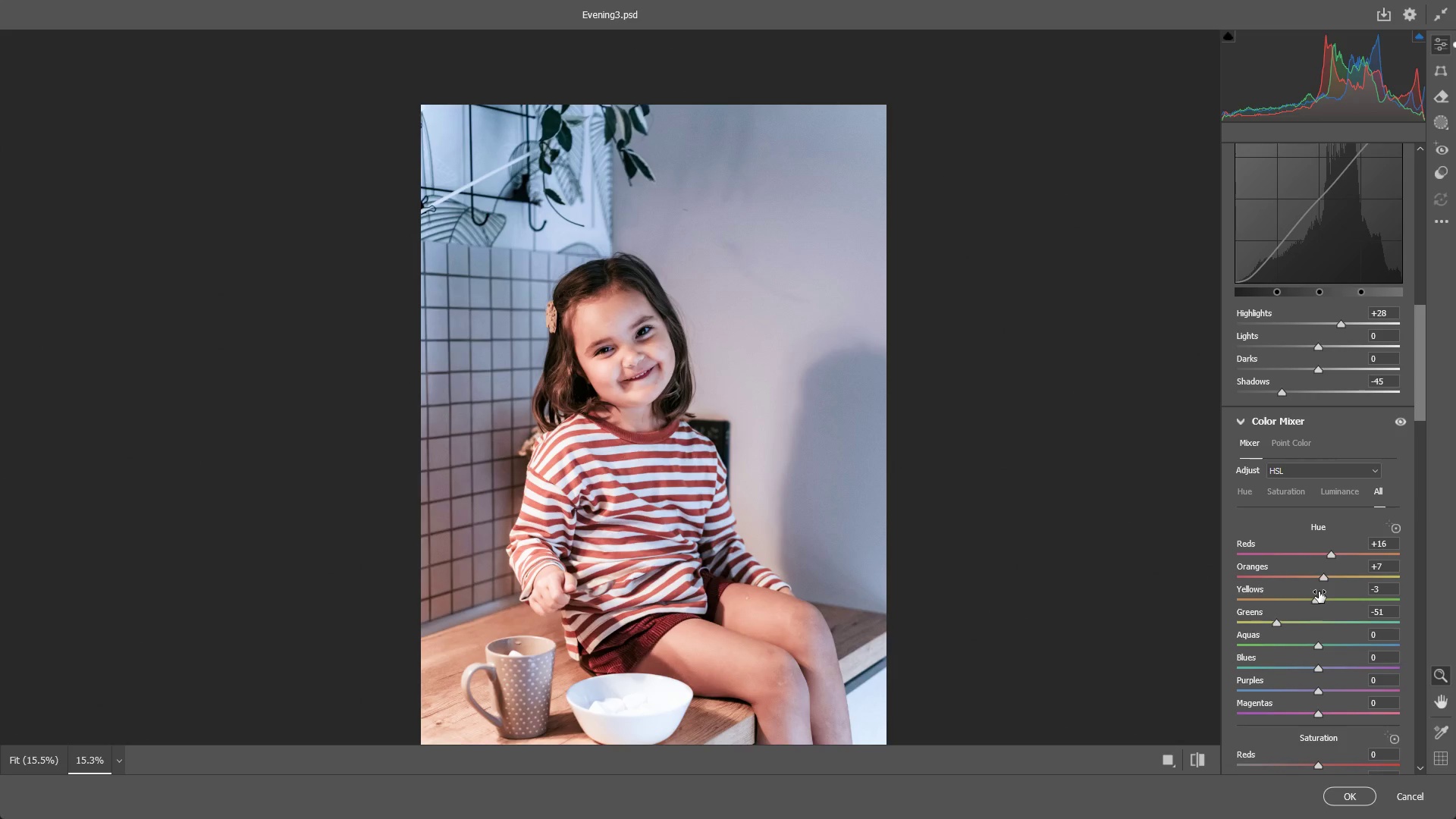 
wait(13.73)
 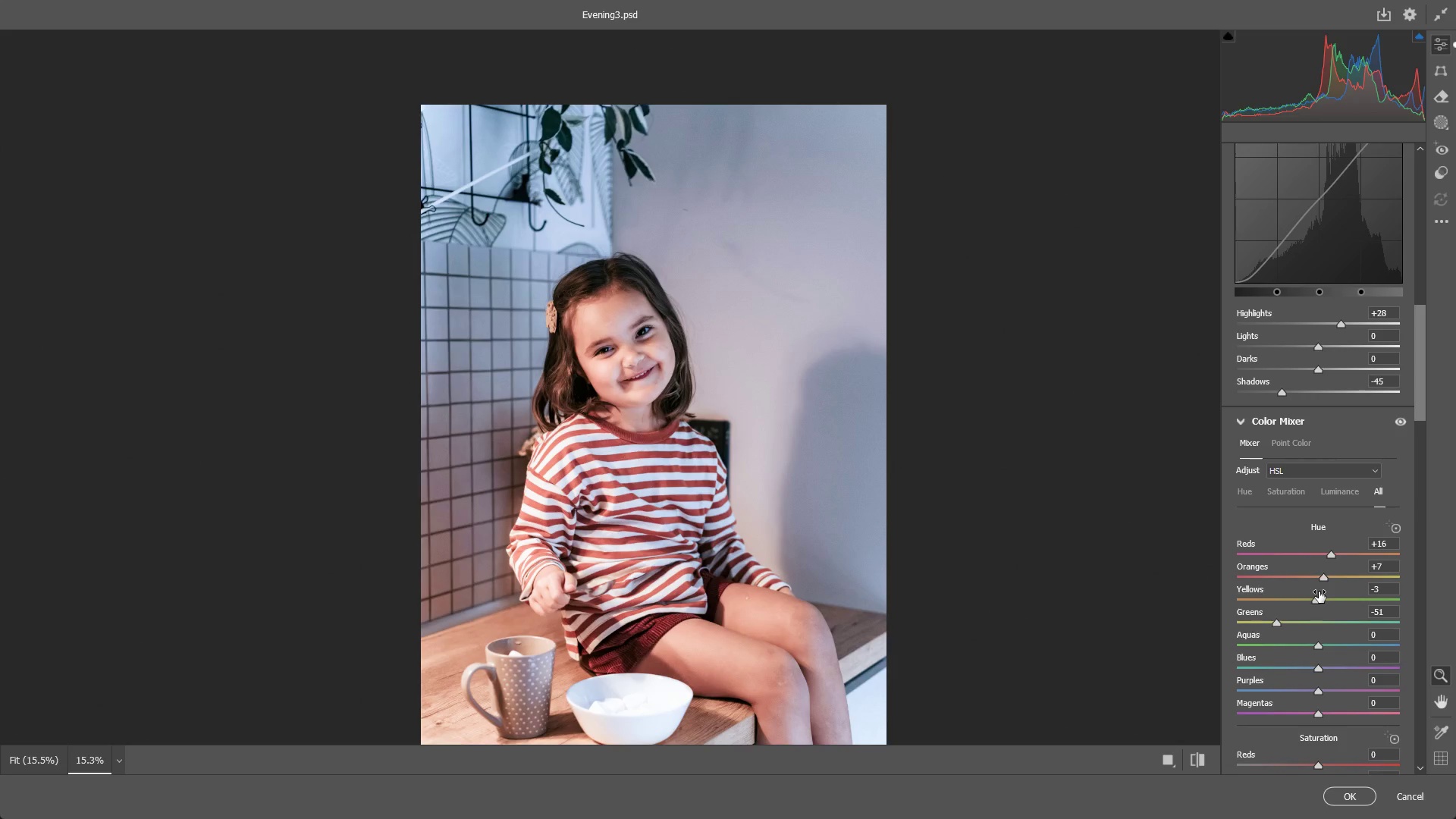 
left_click_drag(start_coordinate=[662, 310], to_coordinate=[645, 316])
 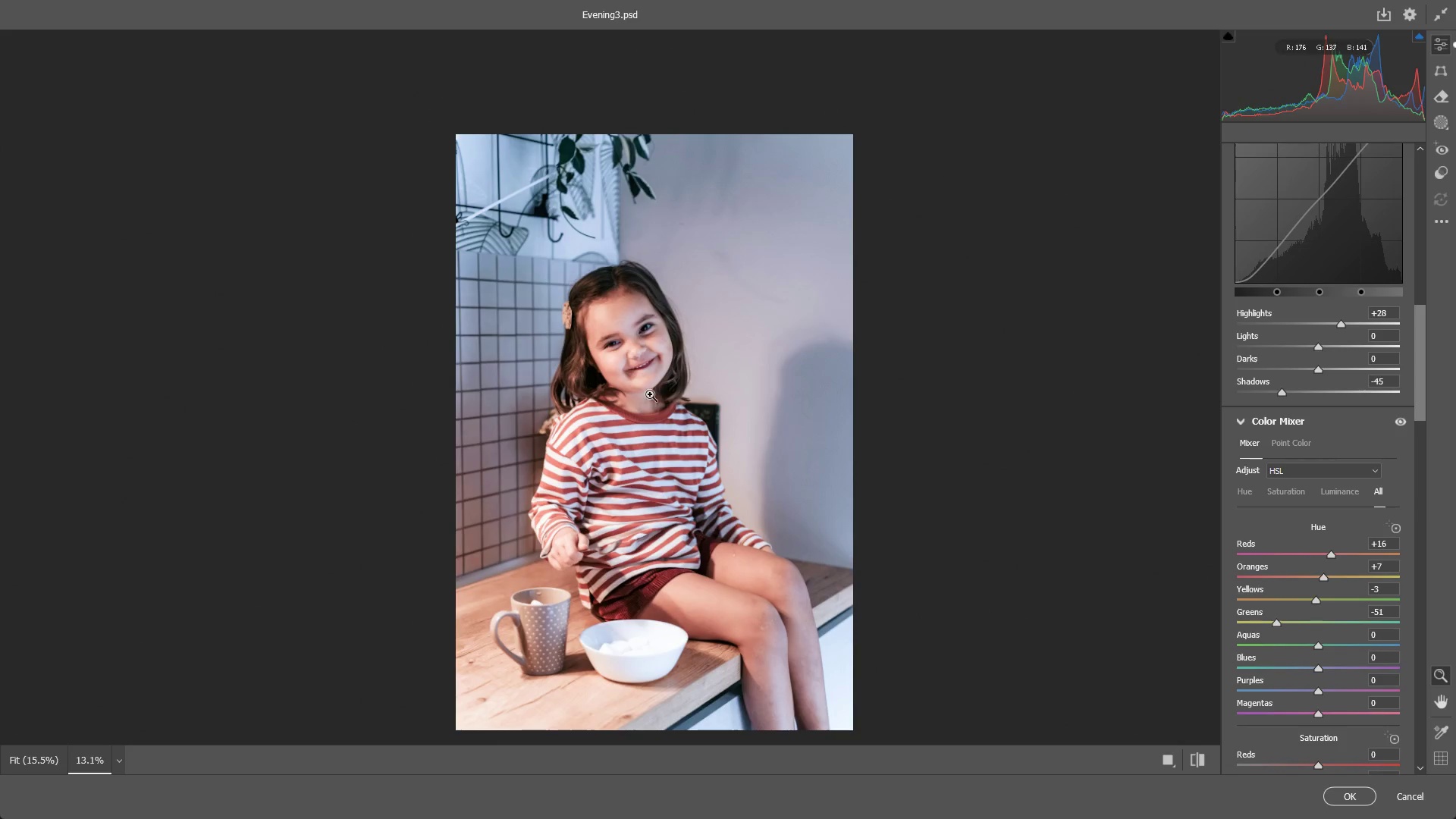 
hold_key(key=Space, duration=0.48)
 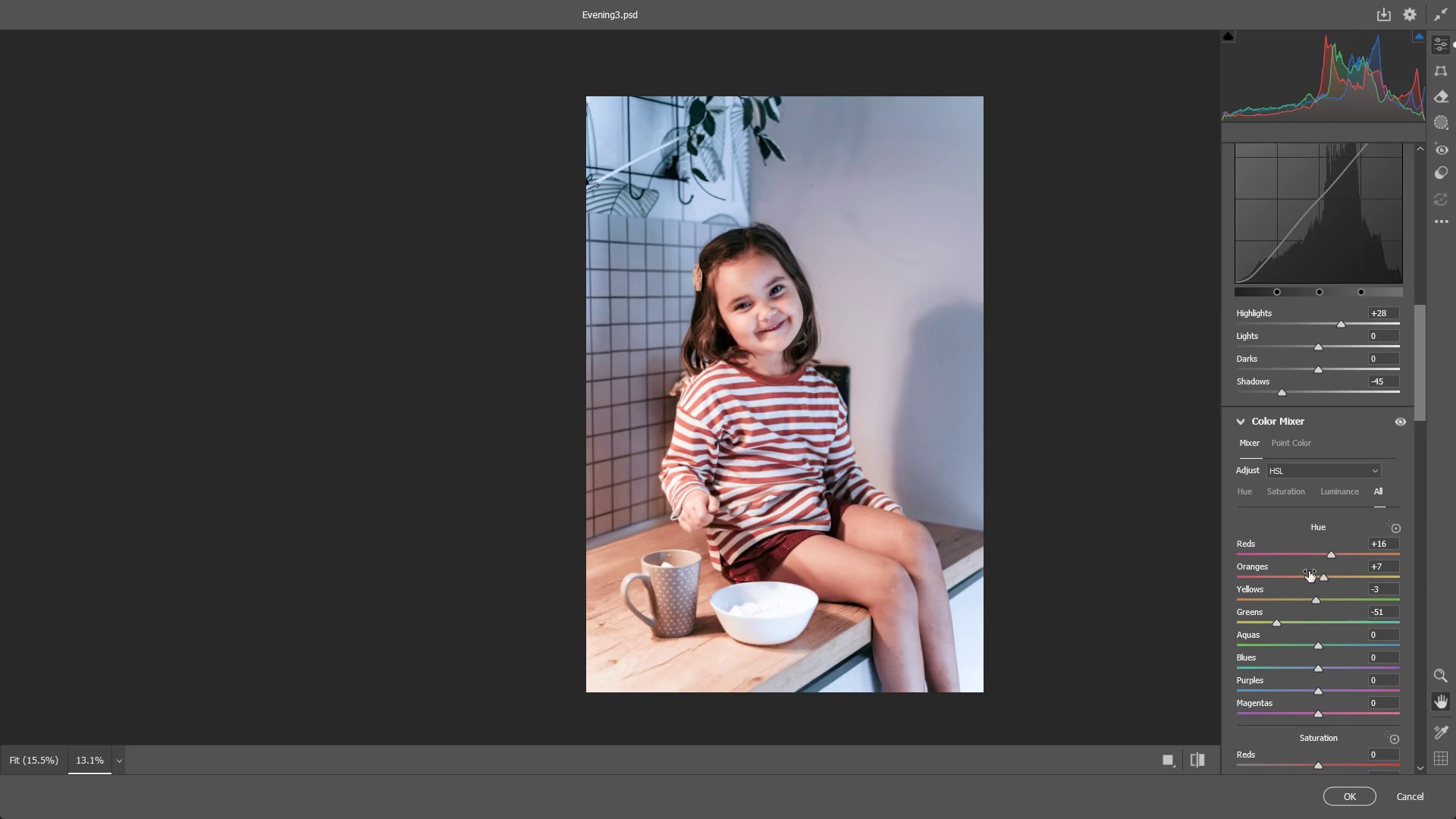 
left_click_drag(start_coordinate=[639, 400], to_coordinate=[769, 362])
 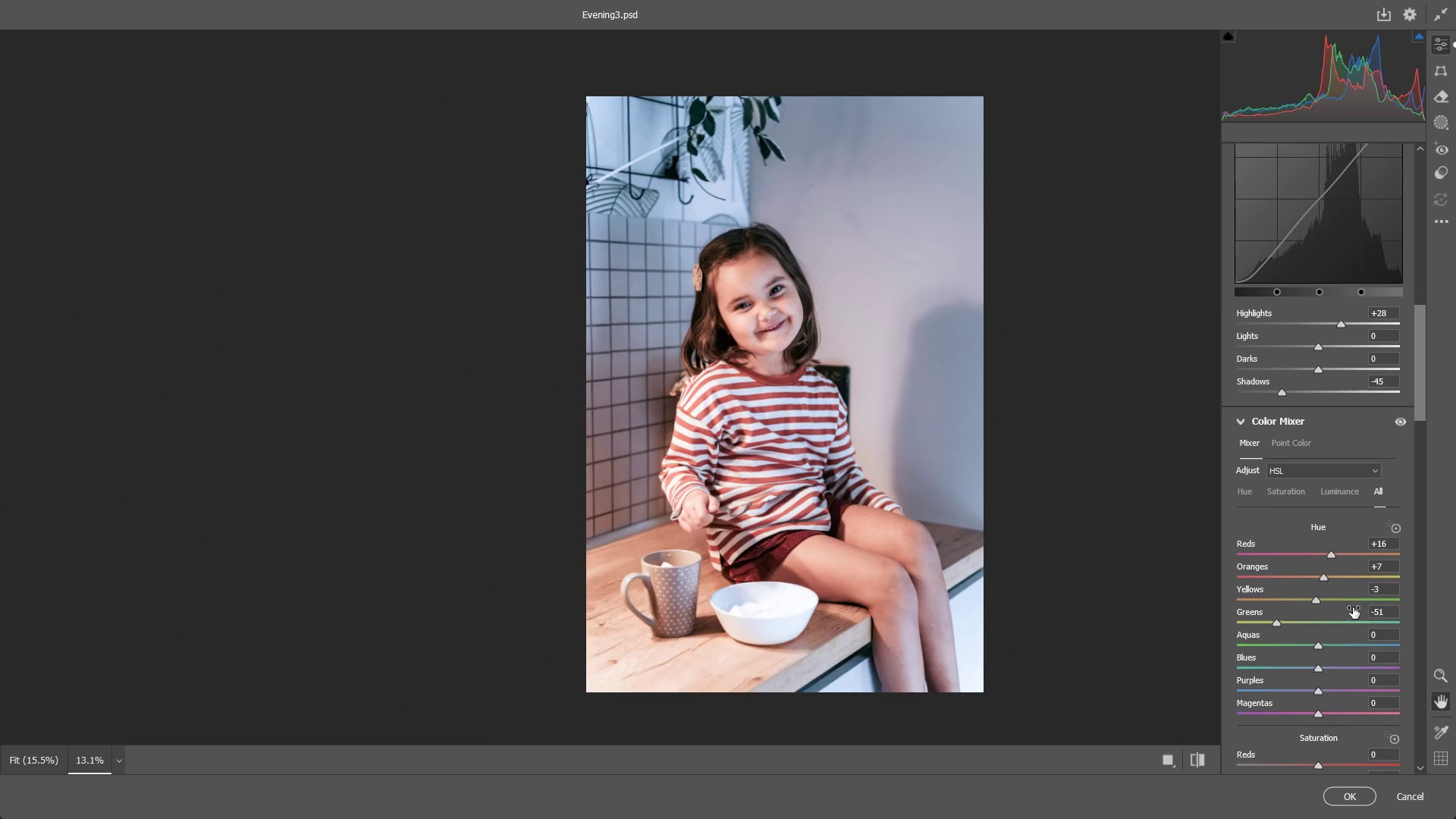 
scroll: coordinate [1309, 571], scroll_direction: down, amount: 3.0
 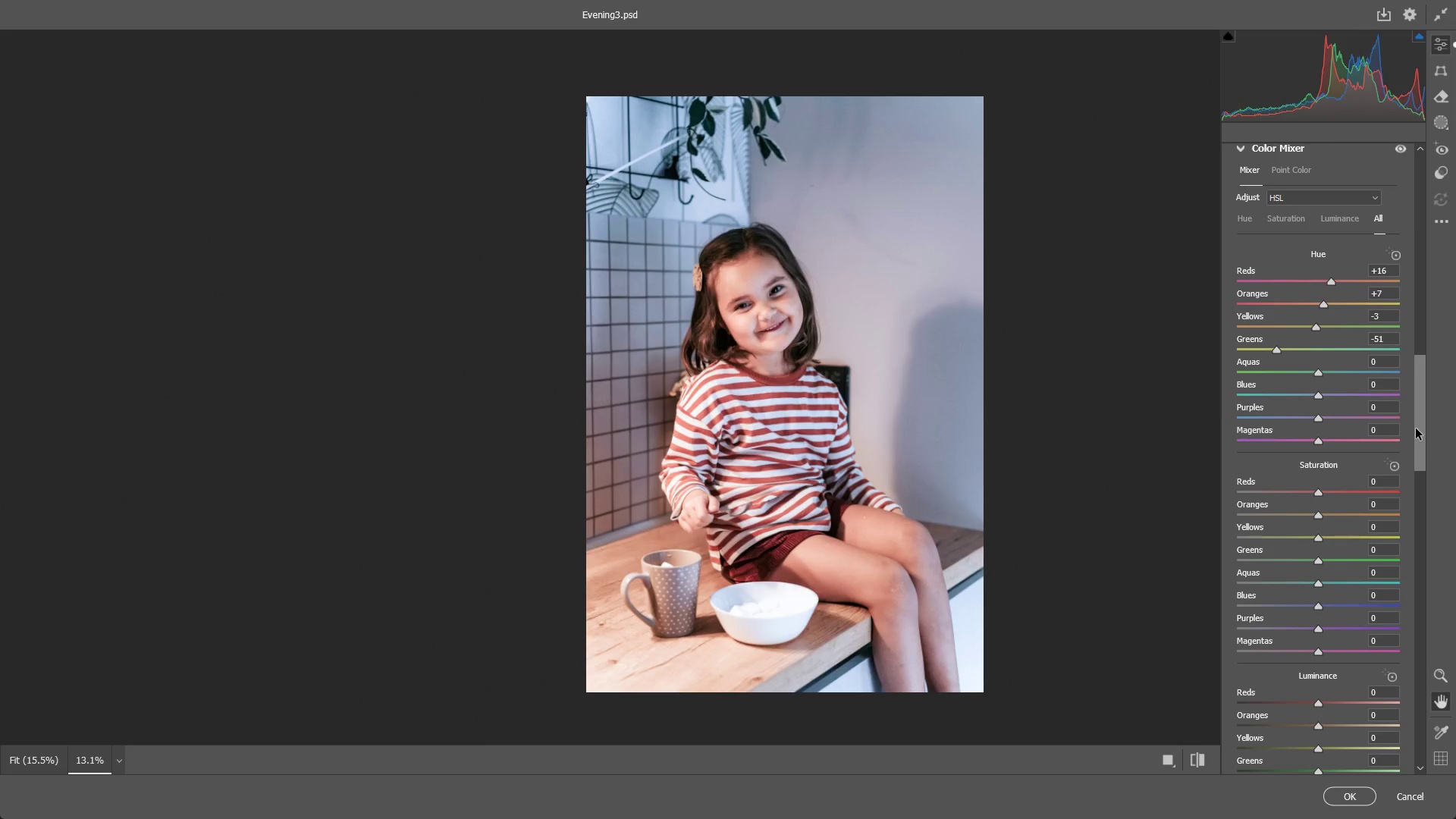 
left_click_drag(start_coordinate=[1422, 424], to_coordinate=[1418, 485])
 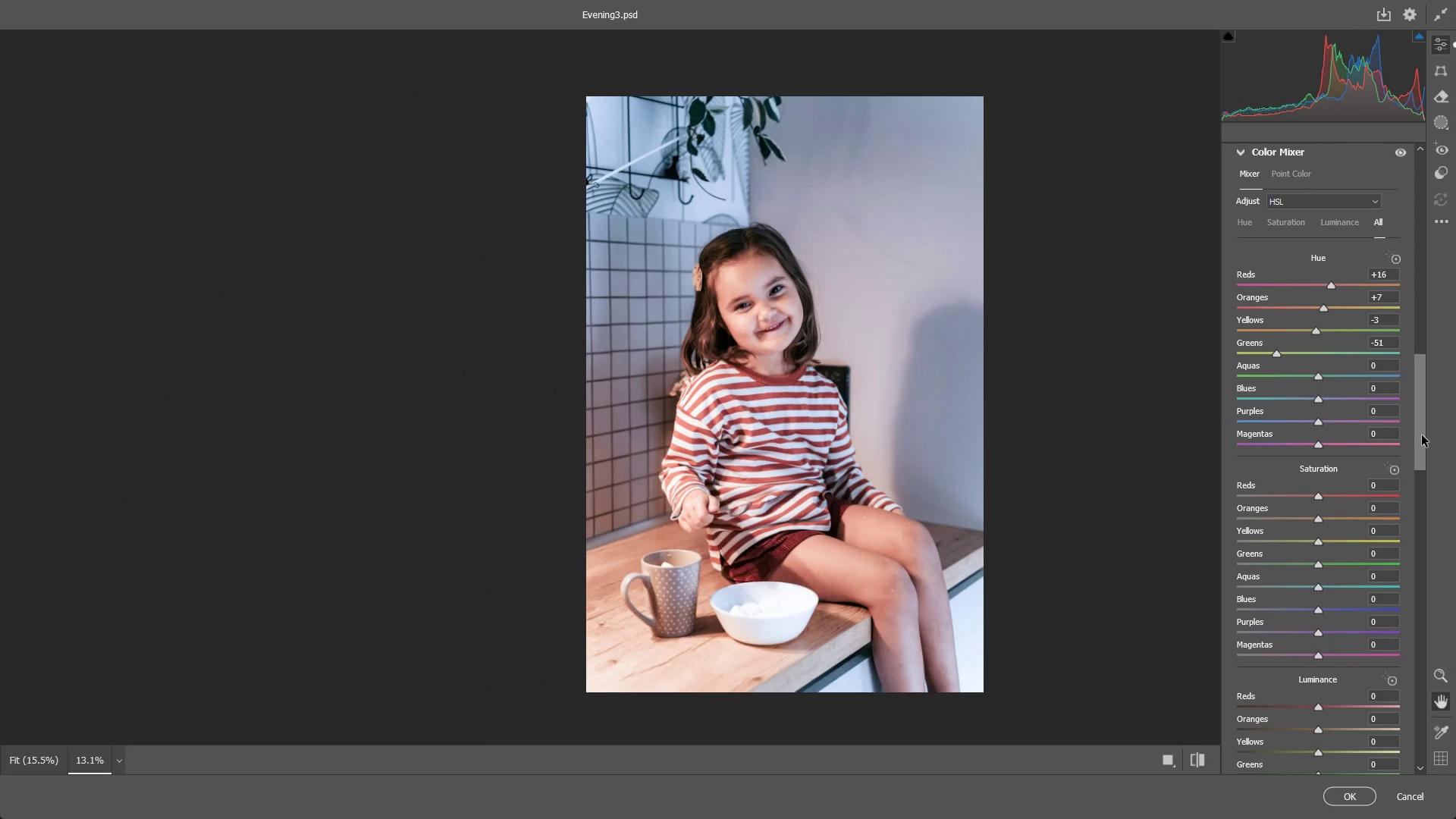 
left_click_drag(start_coordinate=[1418, 459], to_coordinate=[1418, 507])
 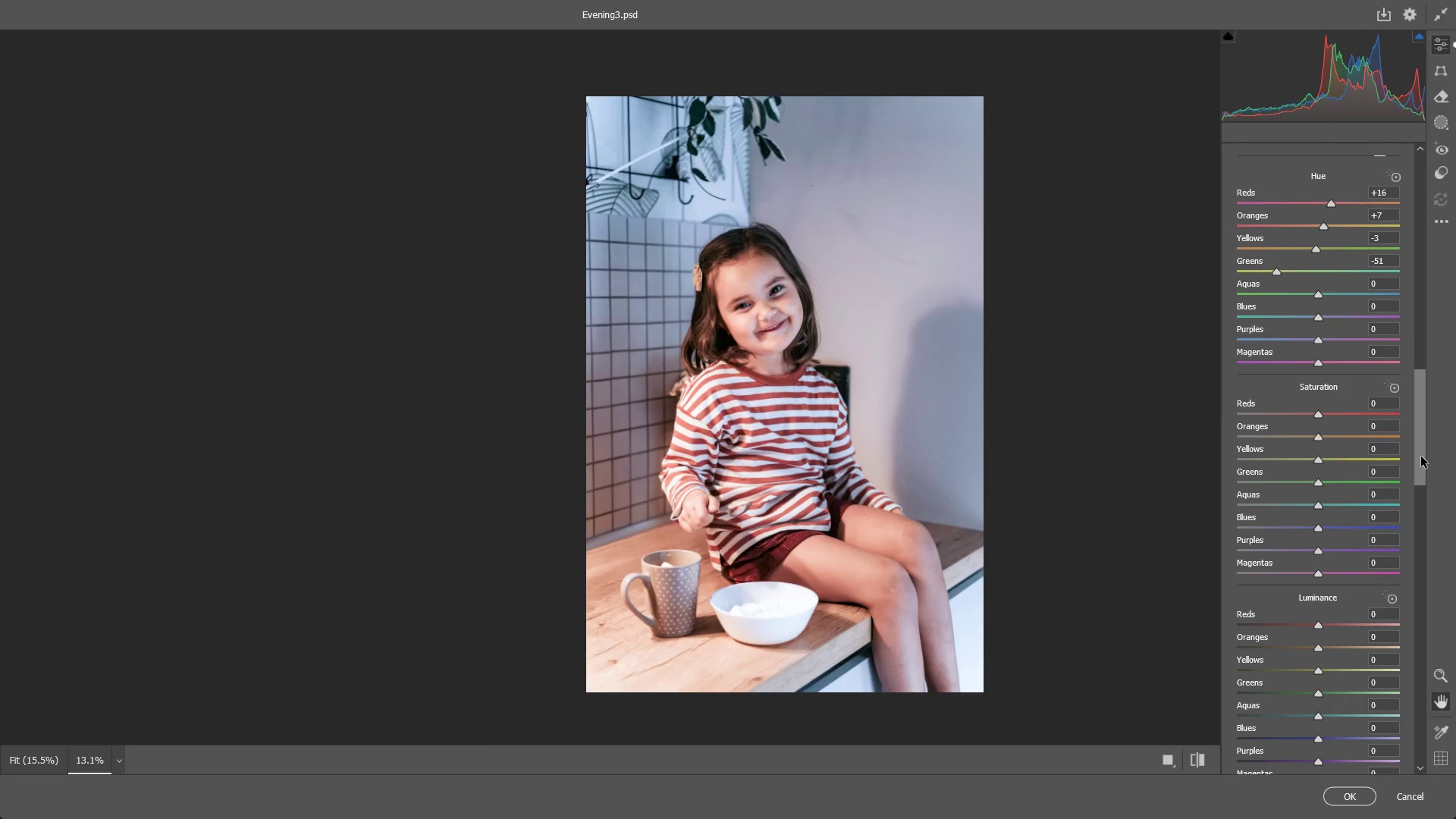 
left_click_drag(start_coordinate=[1420, 475], to_coordinate=[1421, 566])
 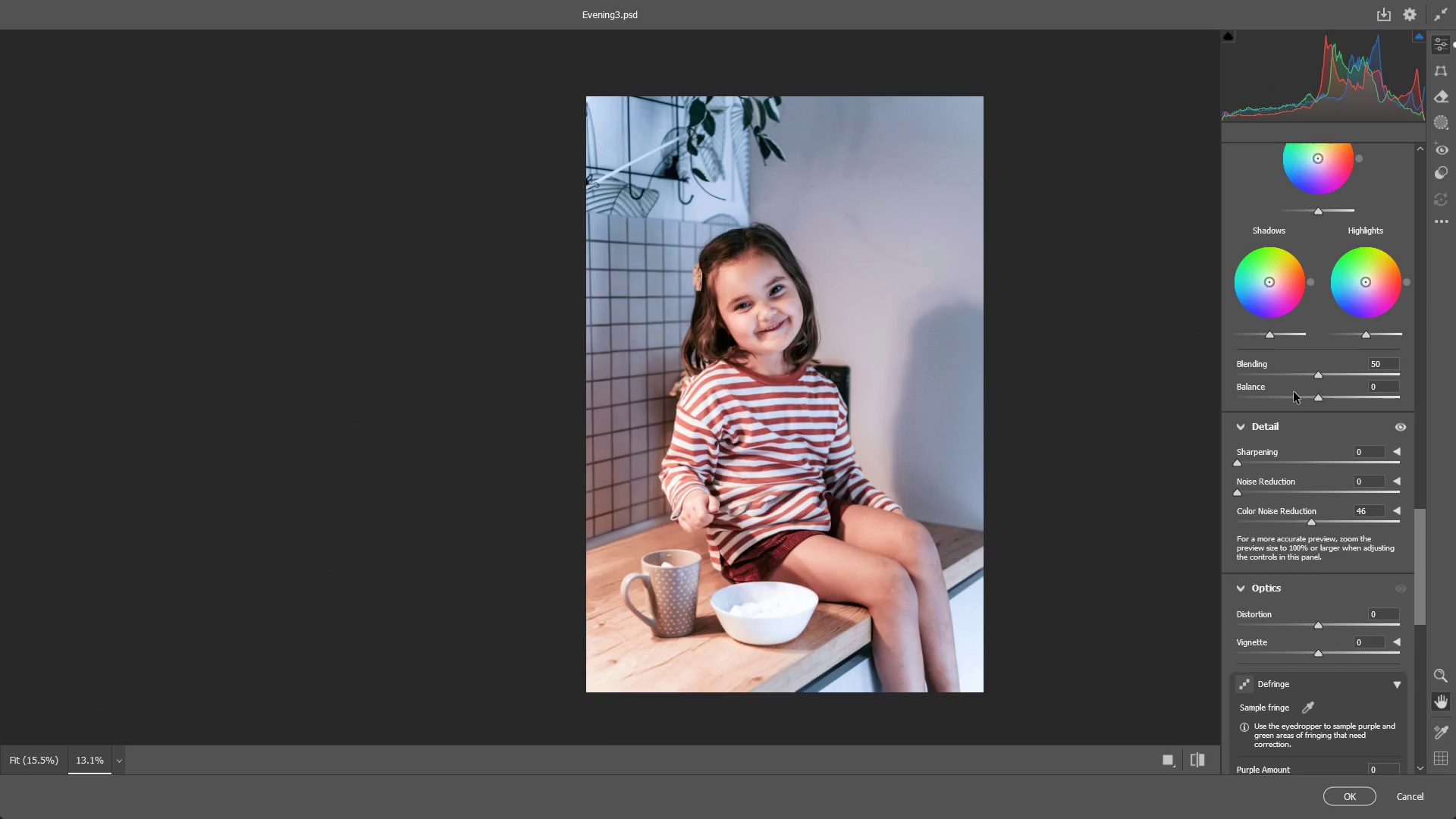 
scroll: coordinate [1338, 405], scroll_direction: up, amount: 1.0
 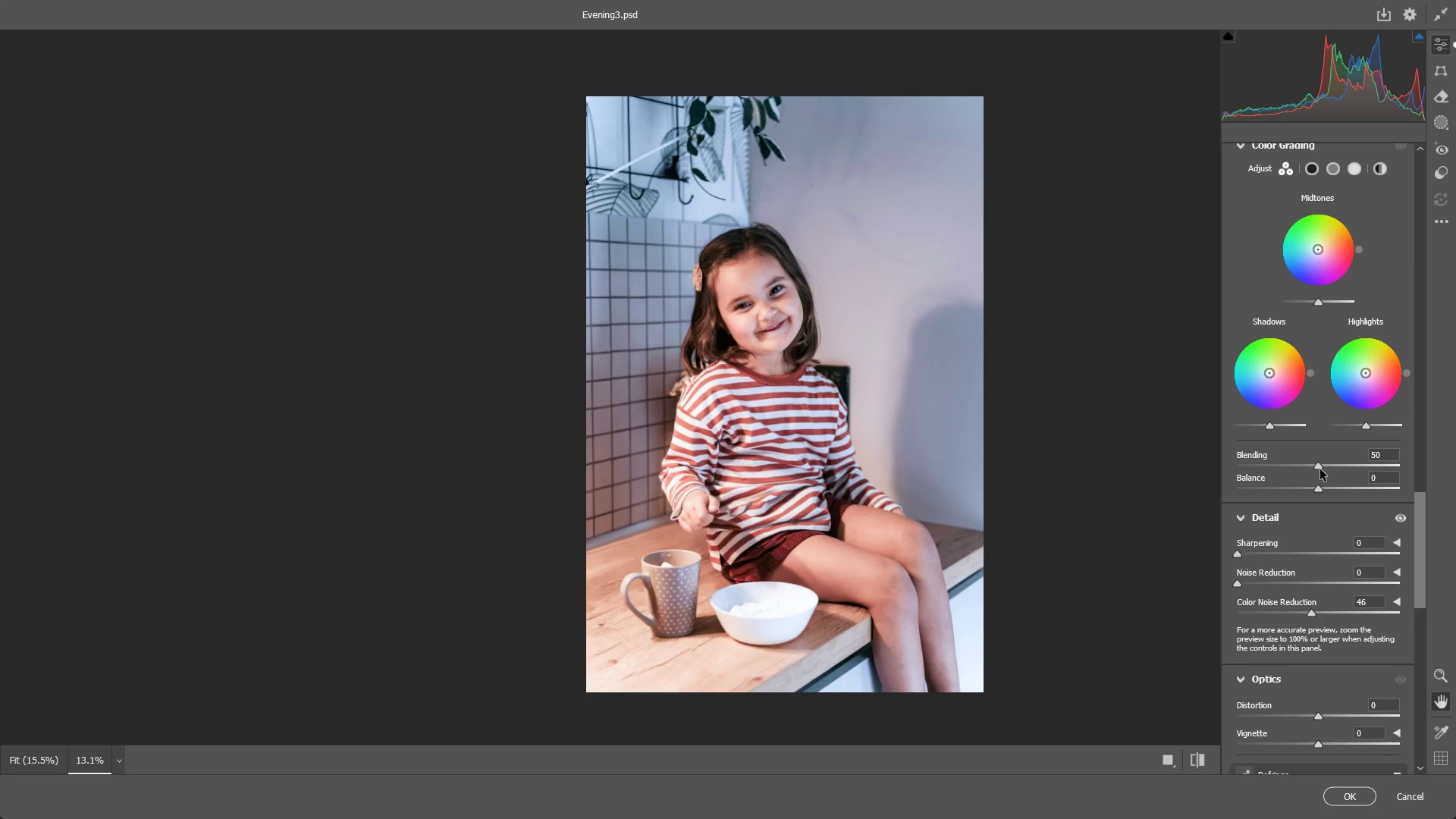 
left_click_drag(start_coordinate=[1320, 465], to_coordinate=[1291, 458])
 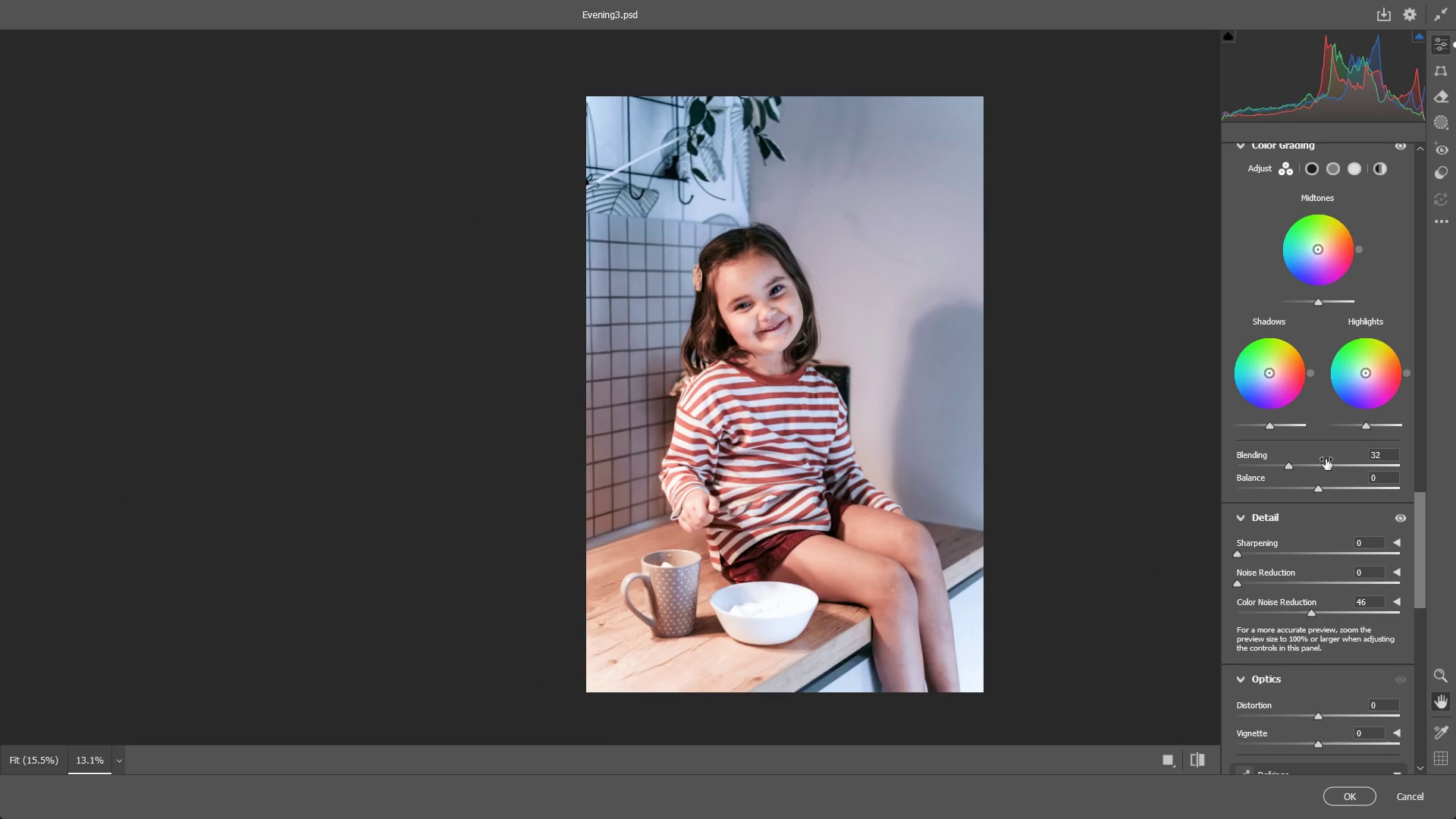 
key(Control+ControlLeft)
 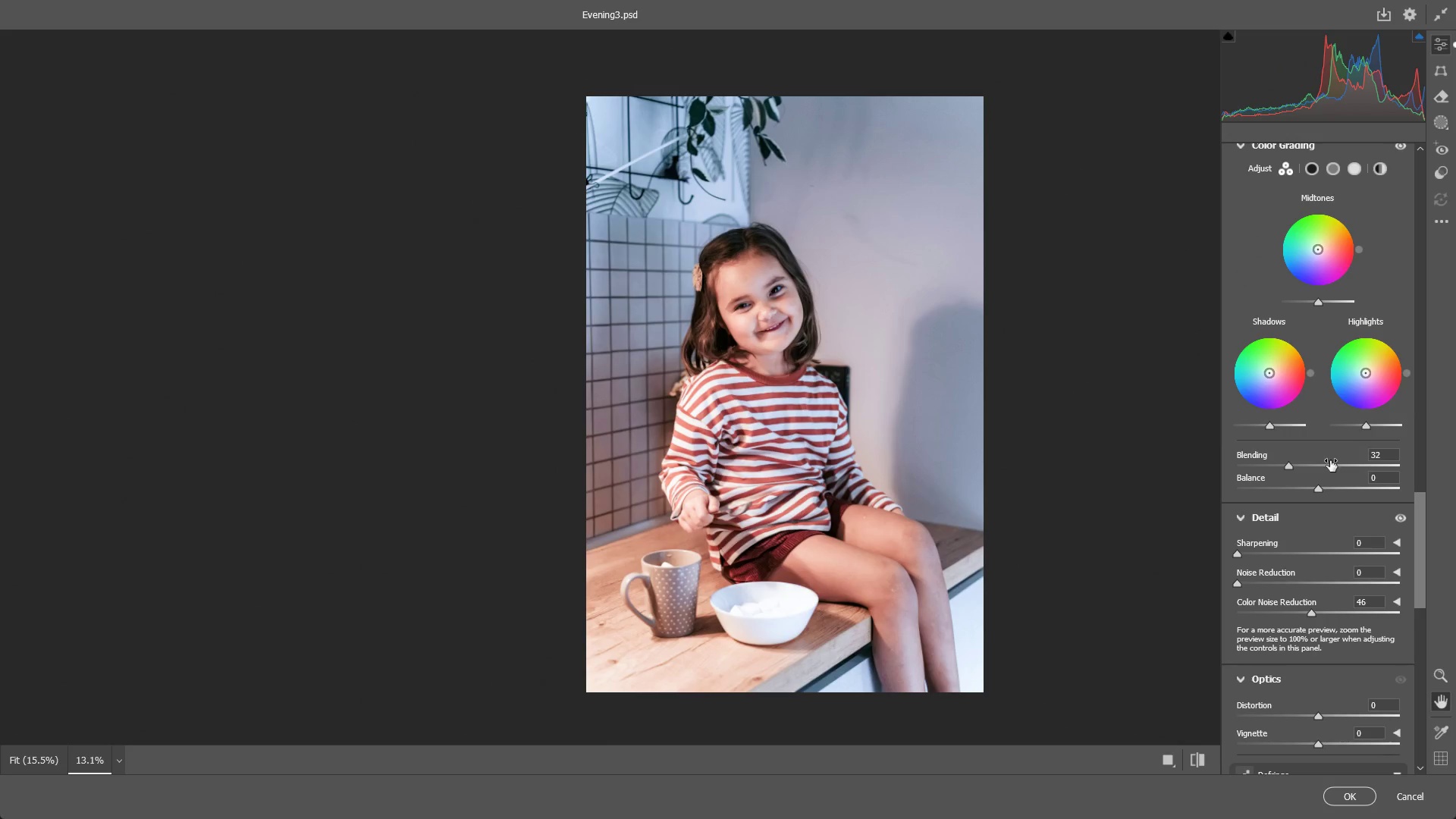 
key(Control+Z)
 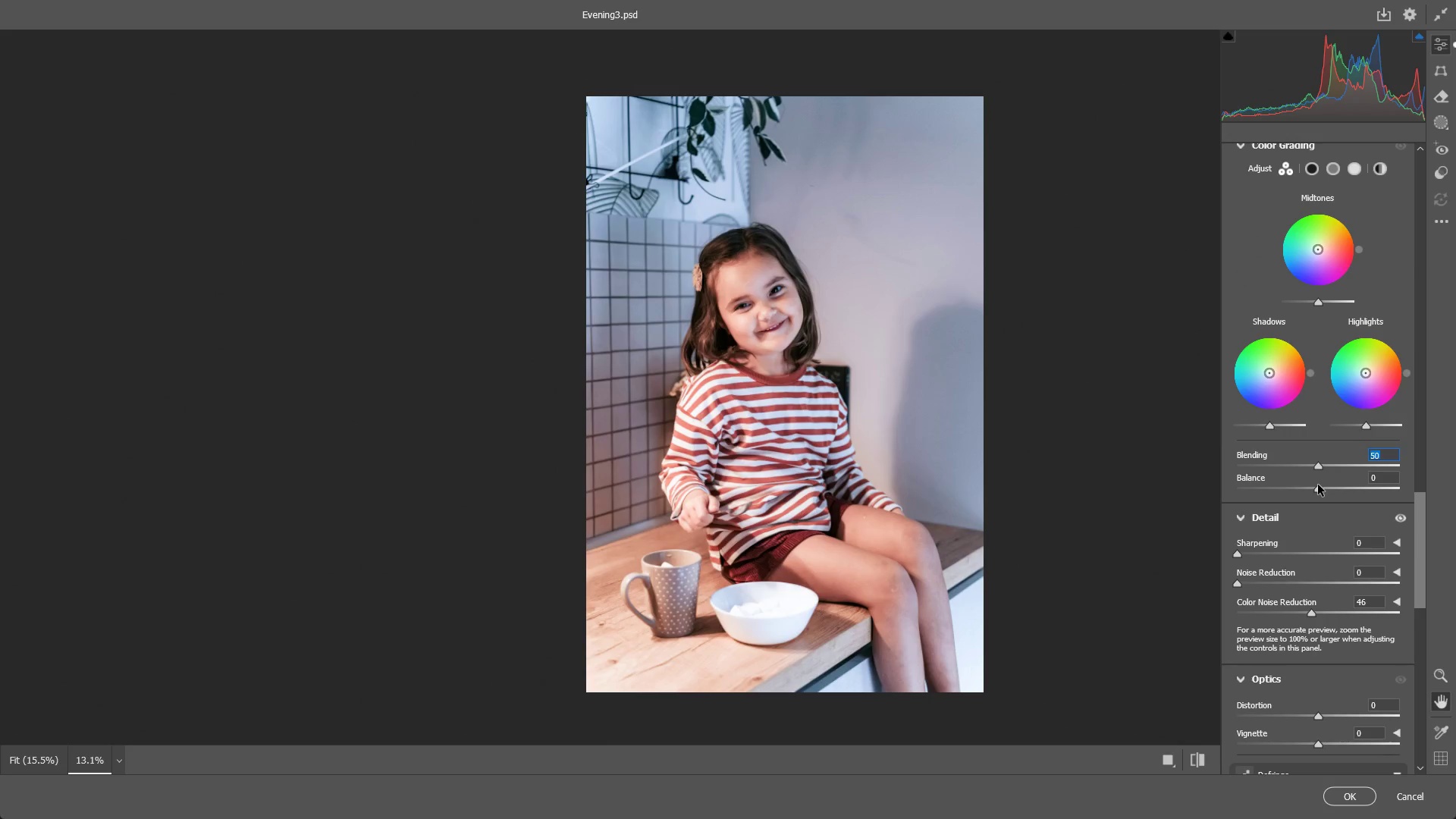 
left_click_drag(start_coordinate=[1319, 487], to_coordinate=[1287, 482])
 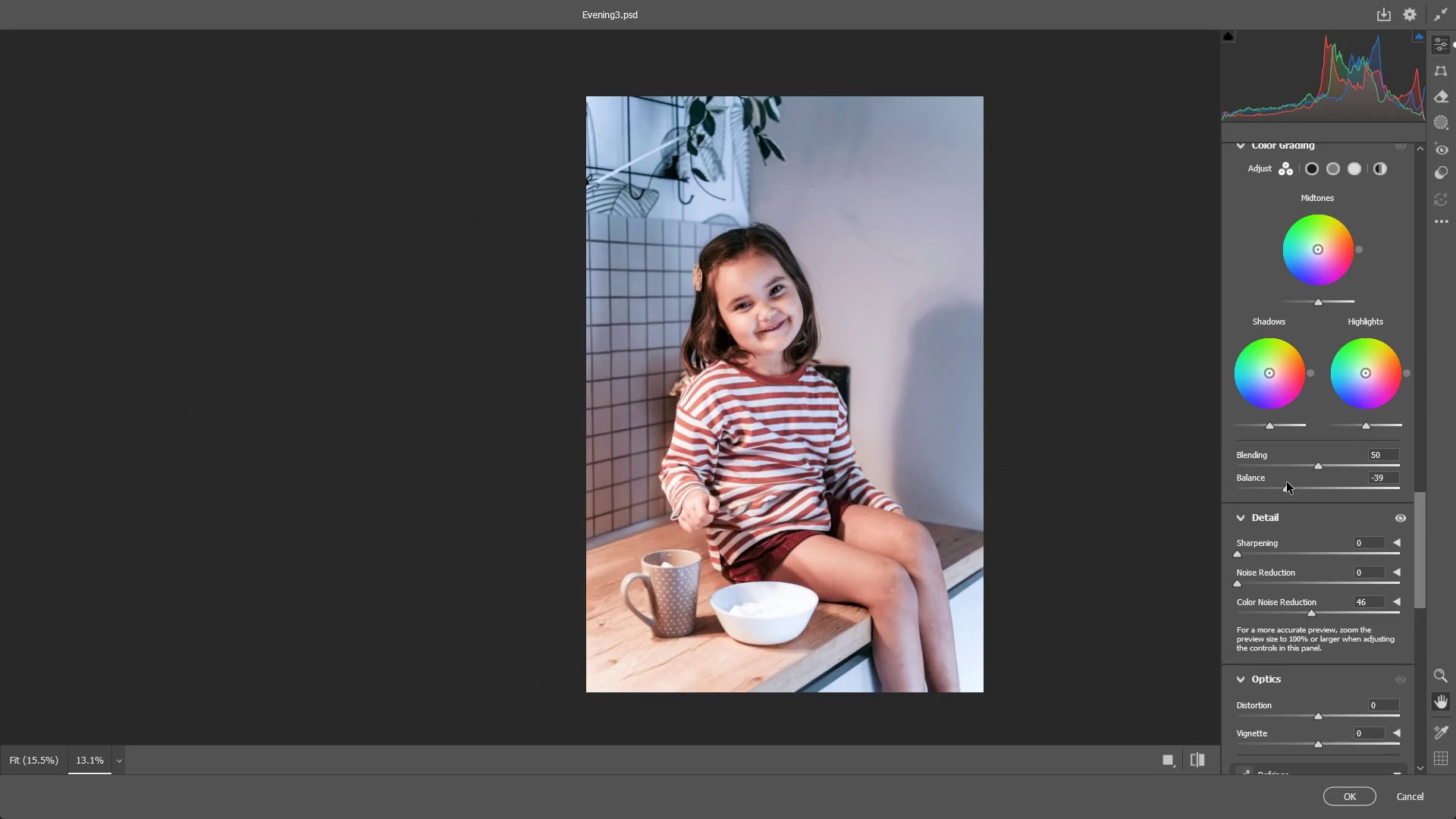 
key(Control+ControlLeft)
 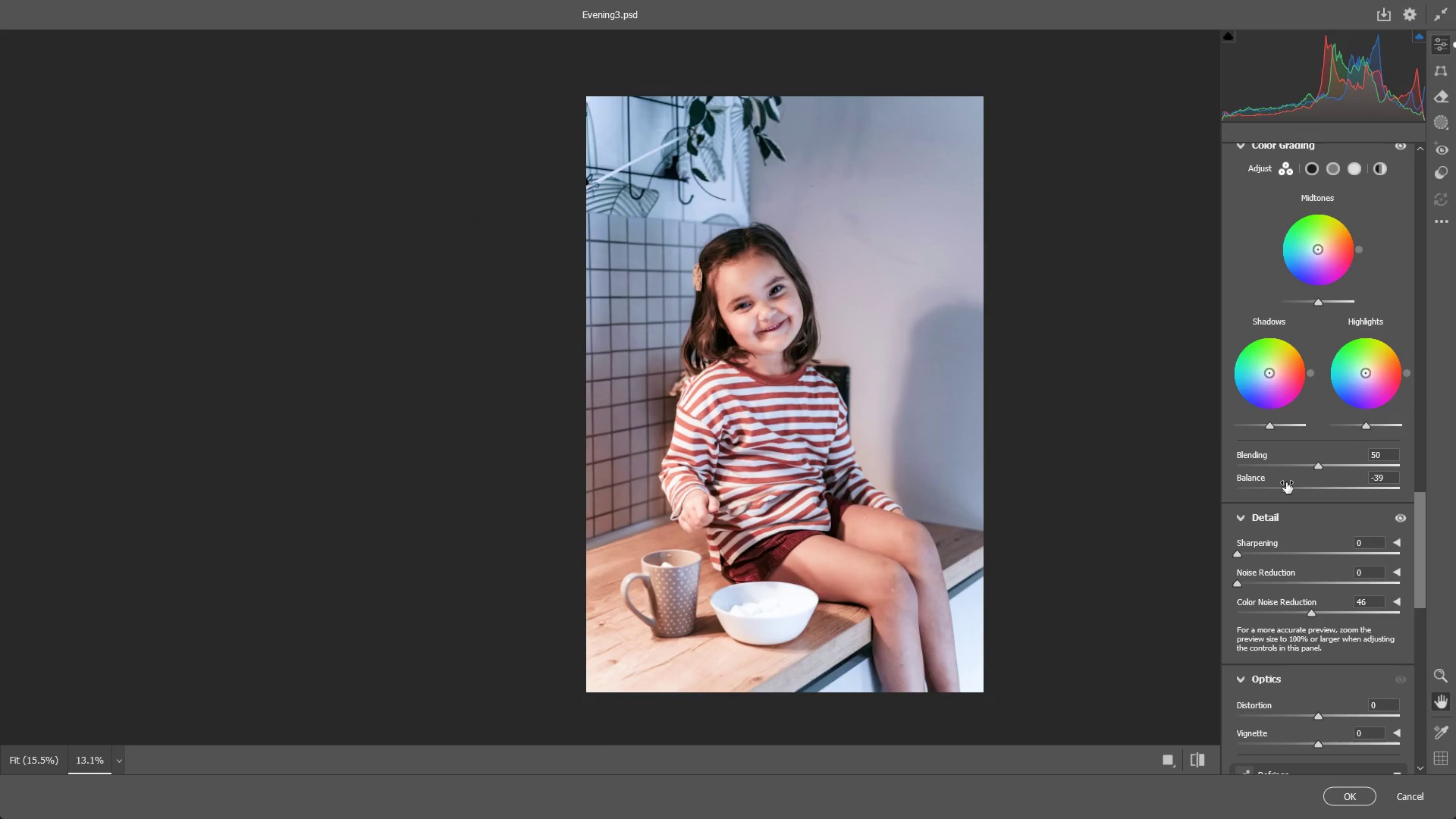 
key(Control+Z)
 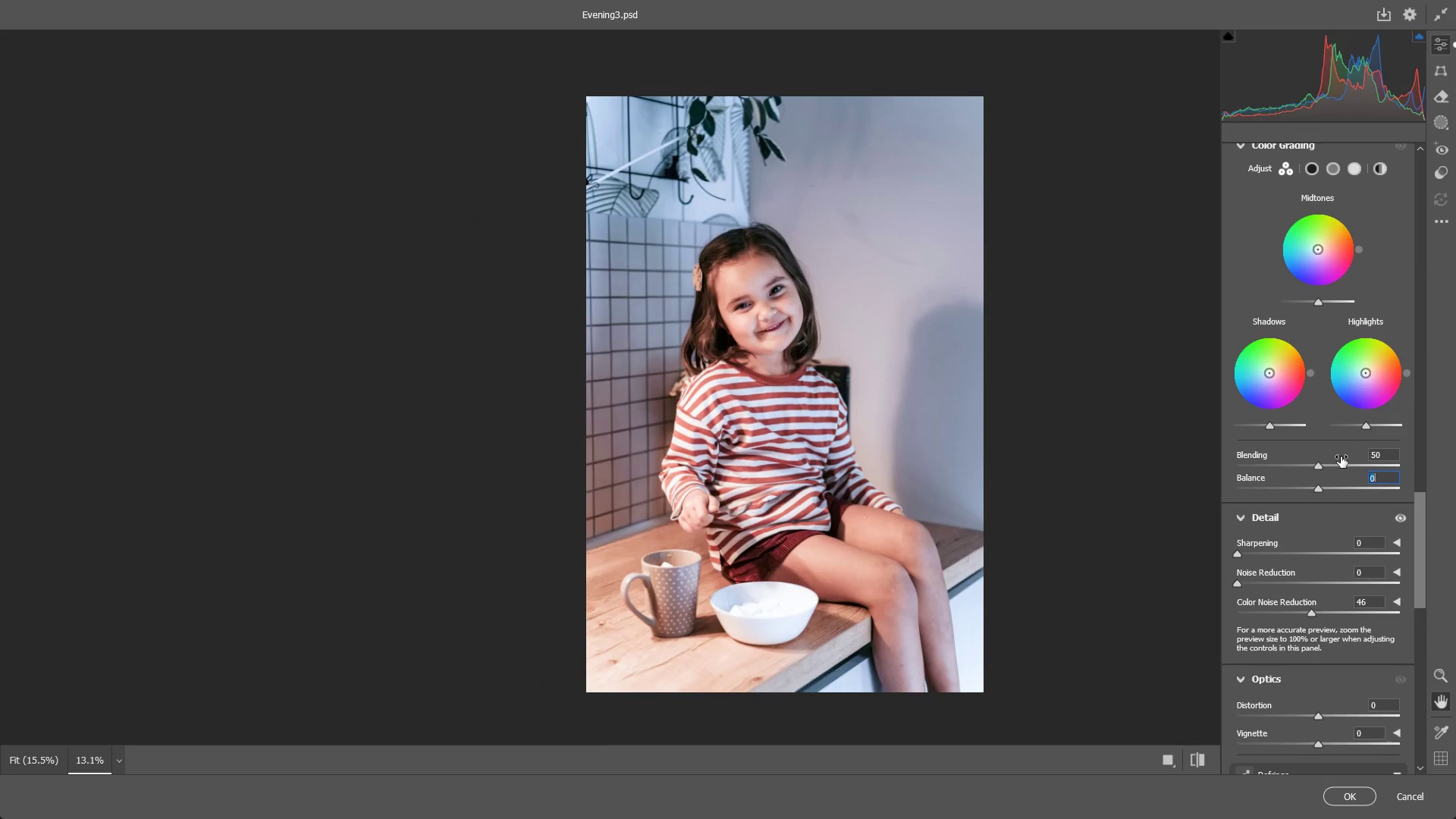 
scroll: coordinate [1329, 457], scroll_direction: up, amount: 7.0
 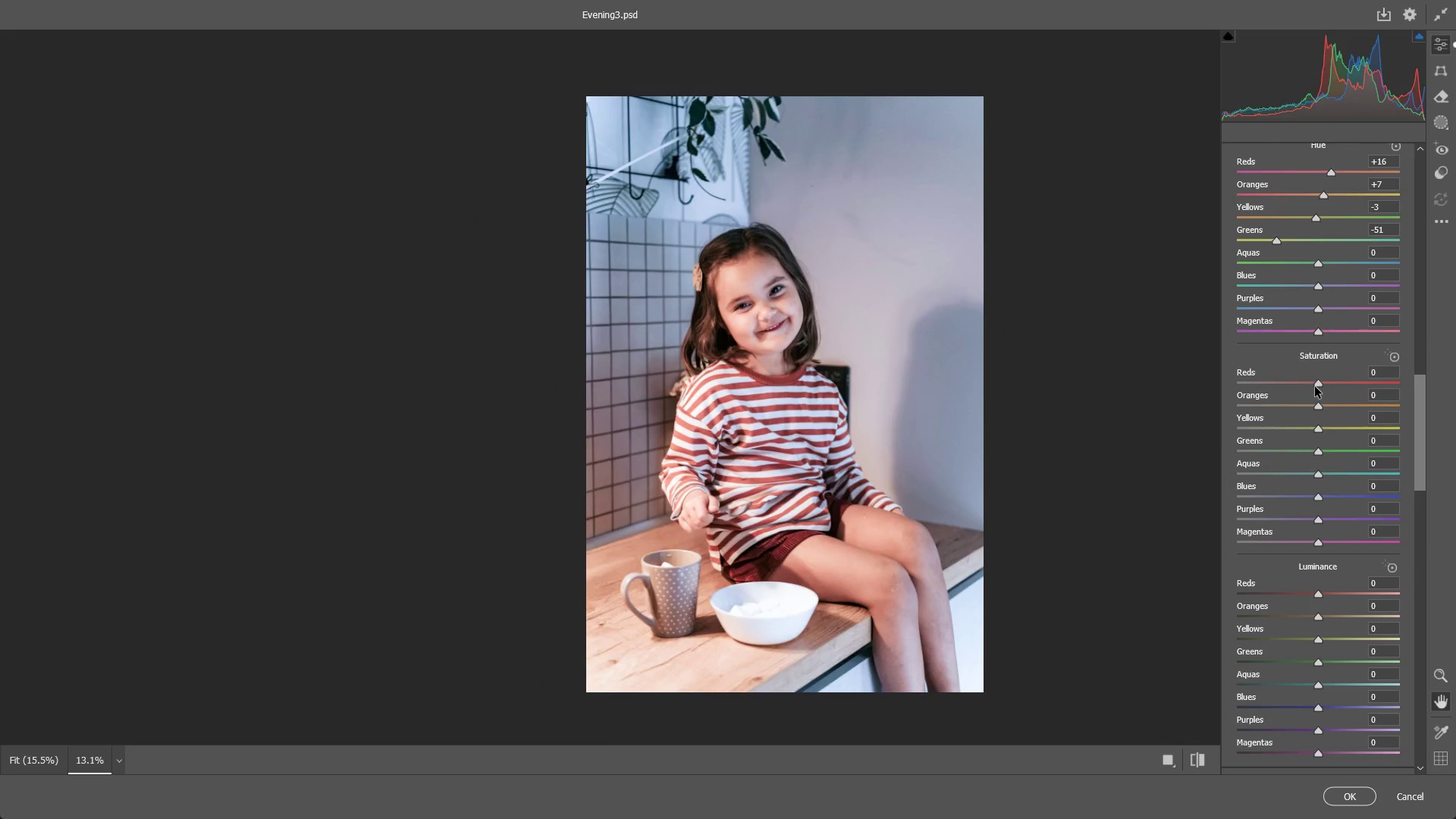 
left_click_drag(start_coordinate=[1320, 383], to_coordinate=[1298, 383])
 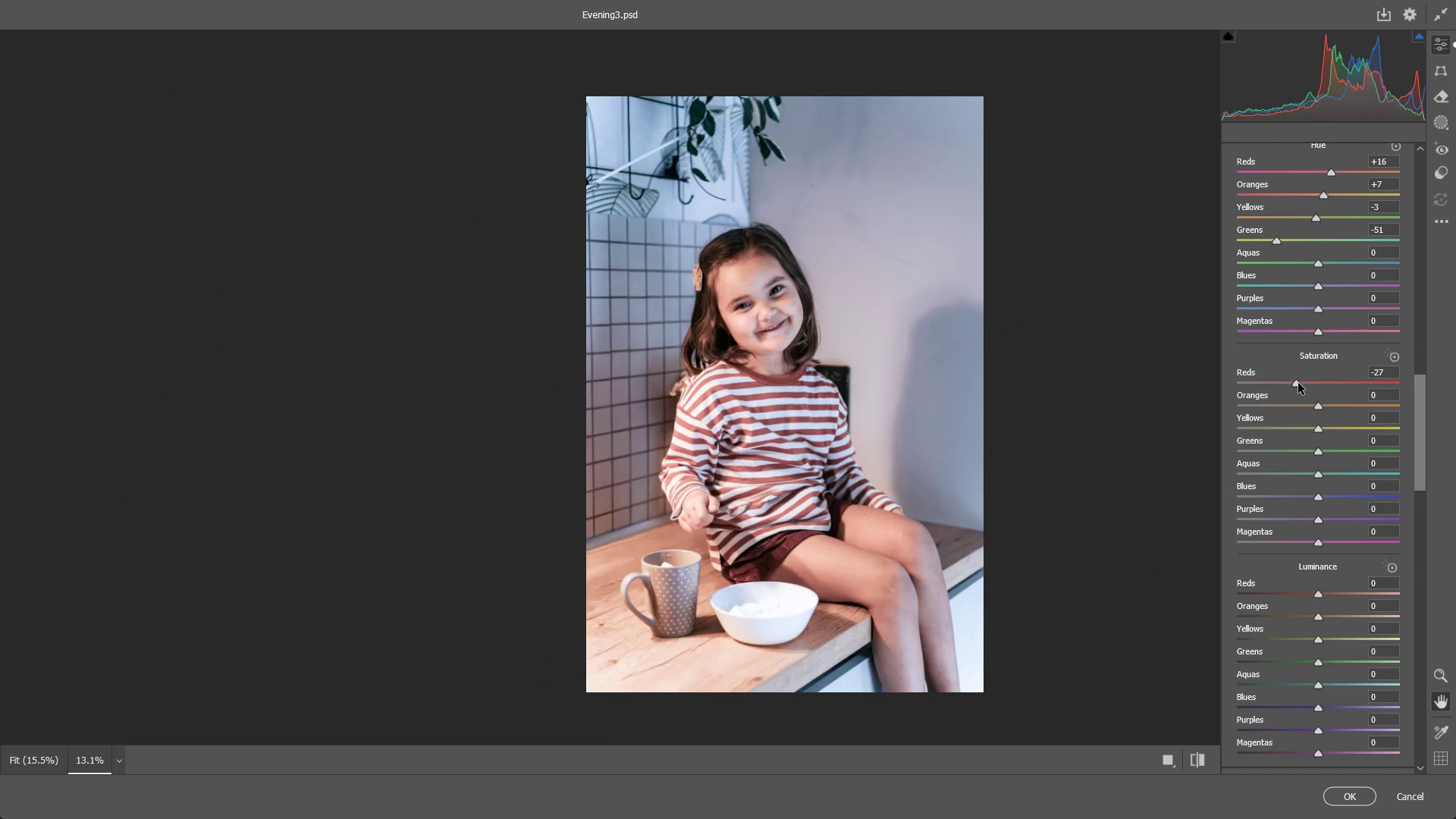 
key(Control+ControlLeft)
 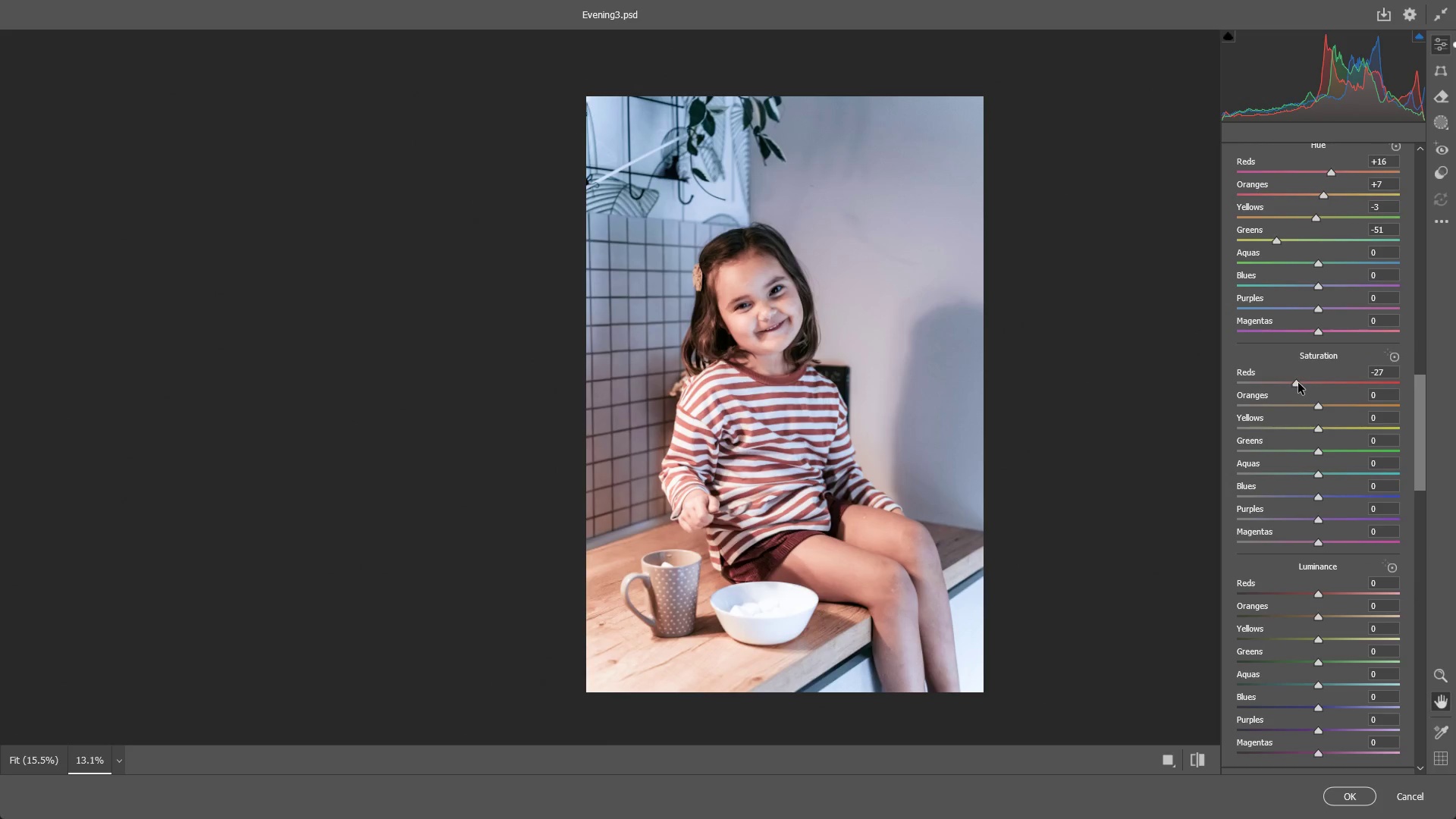 
key(Control+Z)
 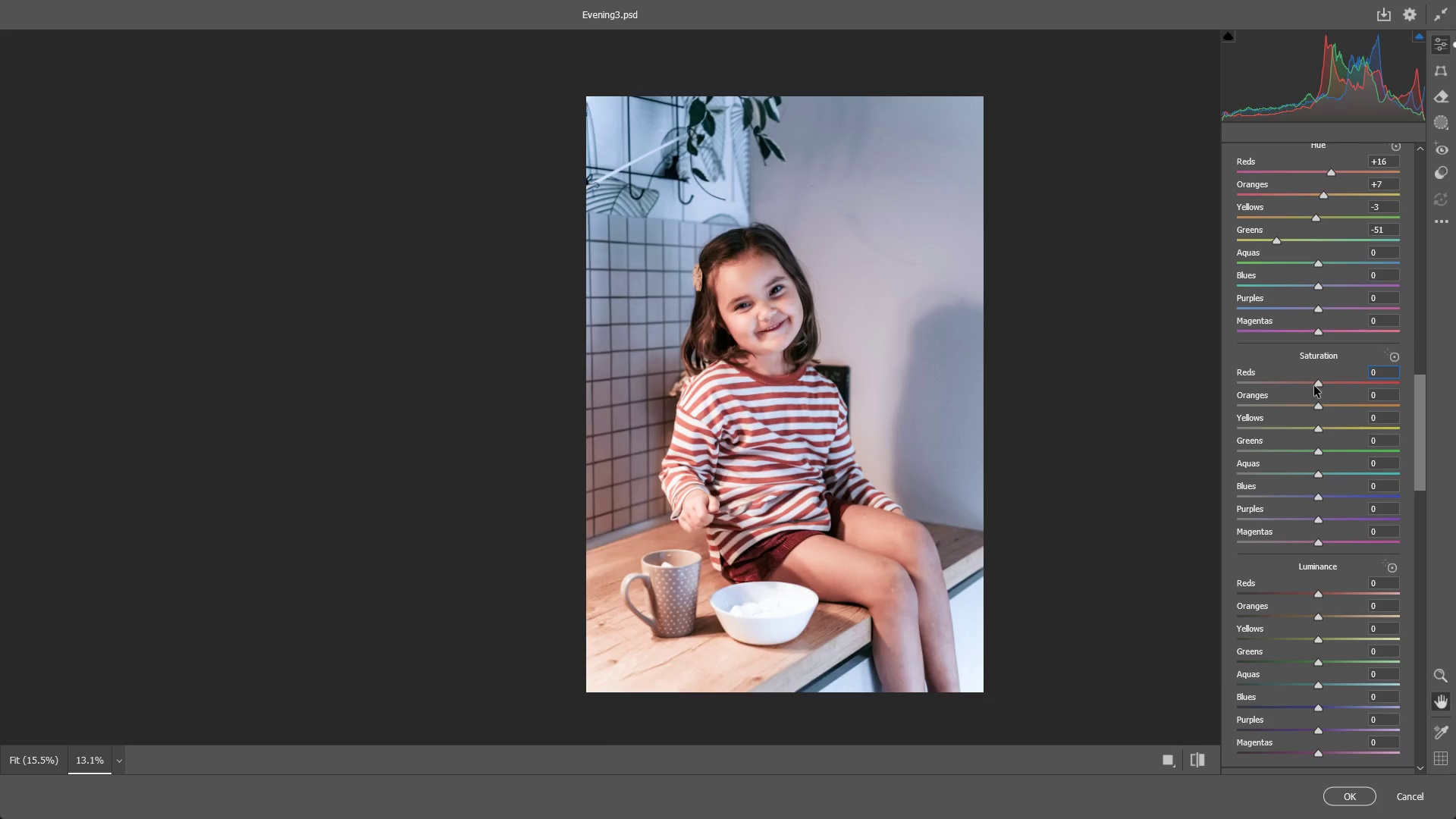 
left_click_drag(start_coordinate=[1317, 384], to_coordinate=[1347, 376])
 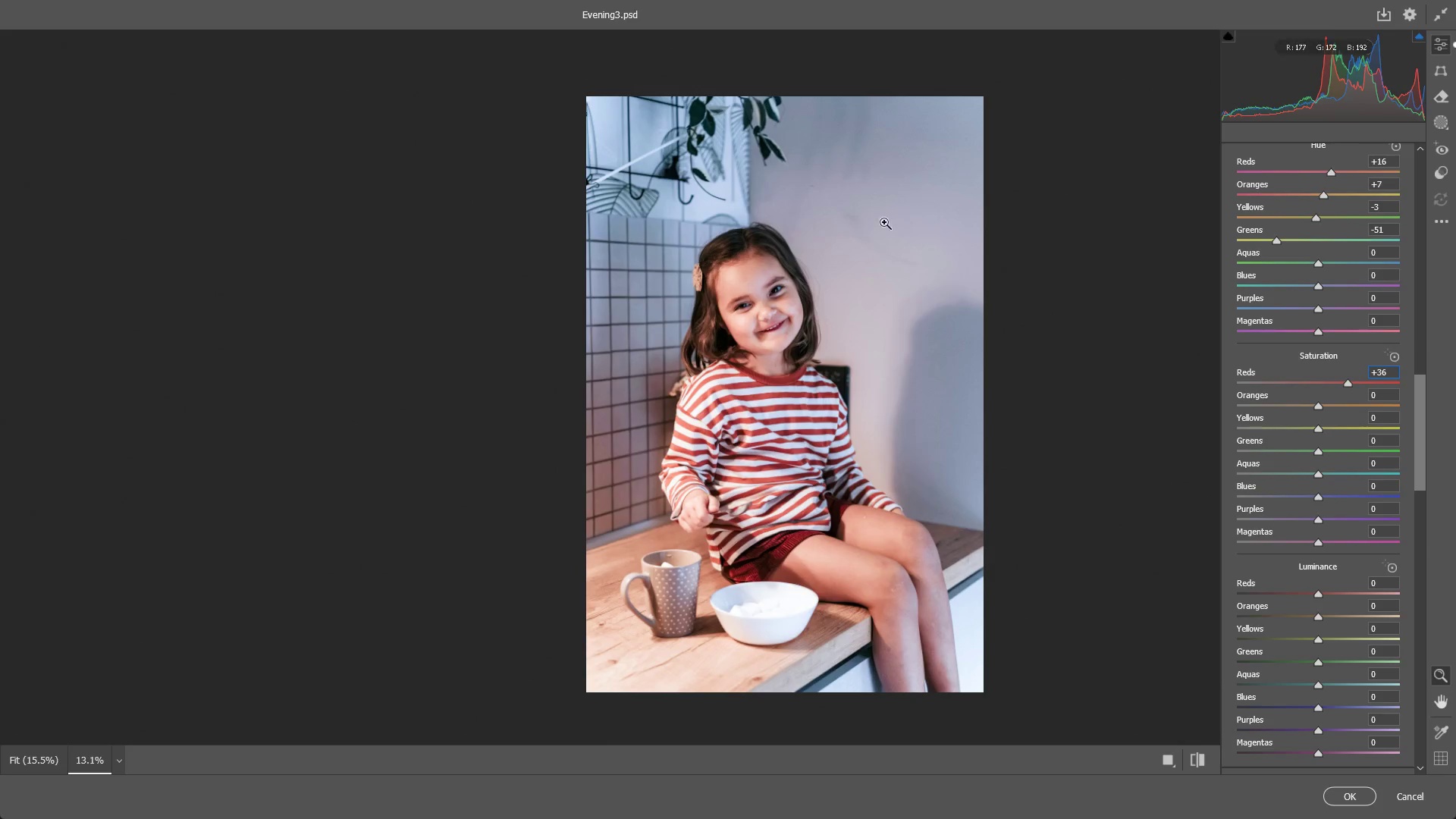 
left_click_drag(start_coordinate=[777, 307], to_coordinate=[886, 325])
 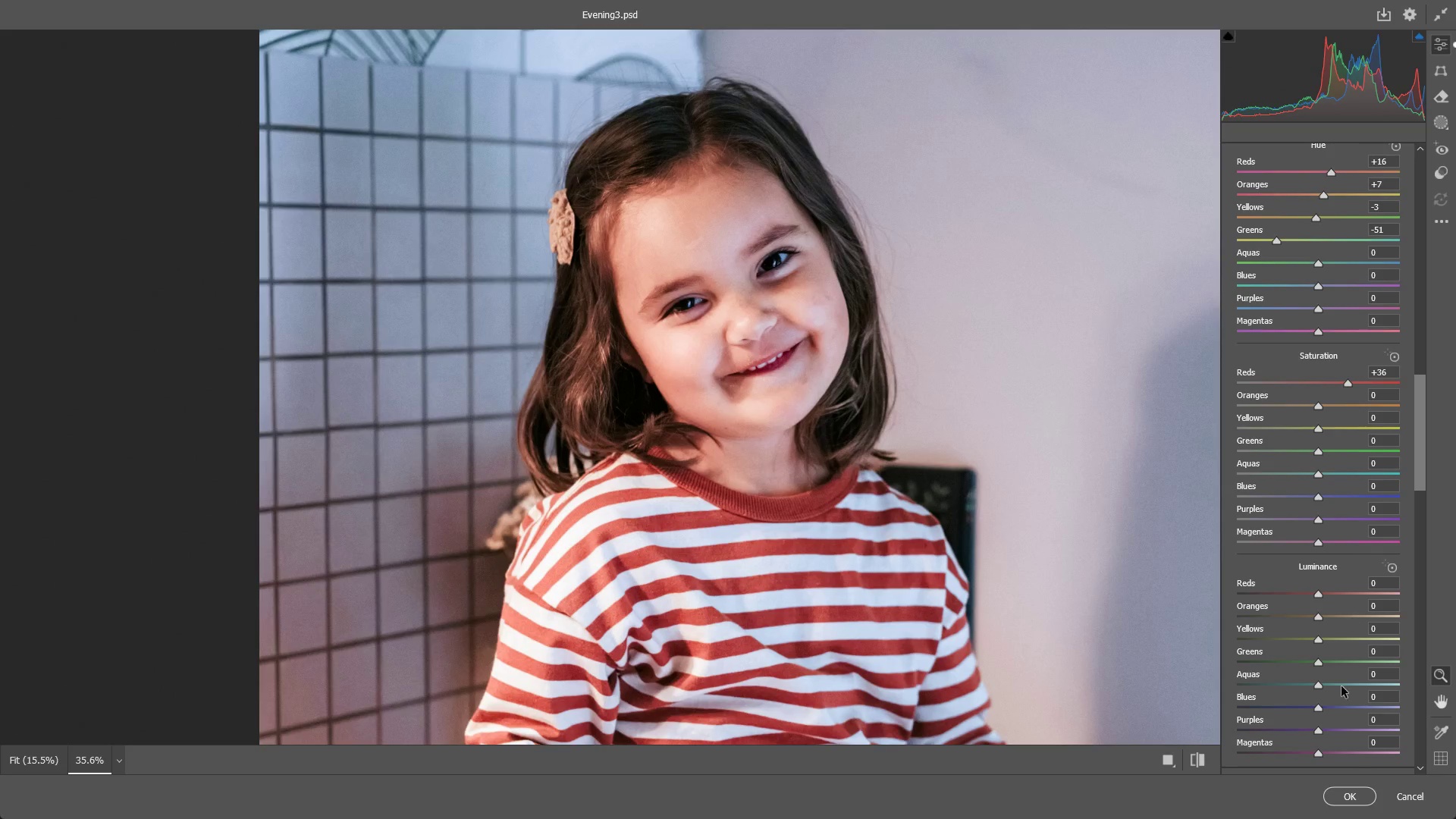 
left_click([1345, 797])
 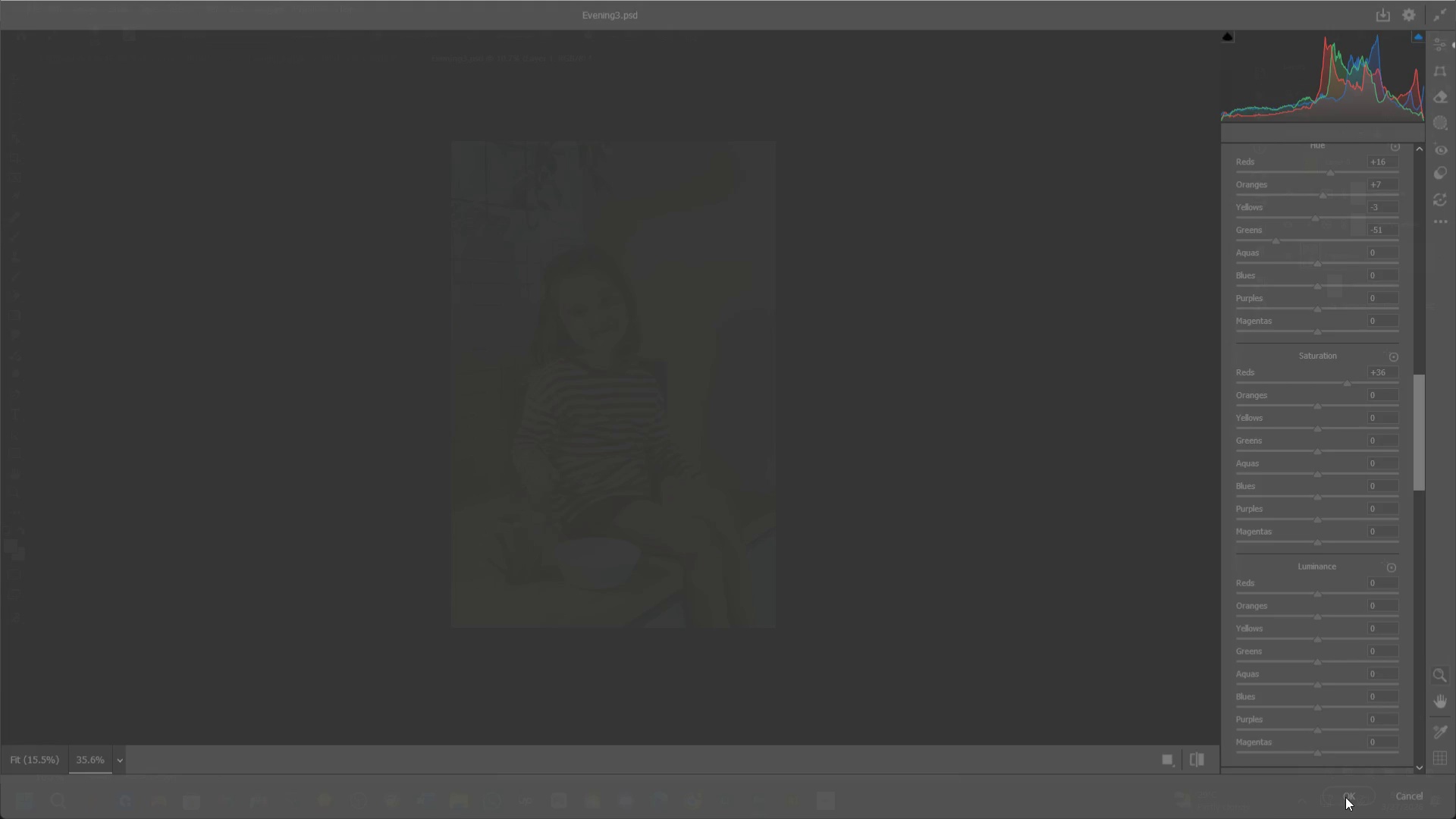 
mouse_move([1335, 820])
 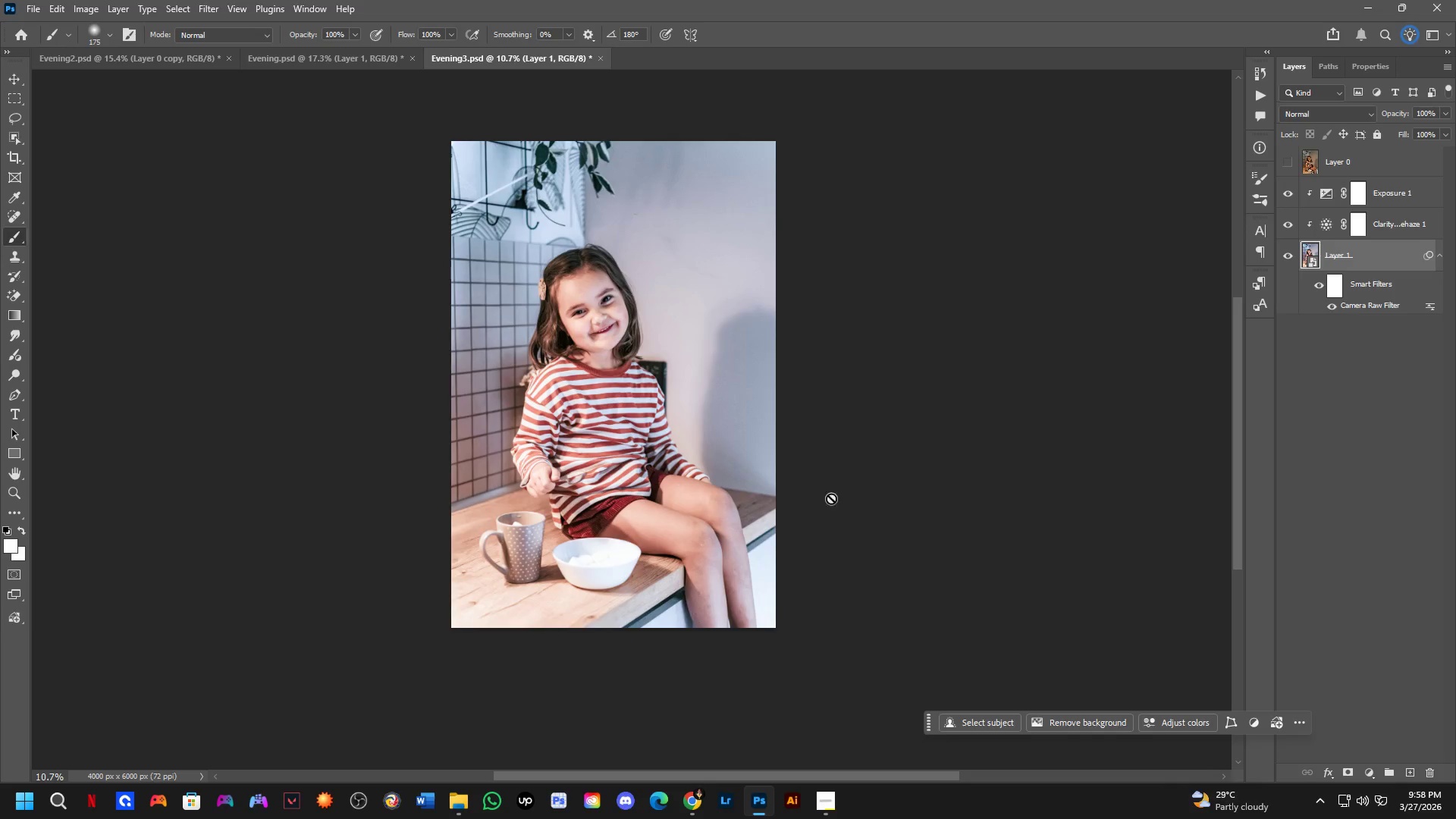 
left_click_drag(start_coordinate=[639, 398], to_coordinate=[680, 385])
 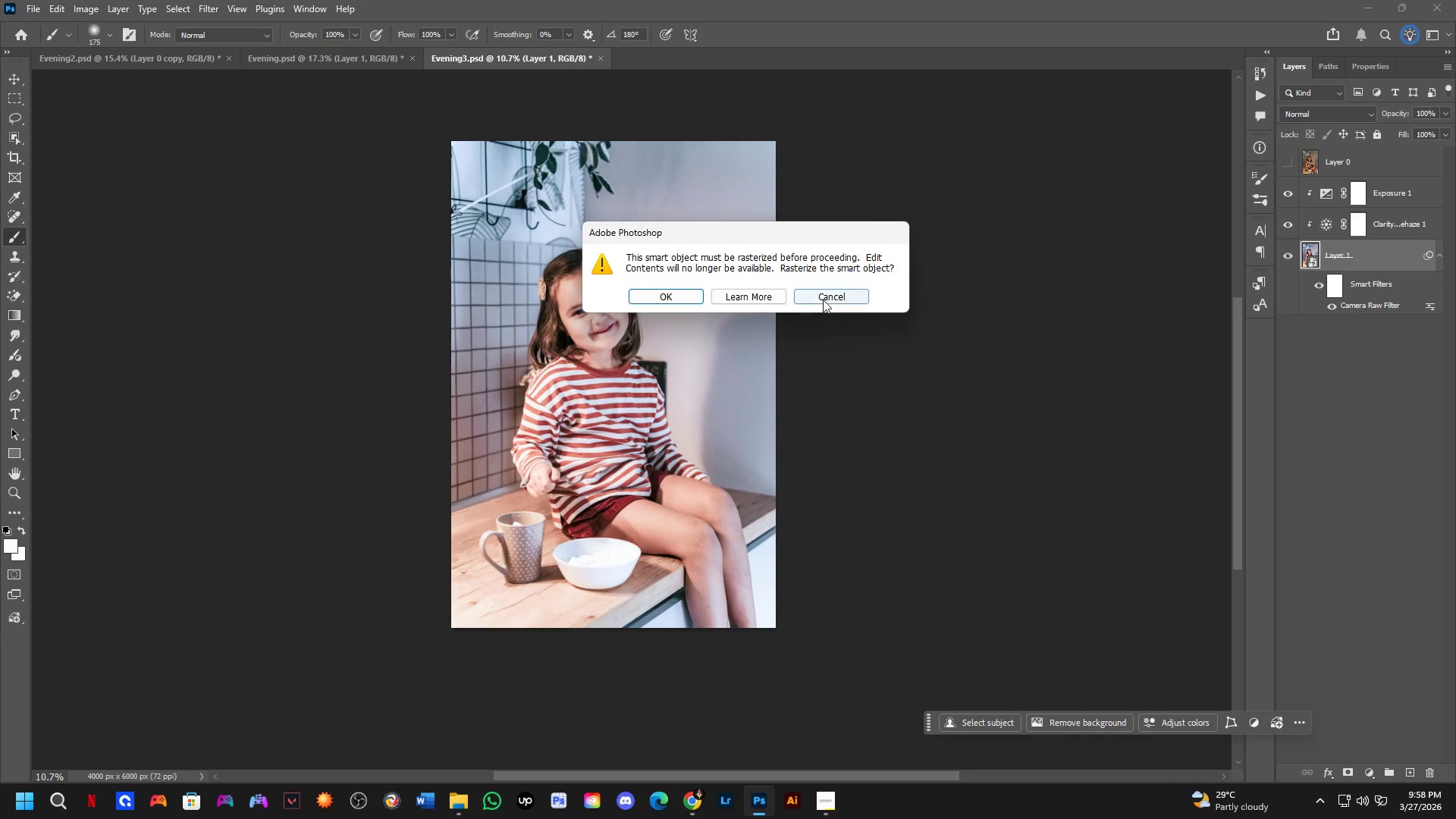 
left_click([825, 298])
 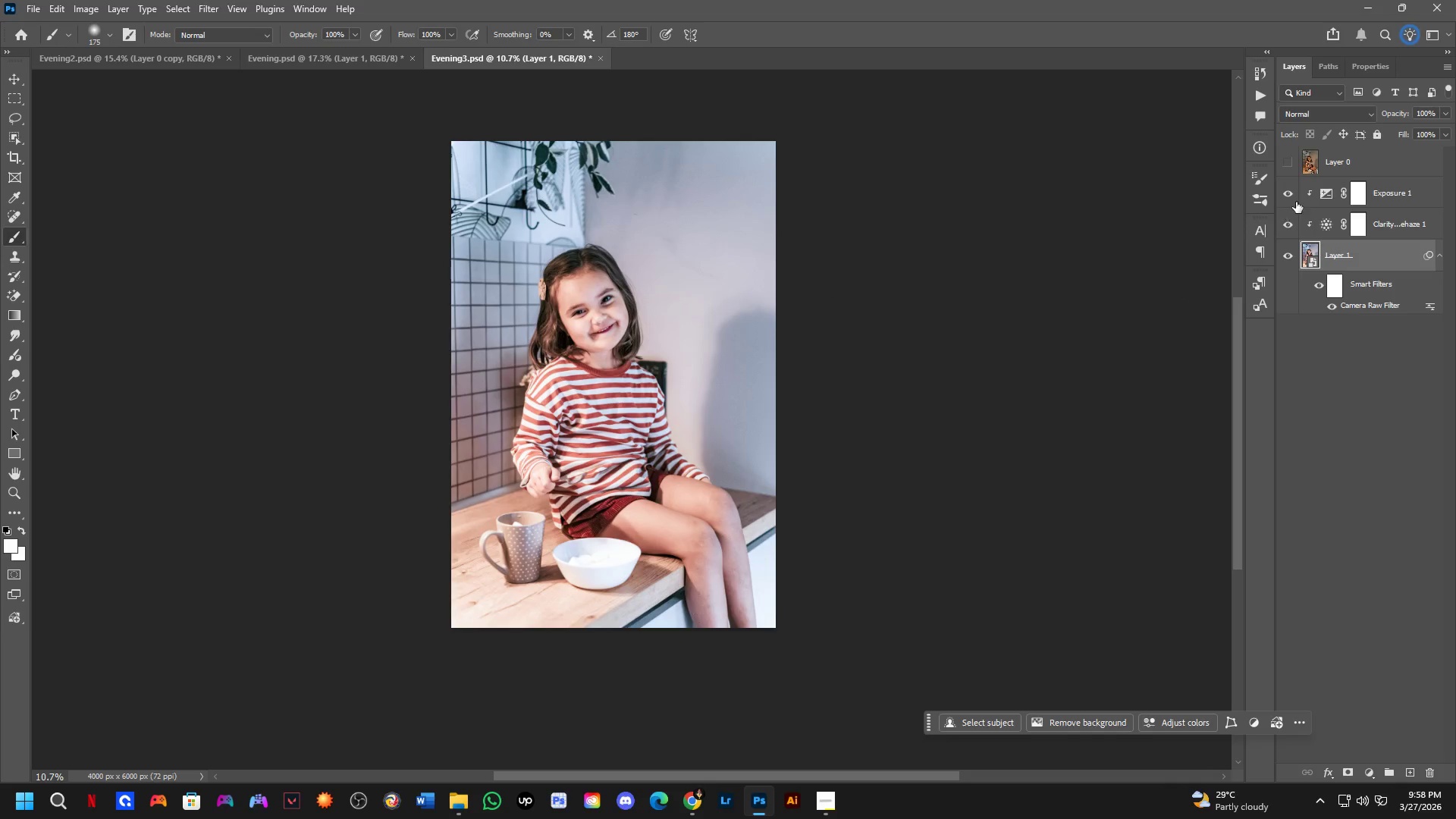 
left_click([1291, 195])
 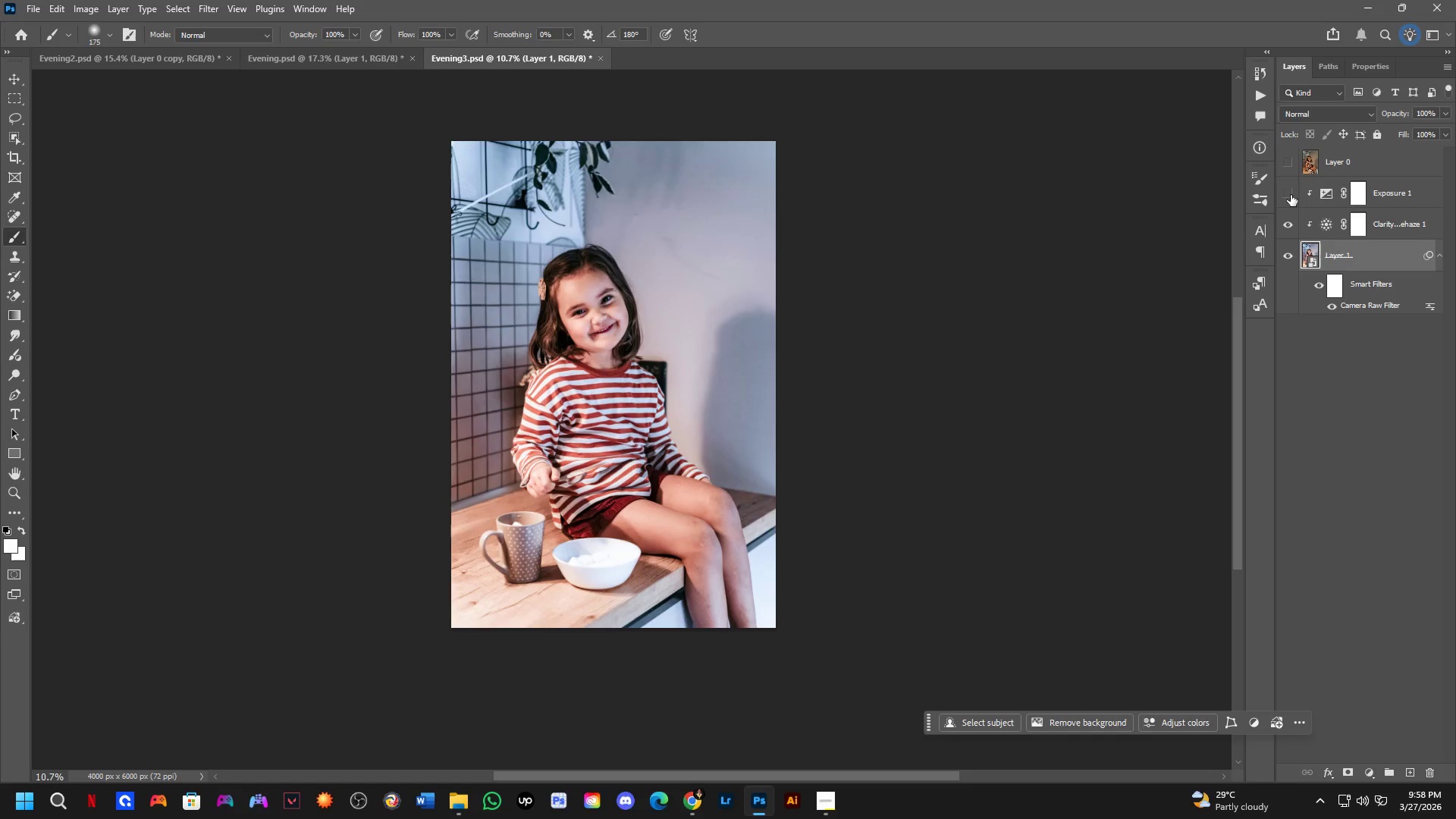 
left_click([1291, 195])
 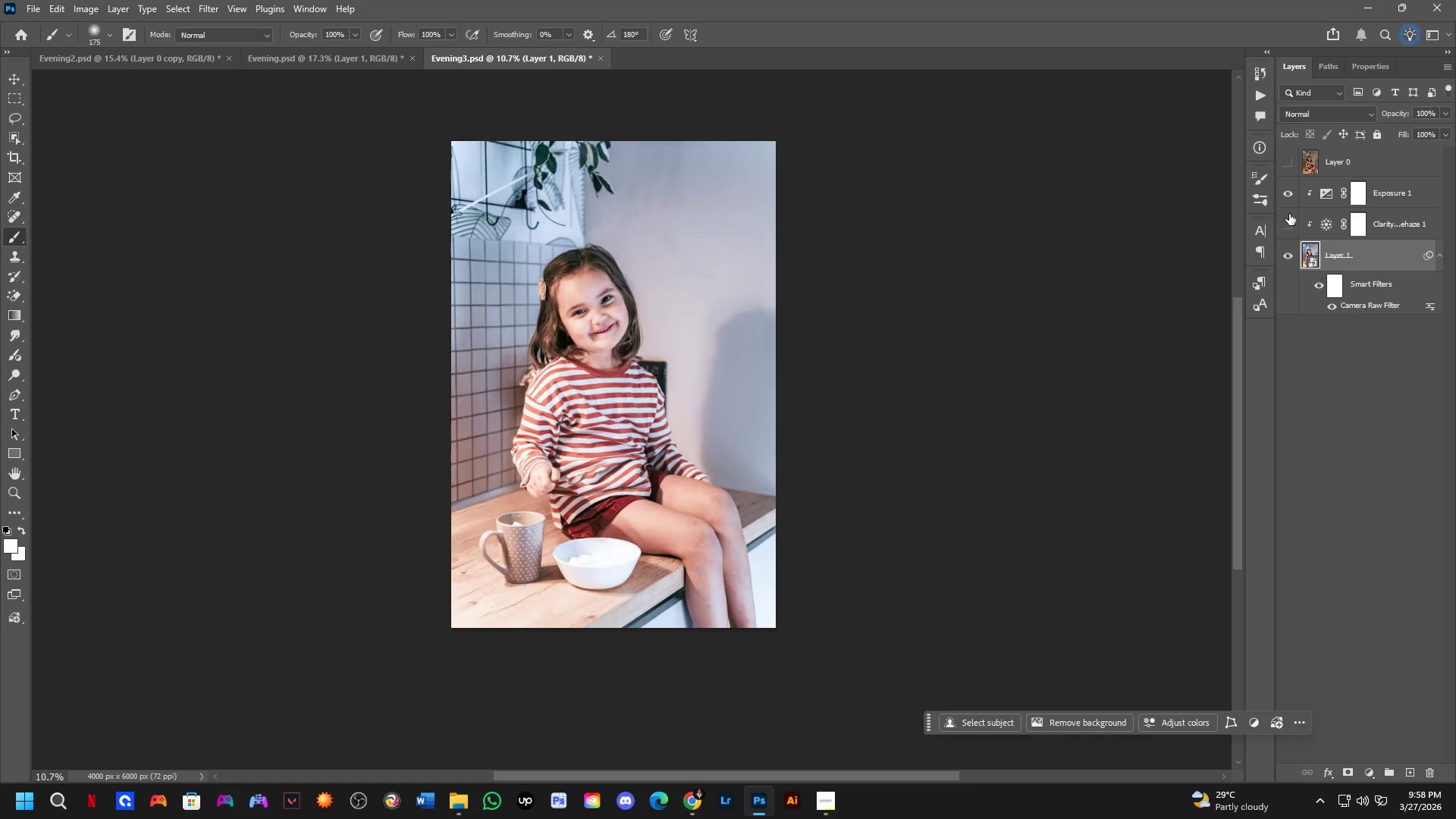 
double_click([1289, 205])
 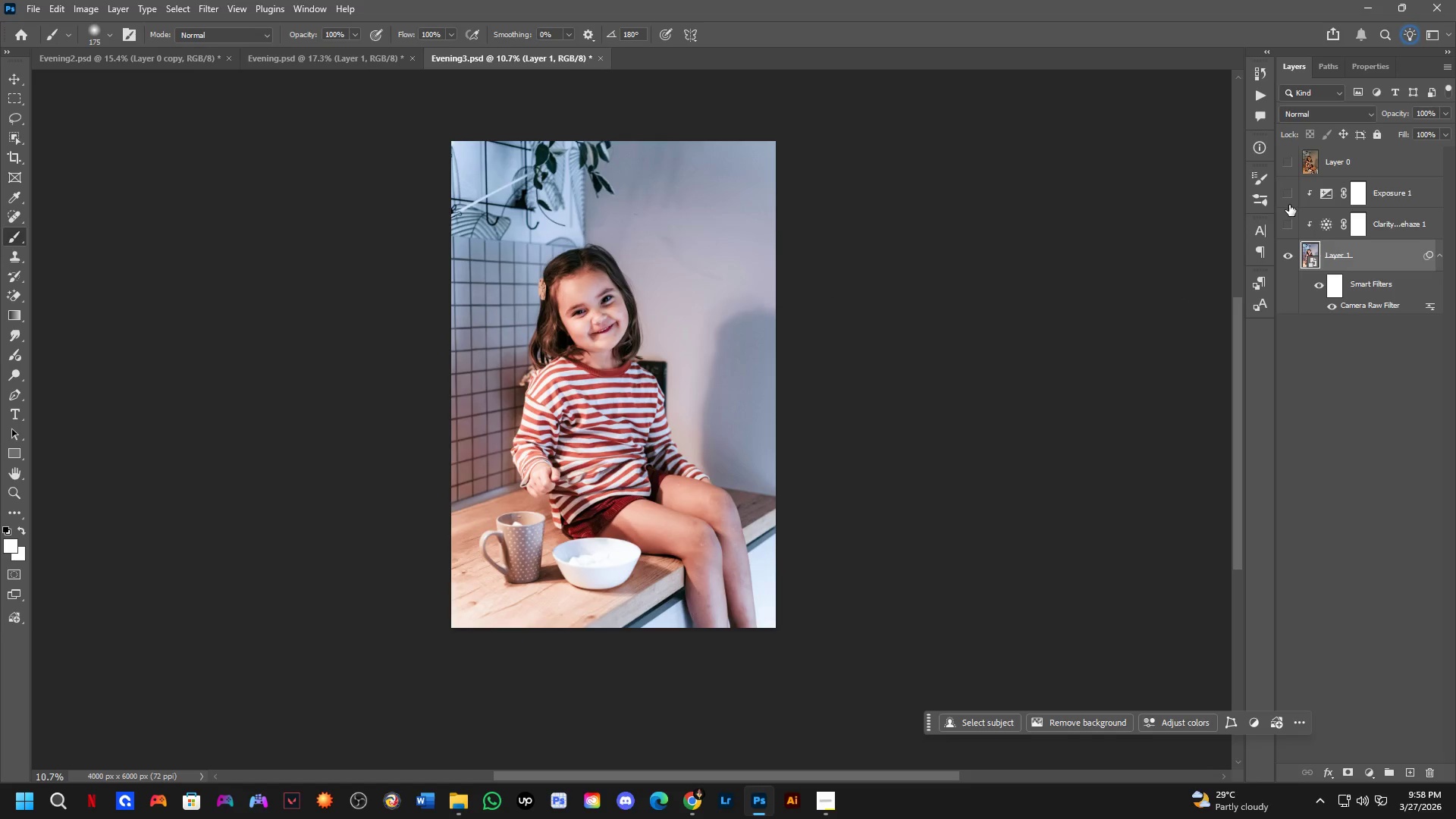 
left_click_drag(start_coordinate=[1290, 202], to_coordinate=[1288, 216])
 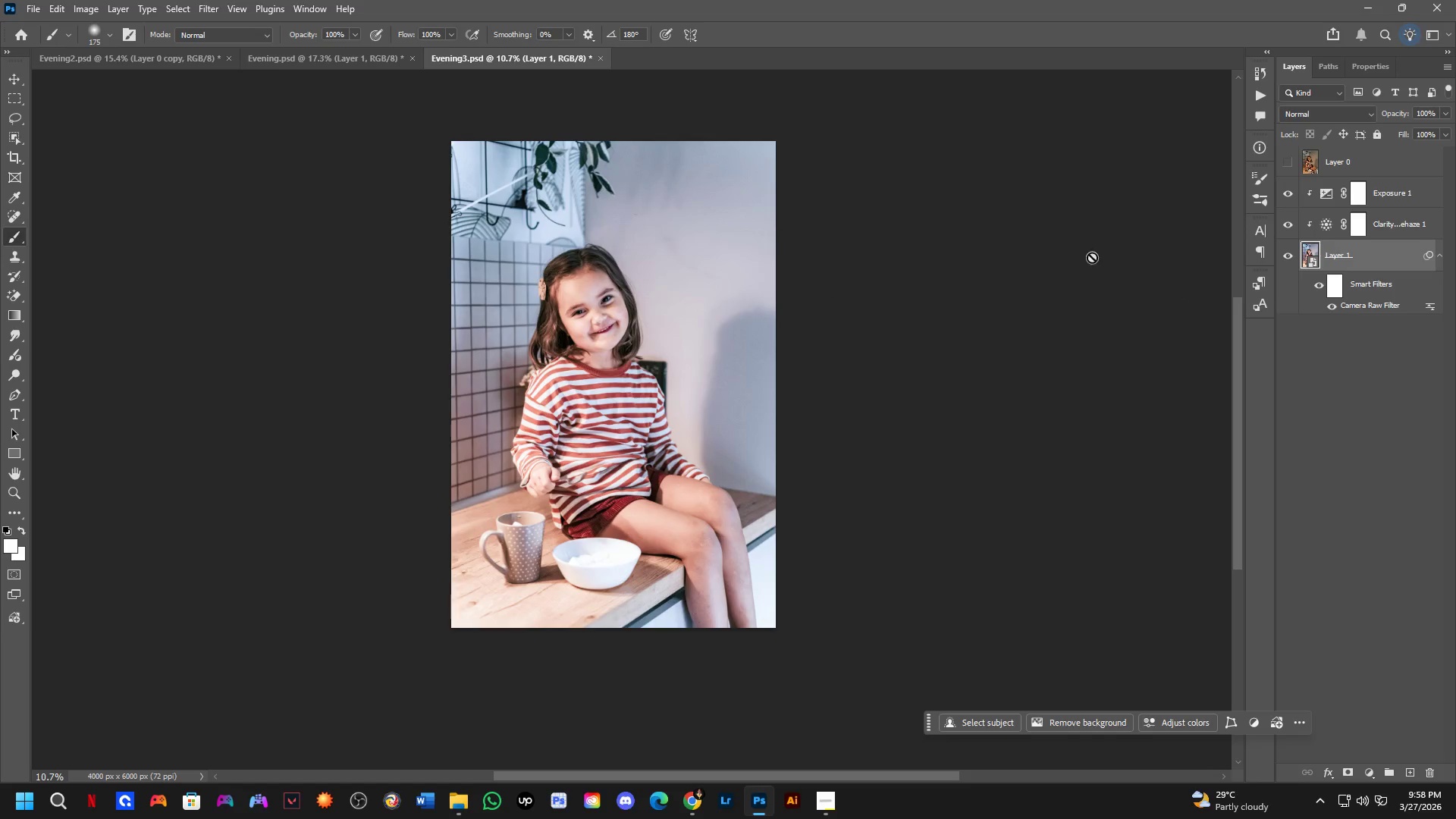 
key(Control+ControlLeft)
 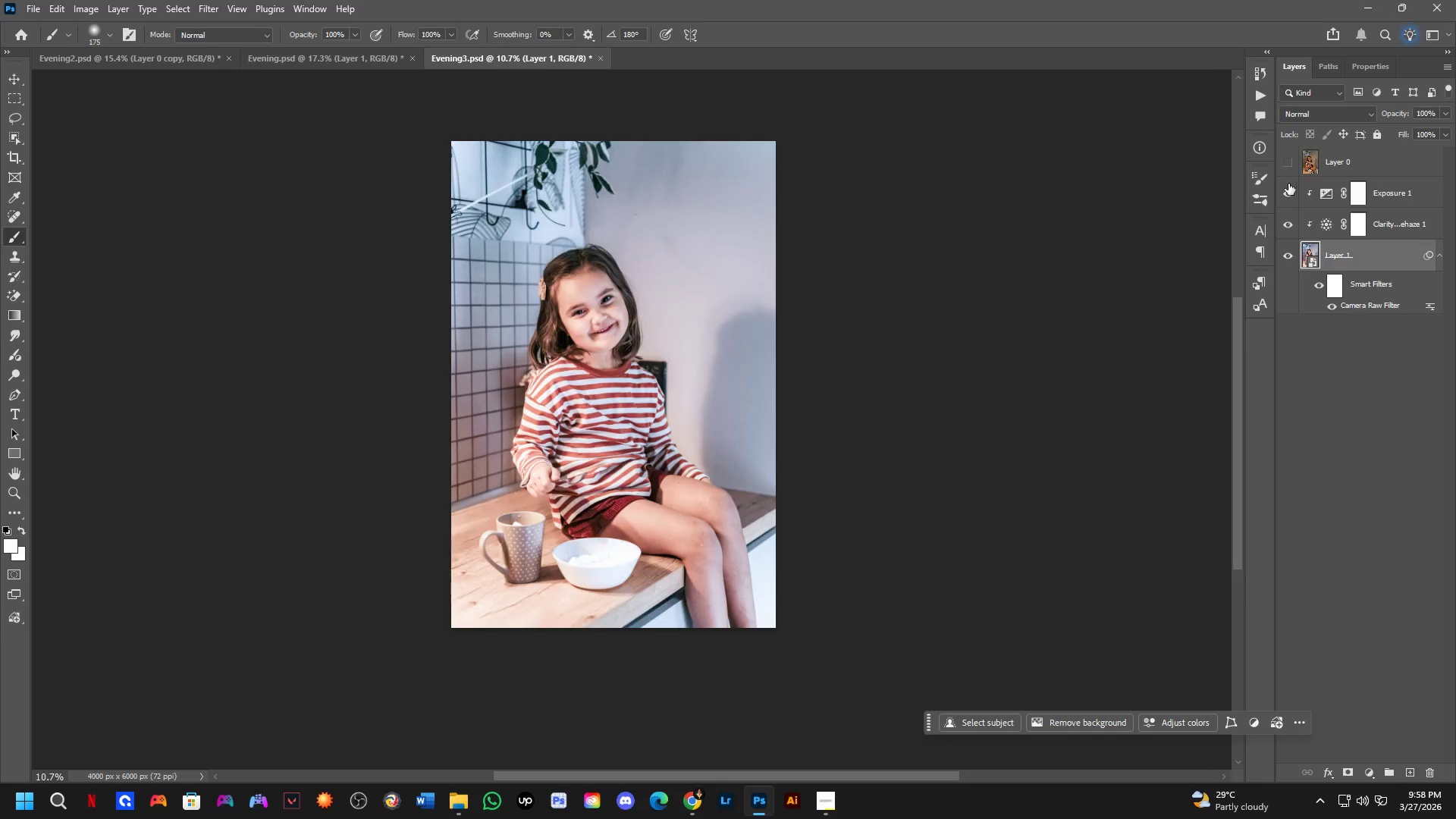 
key(Control+Tab)
 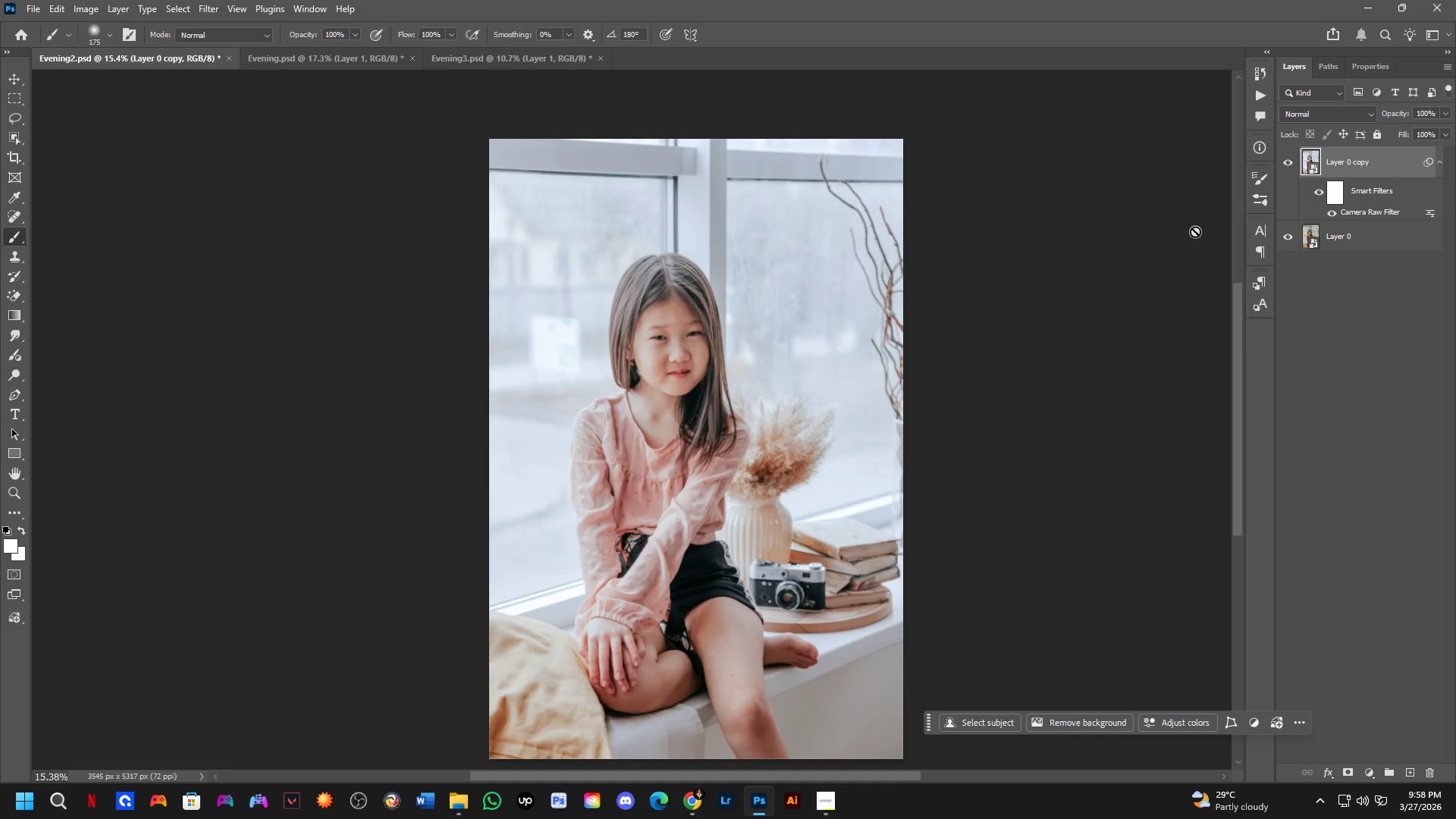 
key(Control+ControlLeft)
 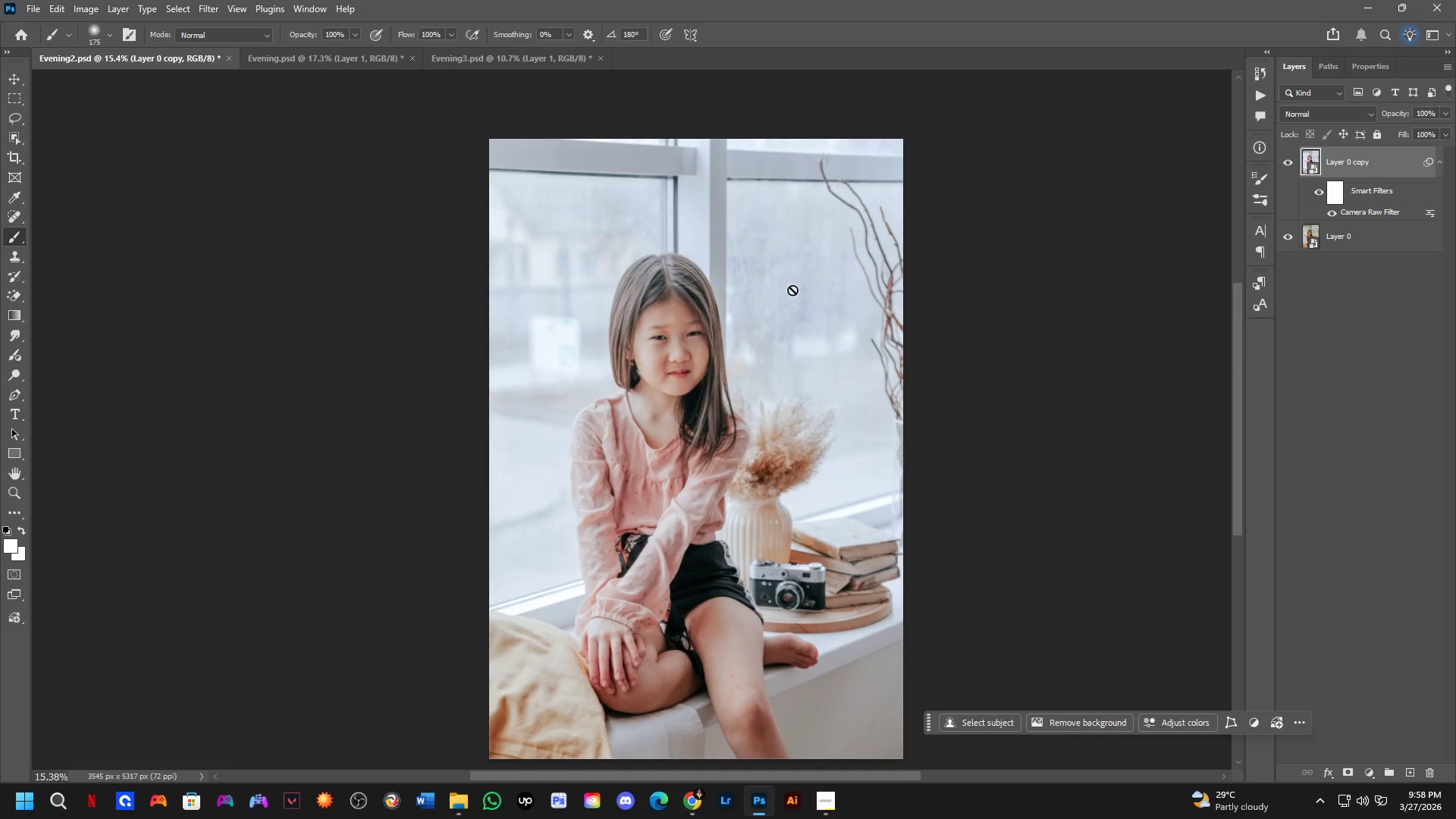 
key(Control+Tab)
 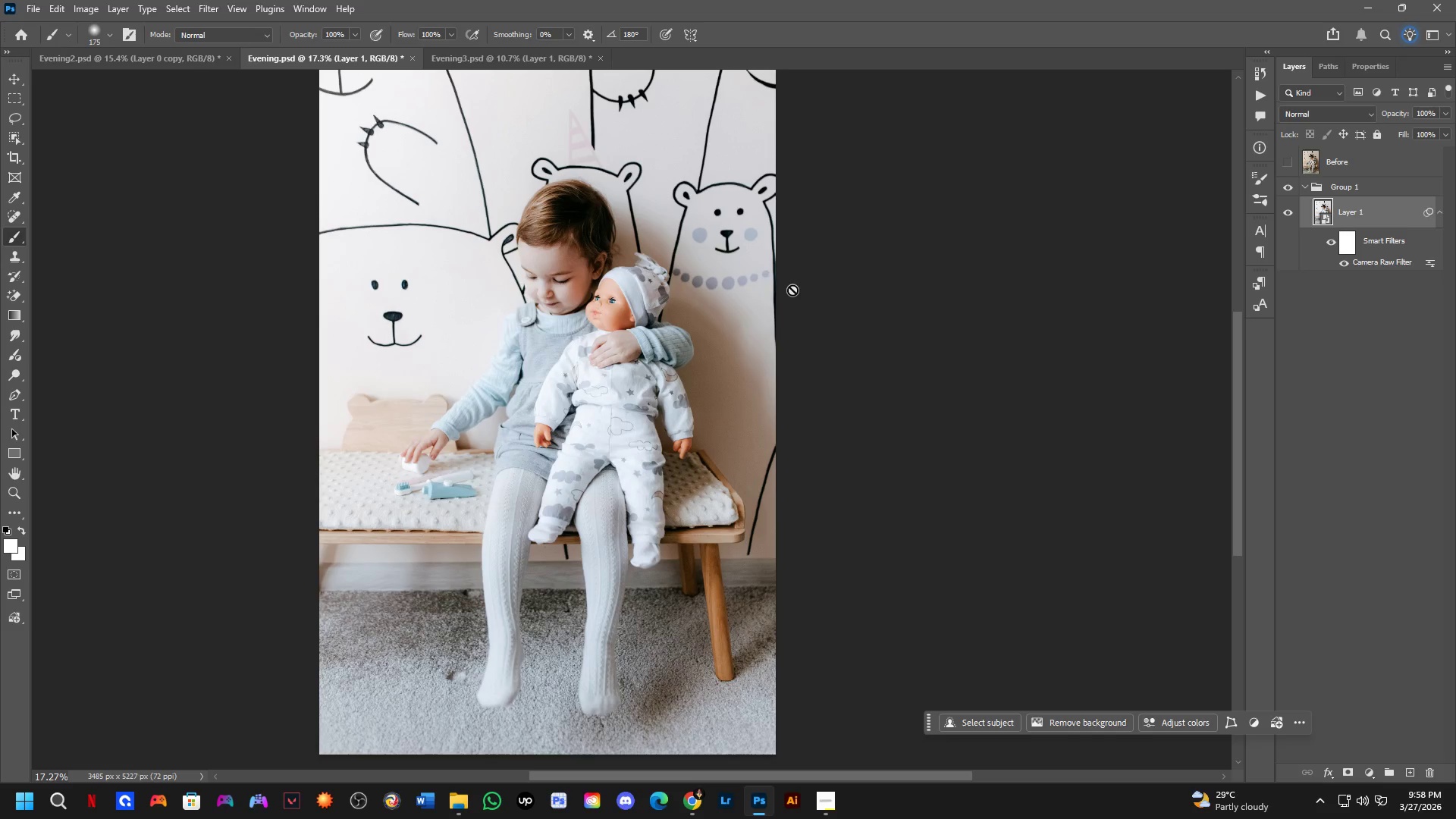 
hold_key(key=Space, duration=0.38)
 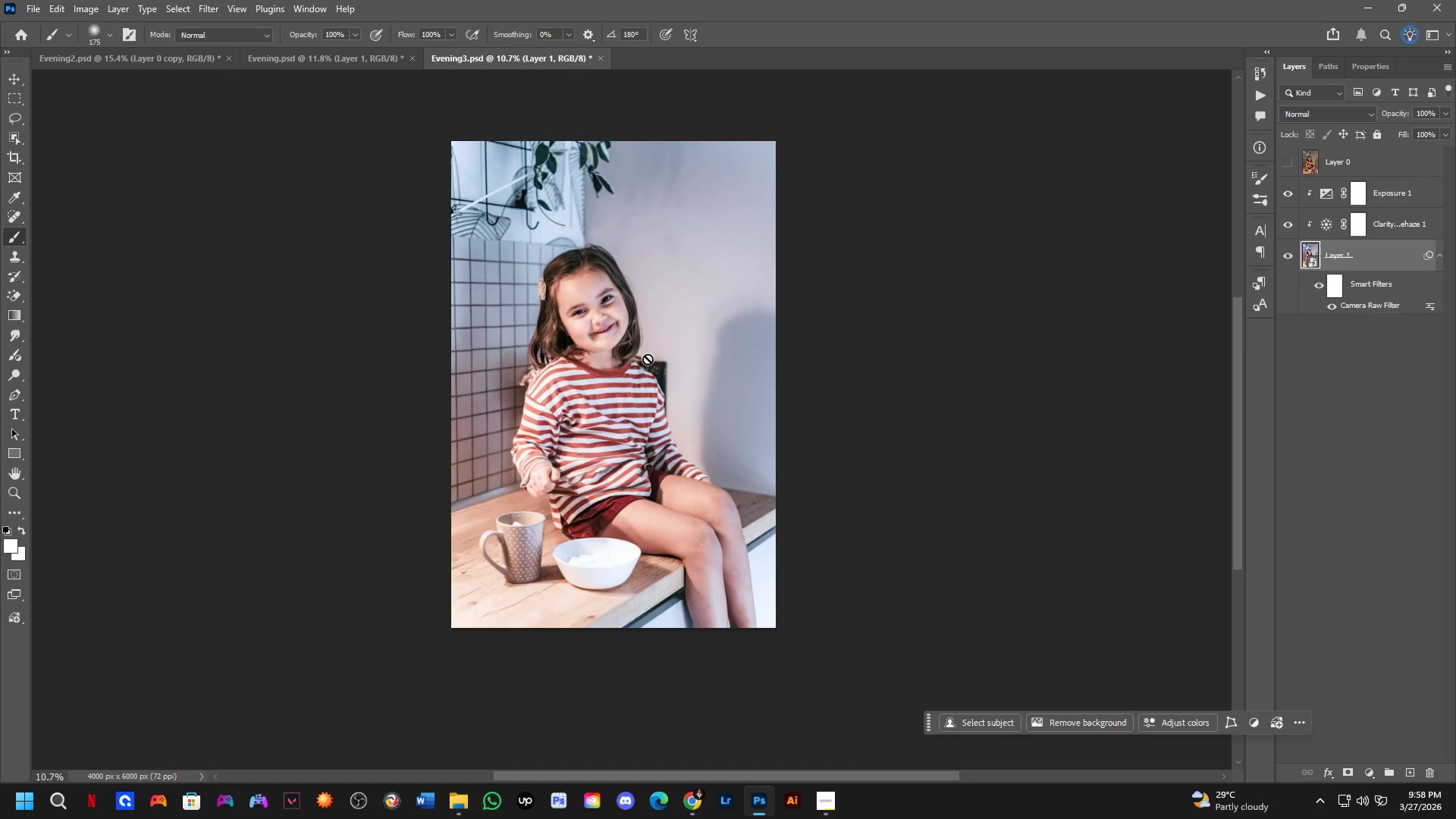 
left_click_drag(start_coordinate=[637, 336], to_coordinate=[647, 352])
 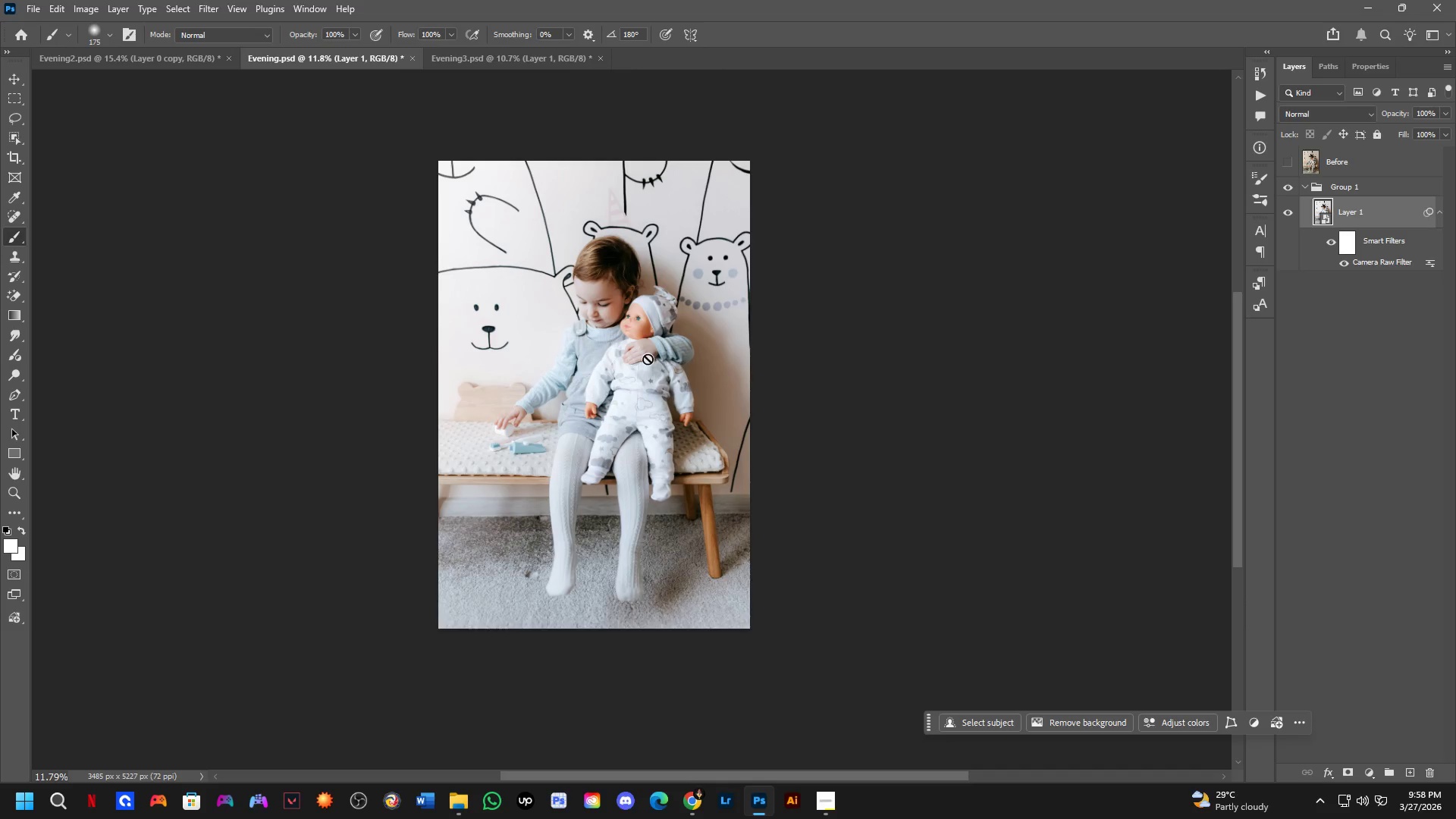 
scroll: coordinate [660, 304], scroll_direction: down, amount: 4.0
 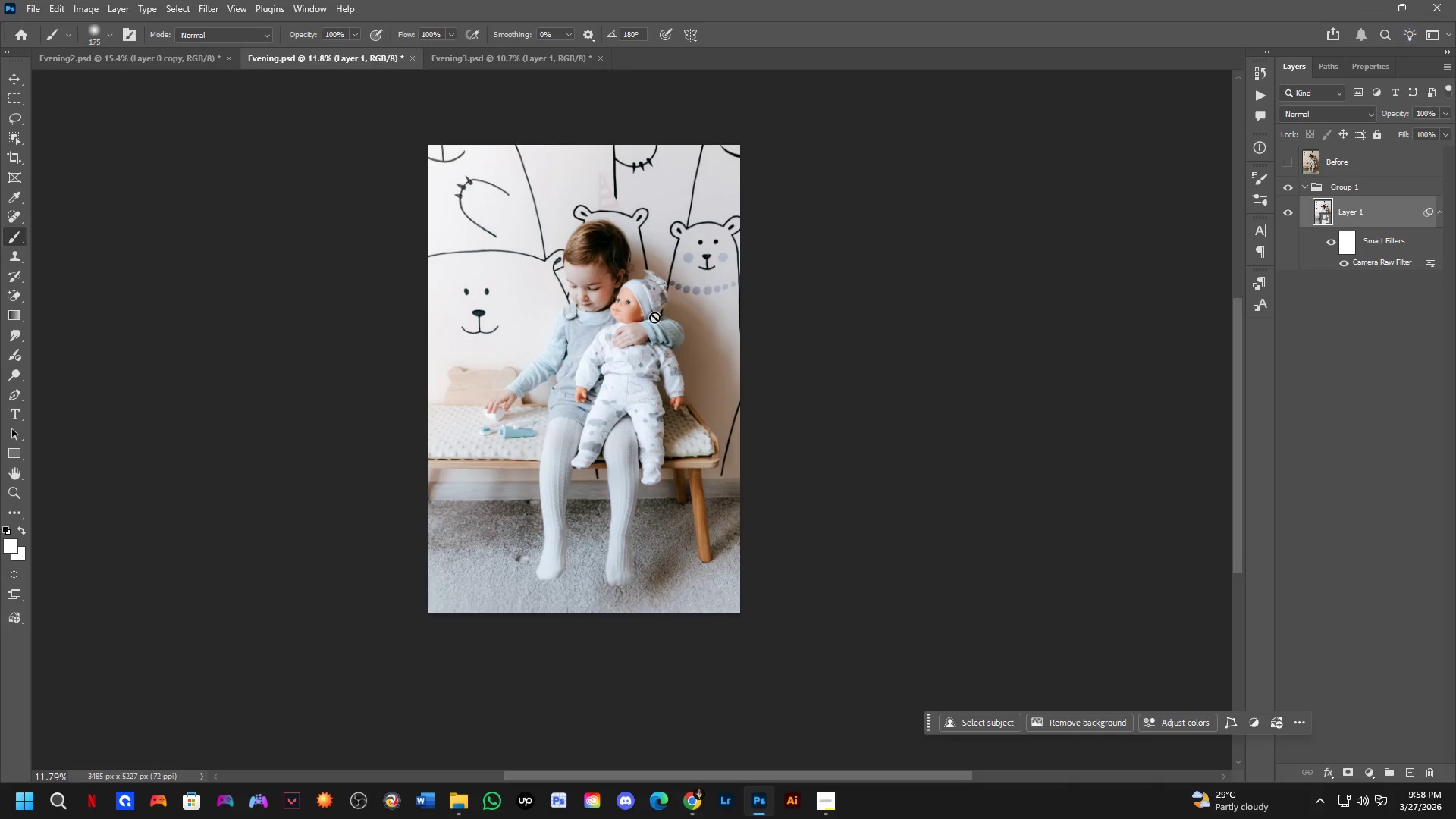 
key(Control+ControlLeft)
 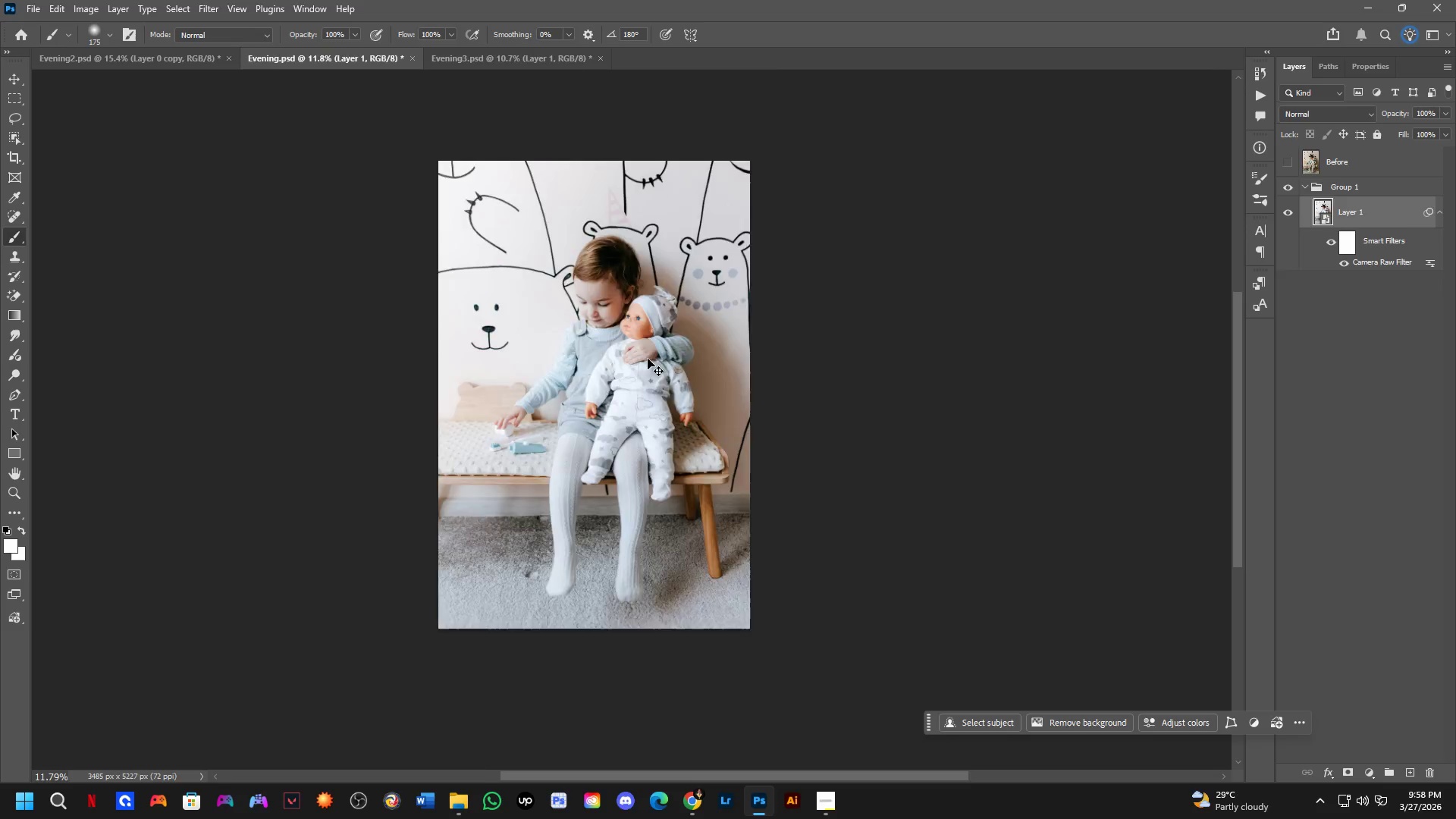 
key(Control+Tab)
 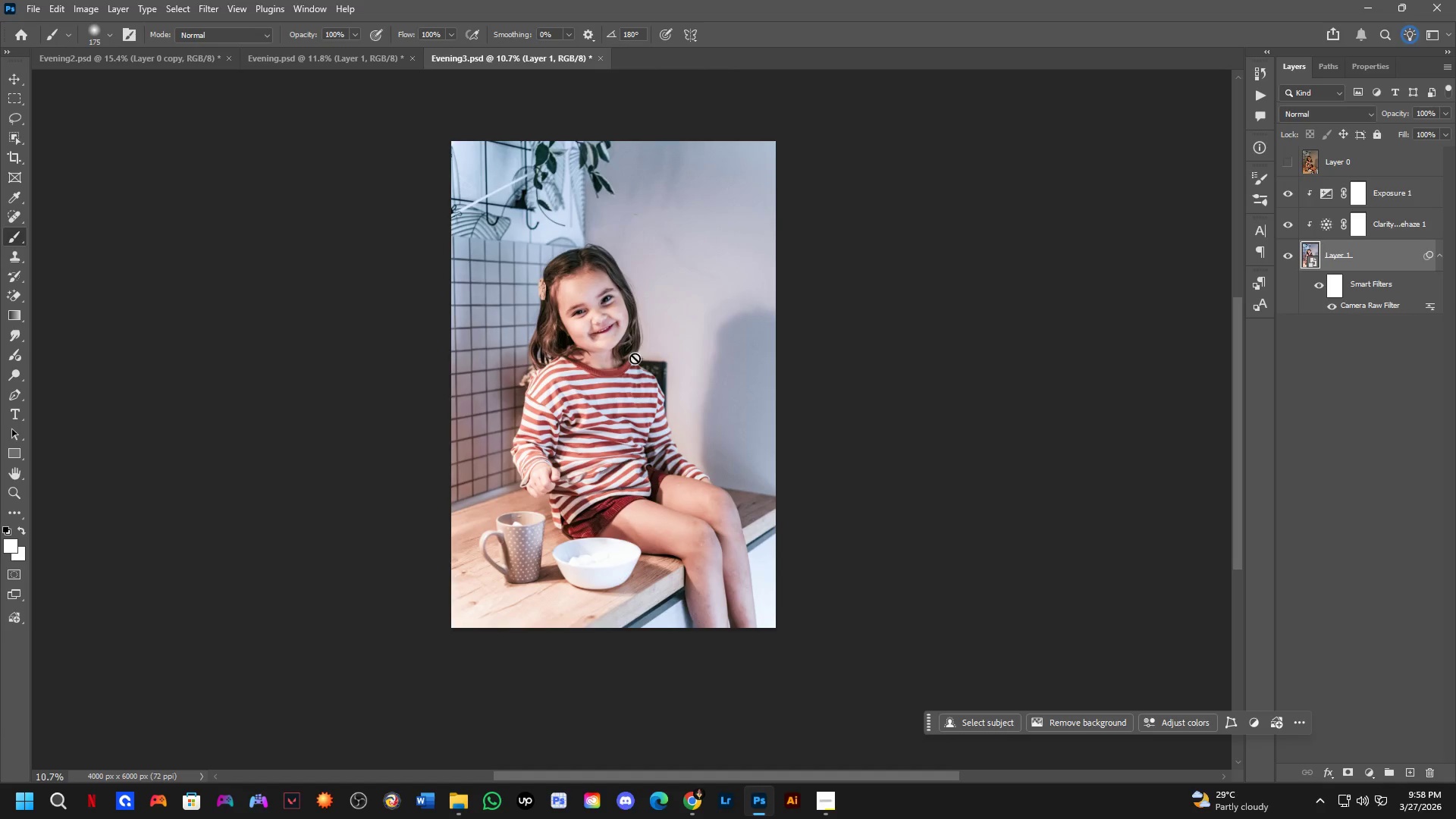 
hold_key(key=Space, duration=0.39)
 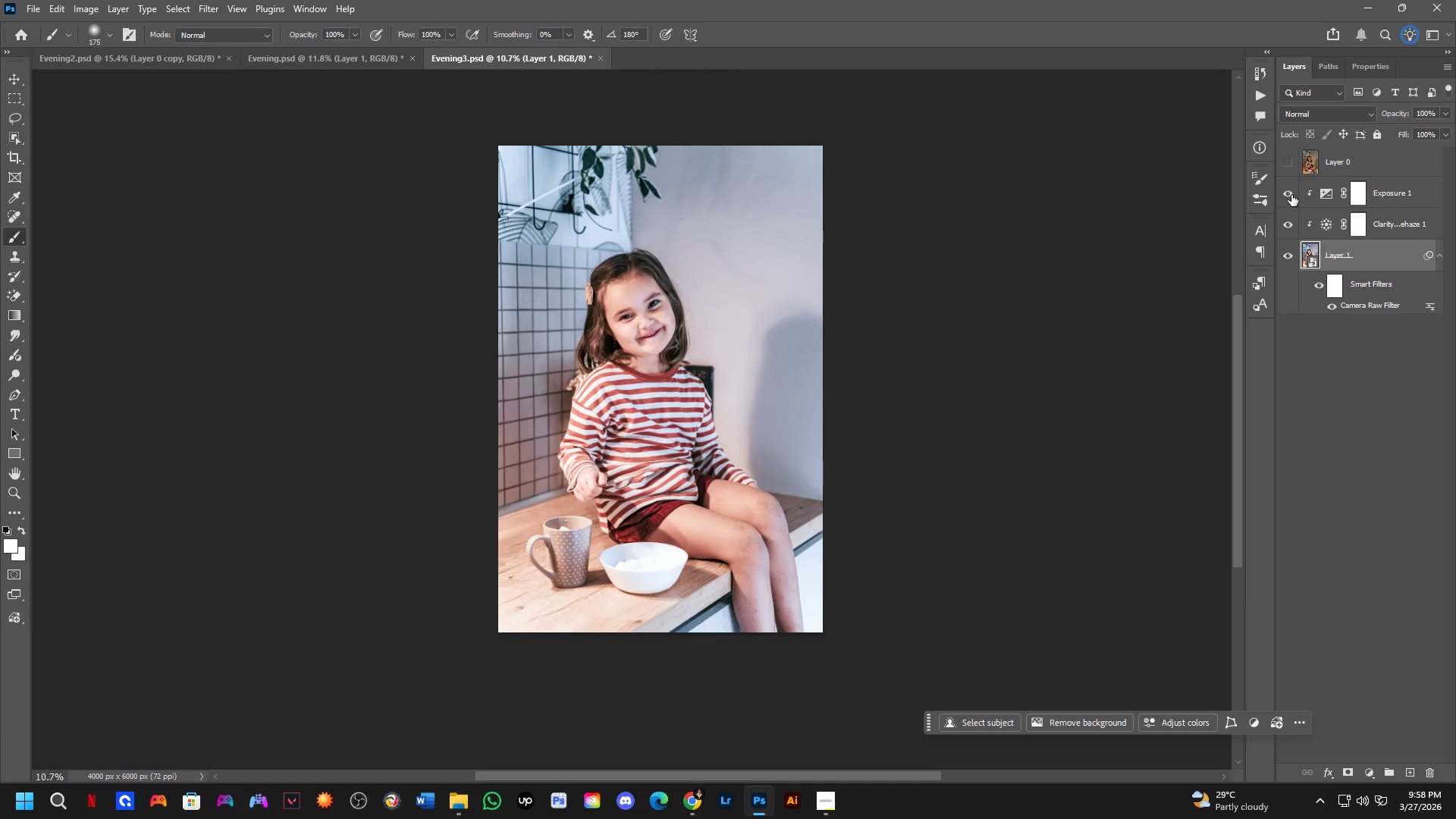 
left_click_drag(start_coordinate=[642, 356], to_coordinate=[676, 360])
 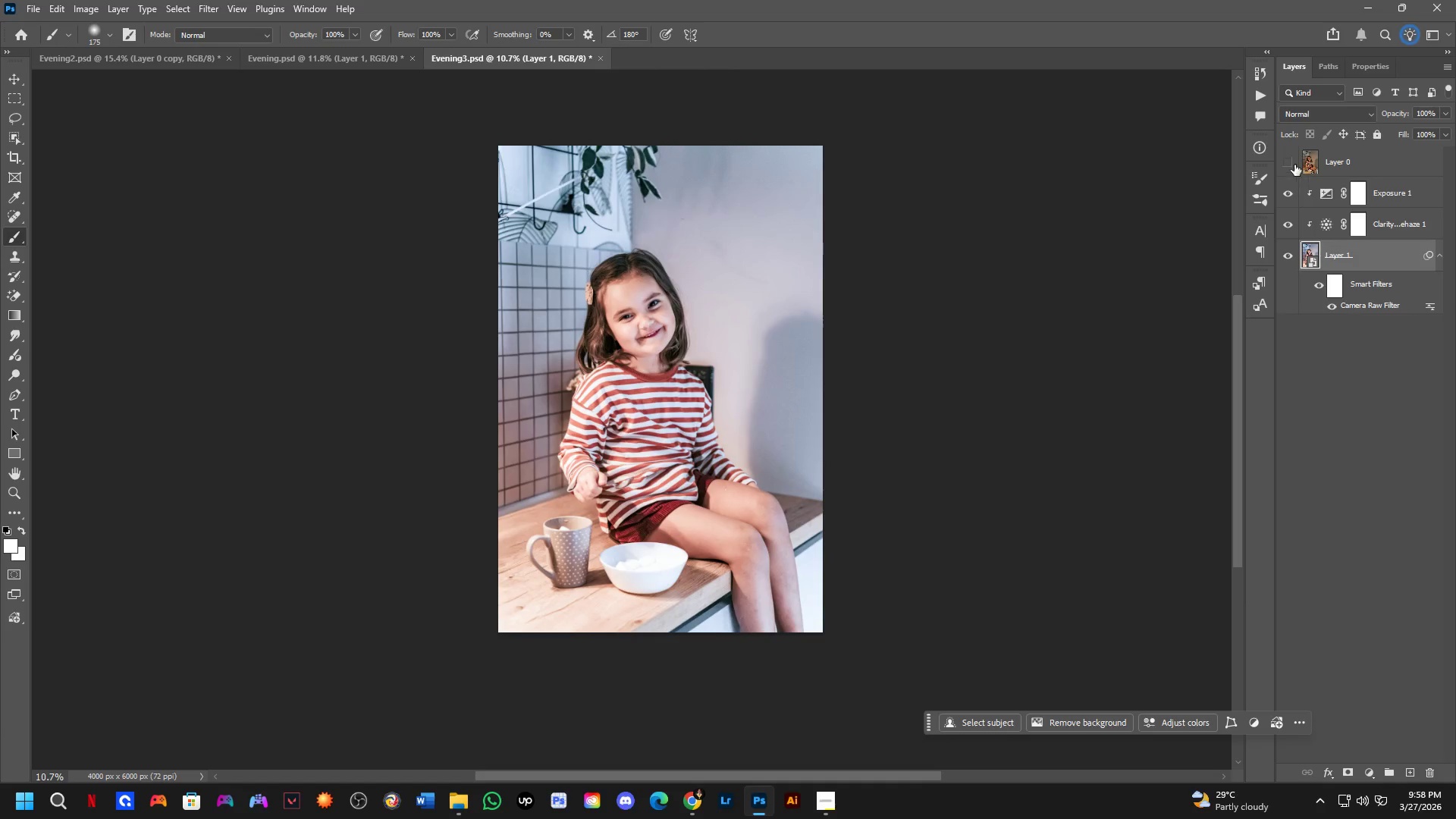 
double_click([1289, 161])
 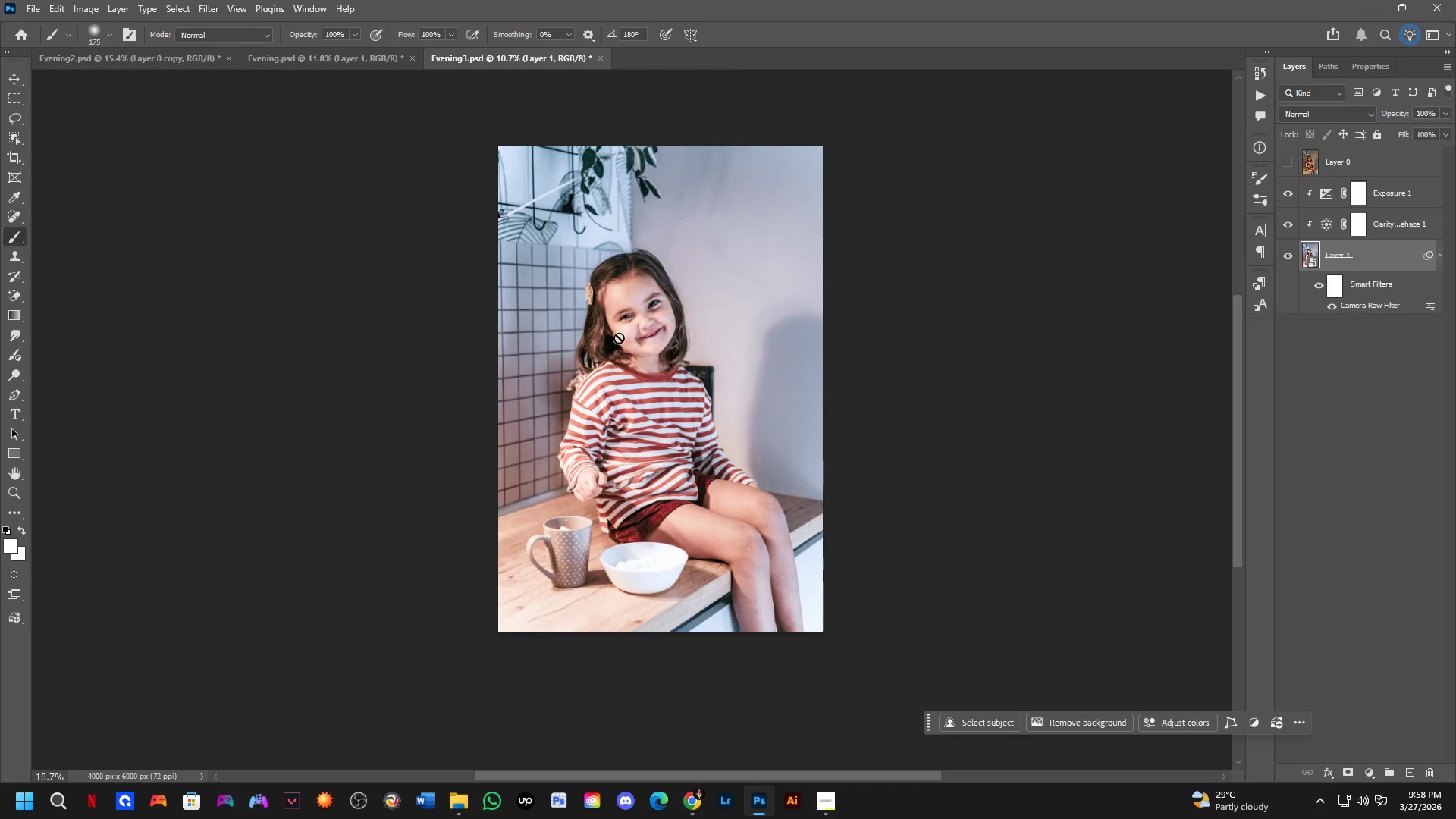 
key(Control+S)
 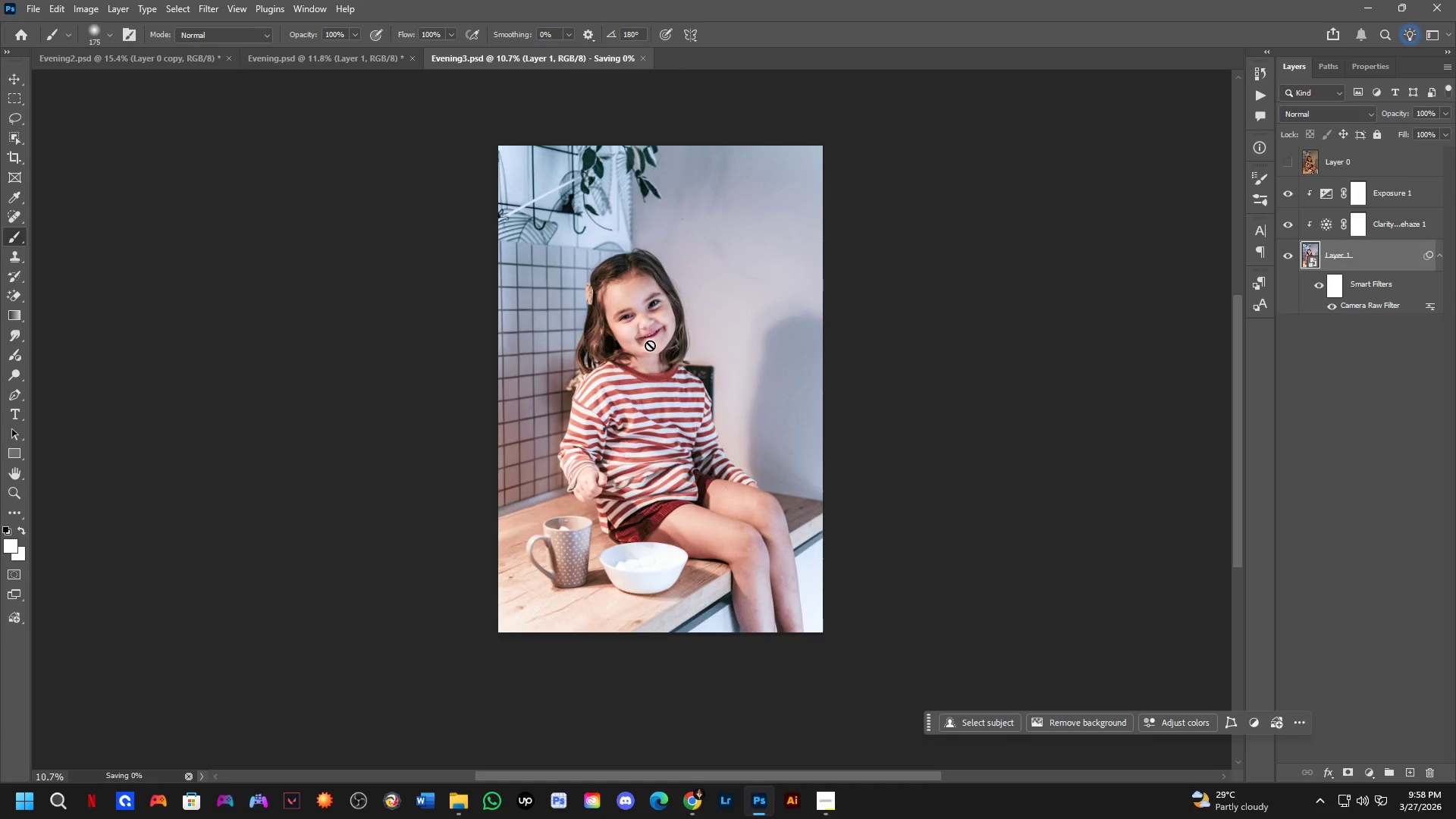 
key(Control+ControlLeft)
 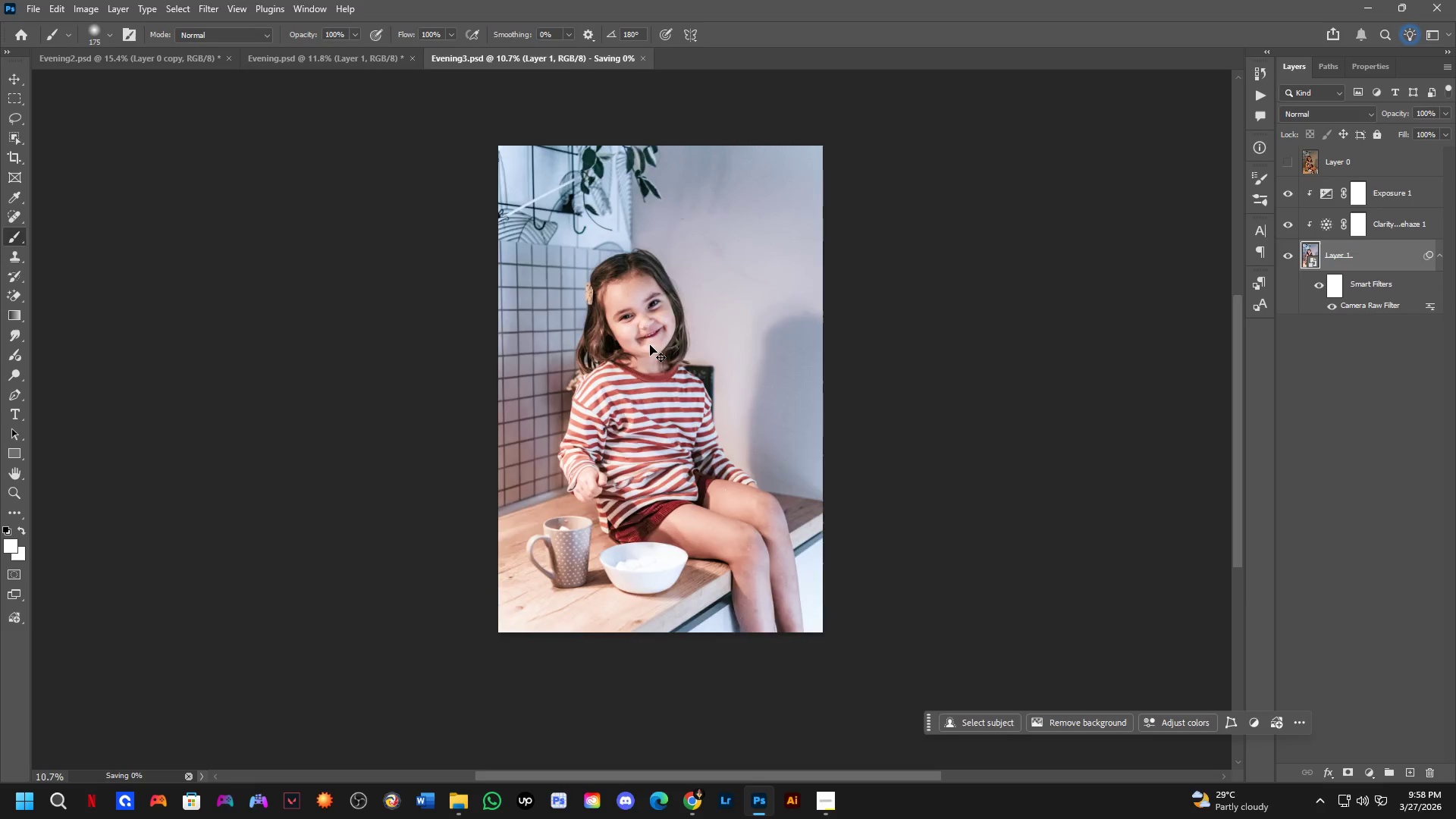 
key(Control+Tab)
 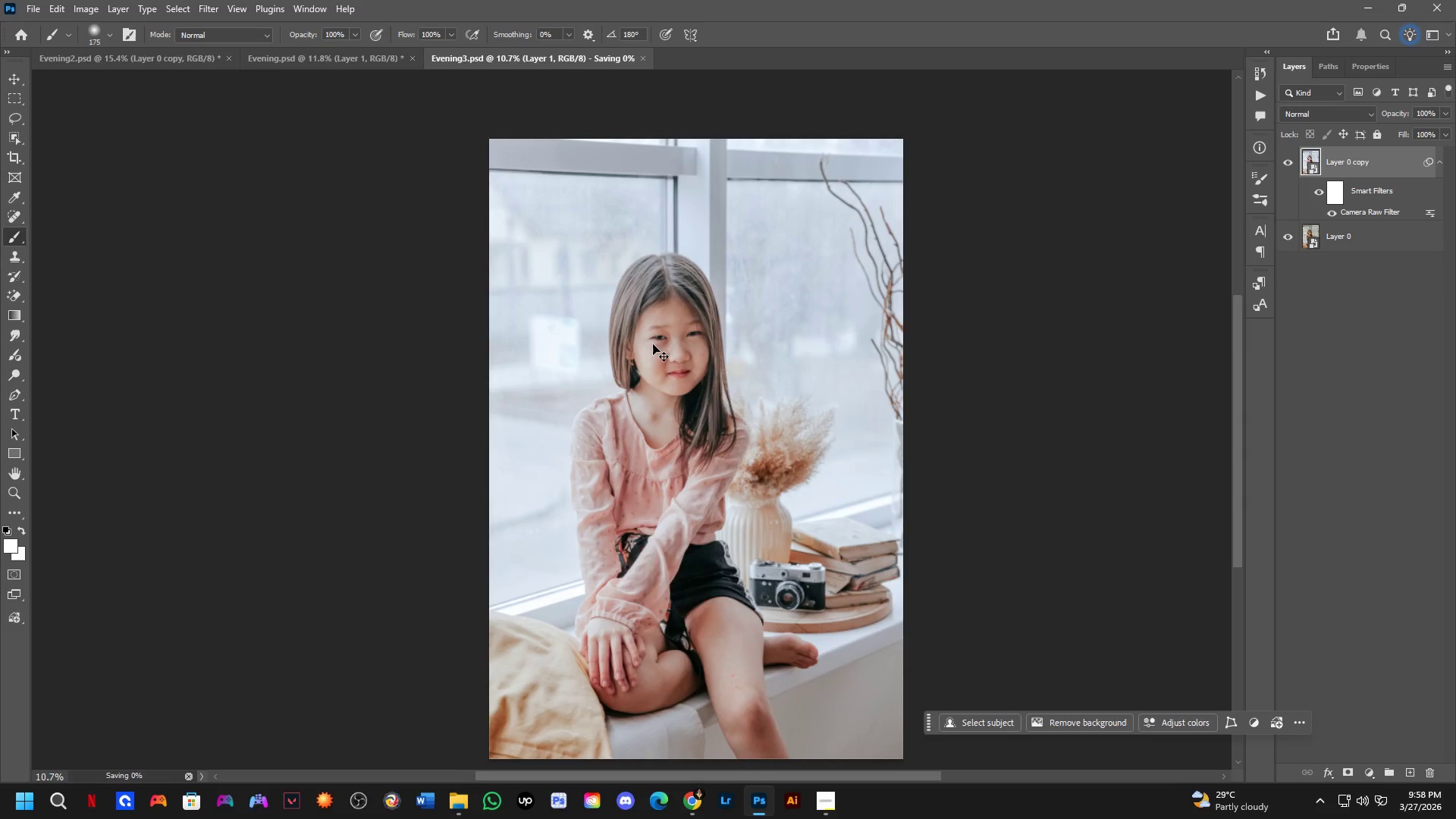 
key(Control+S)
 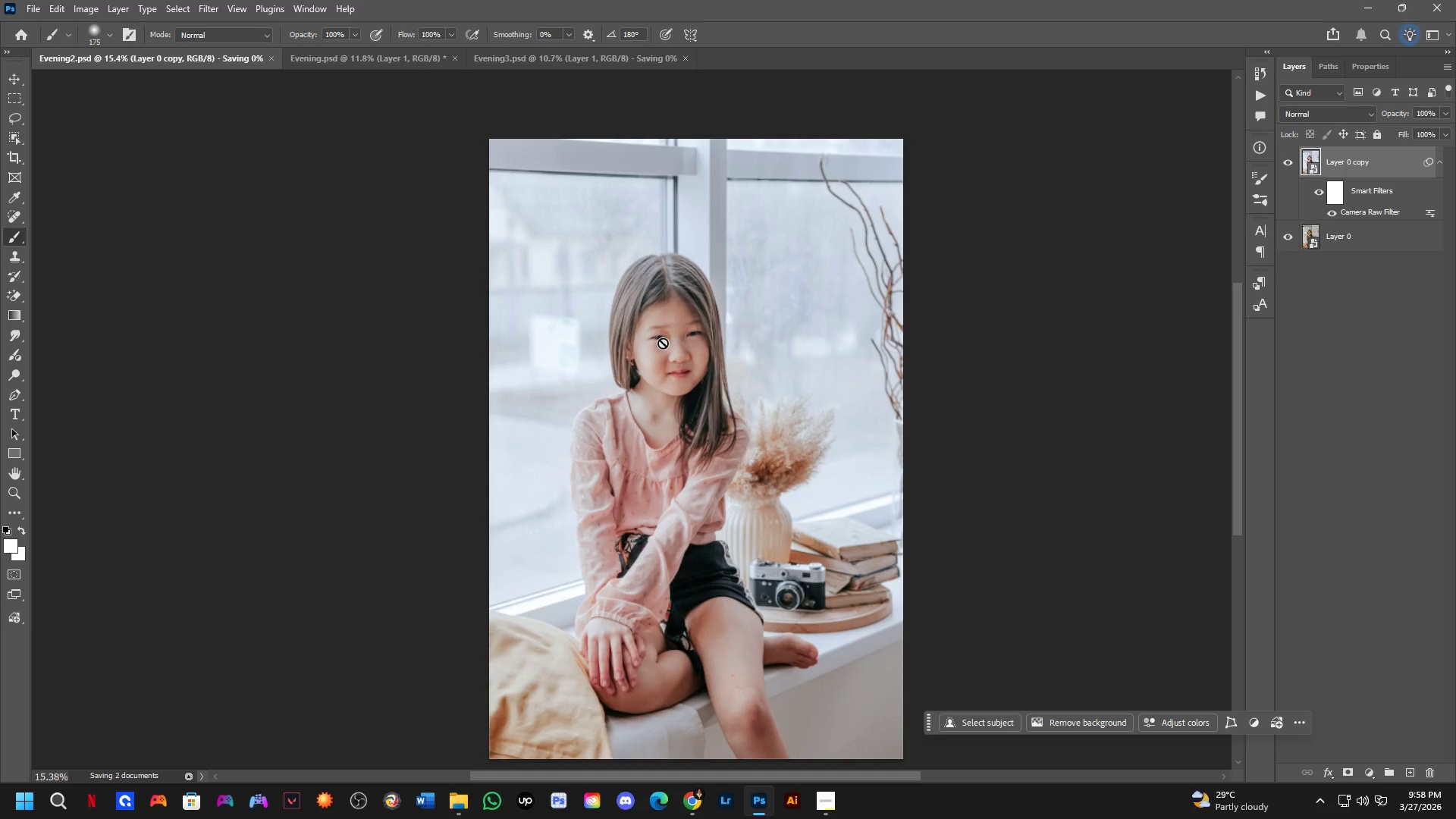 
key(Control+ControlLeft)
 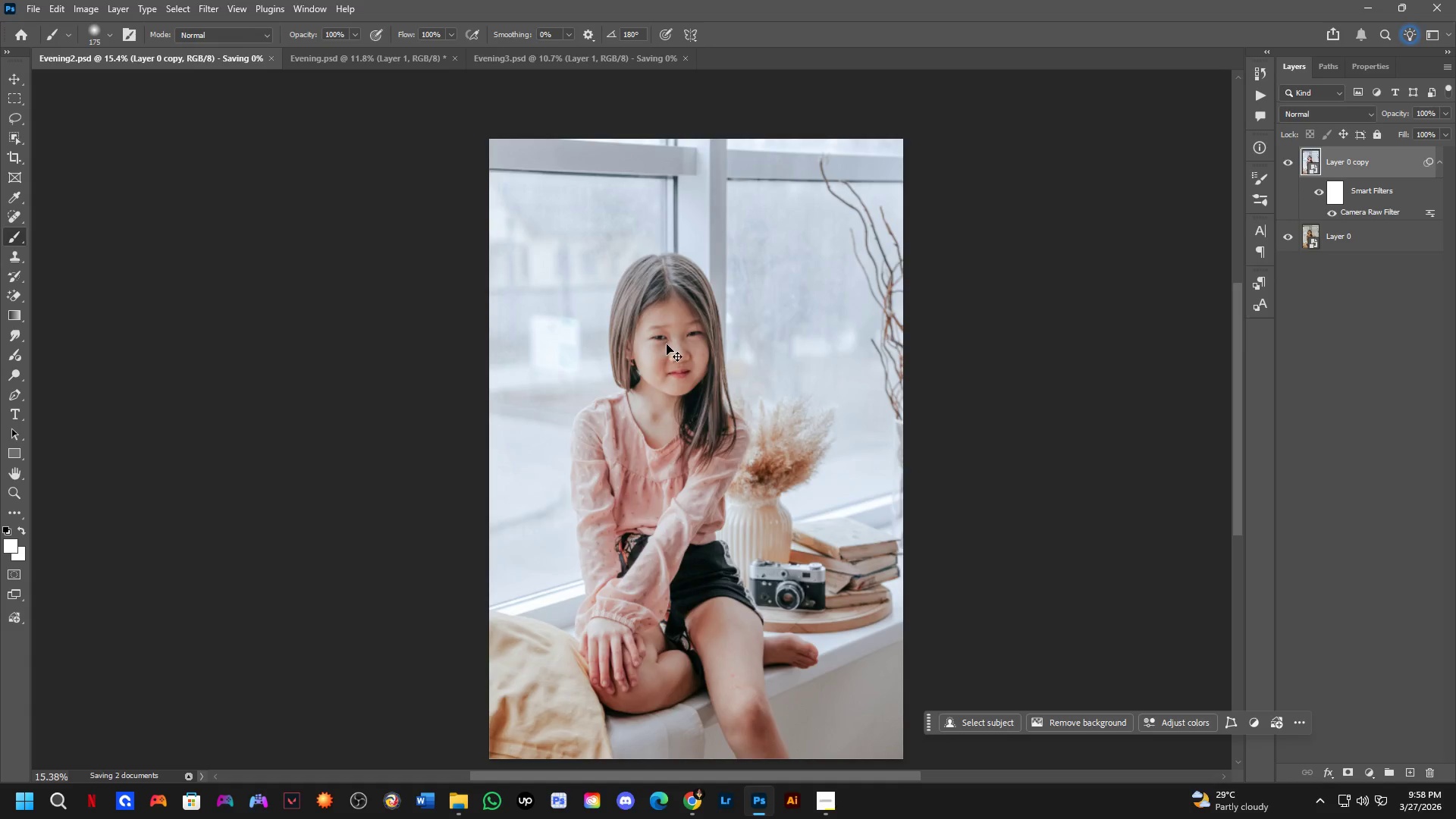 
key(Control+Tab)
 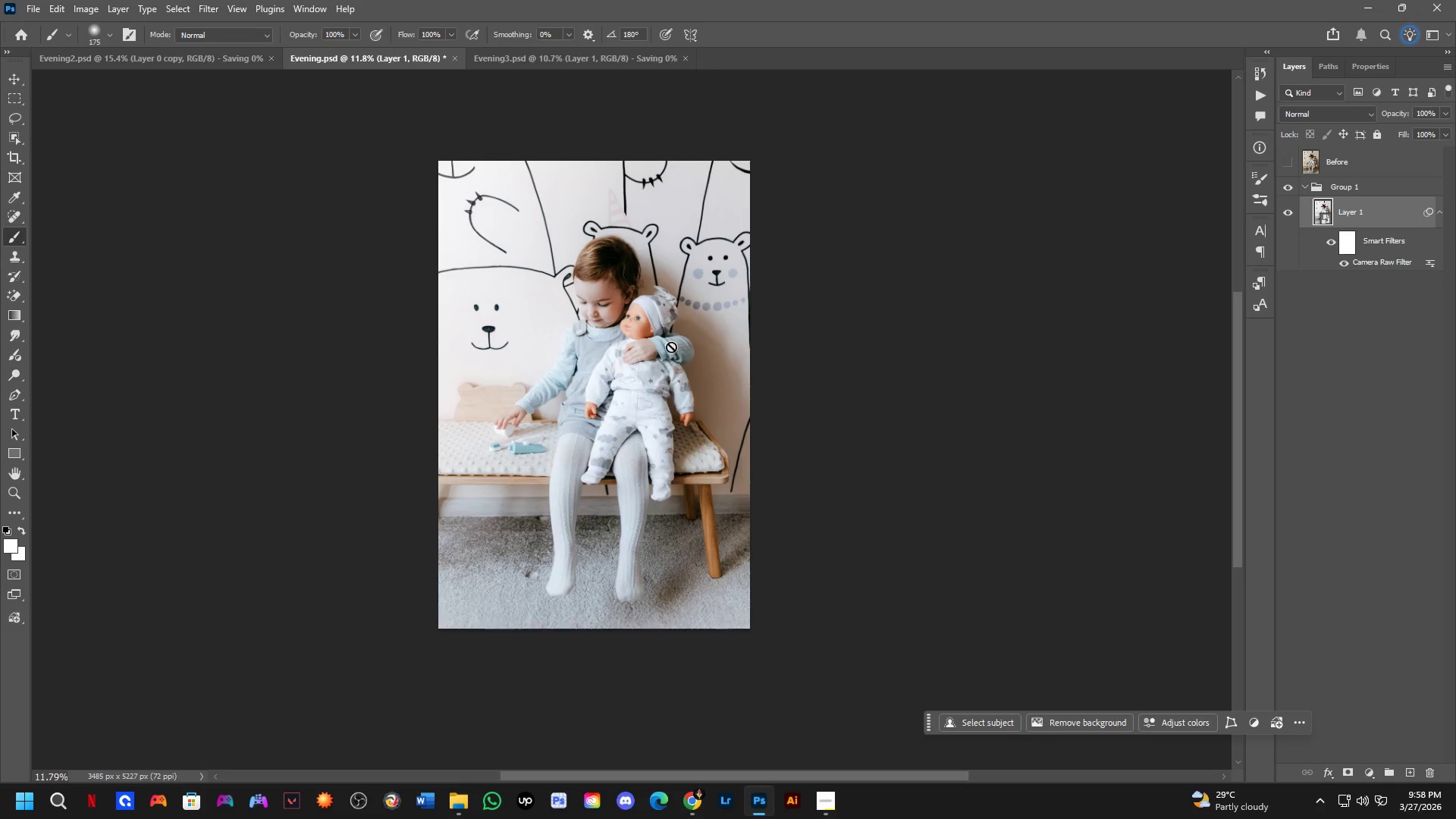 
key(Control+S)
 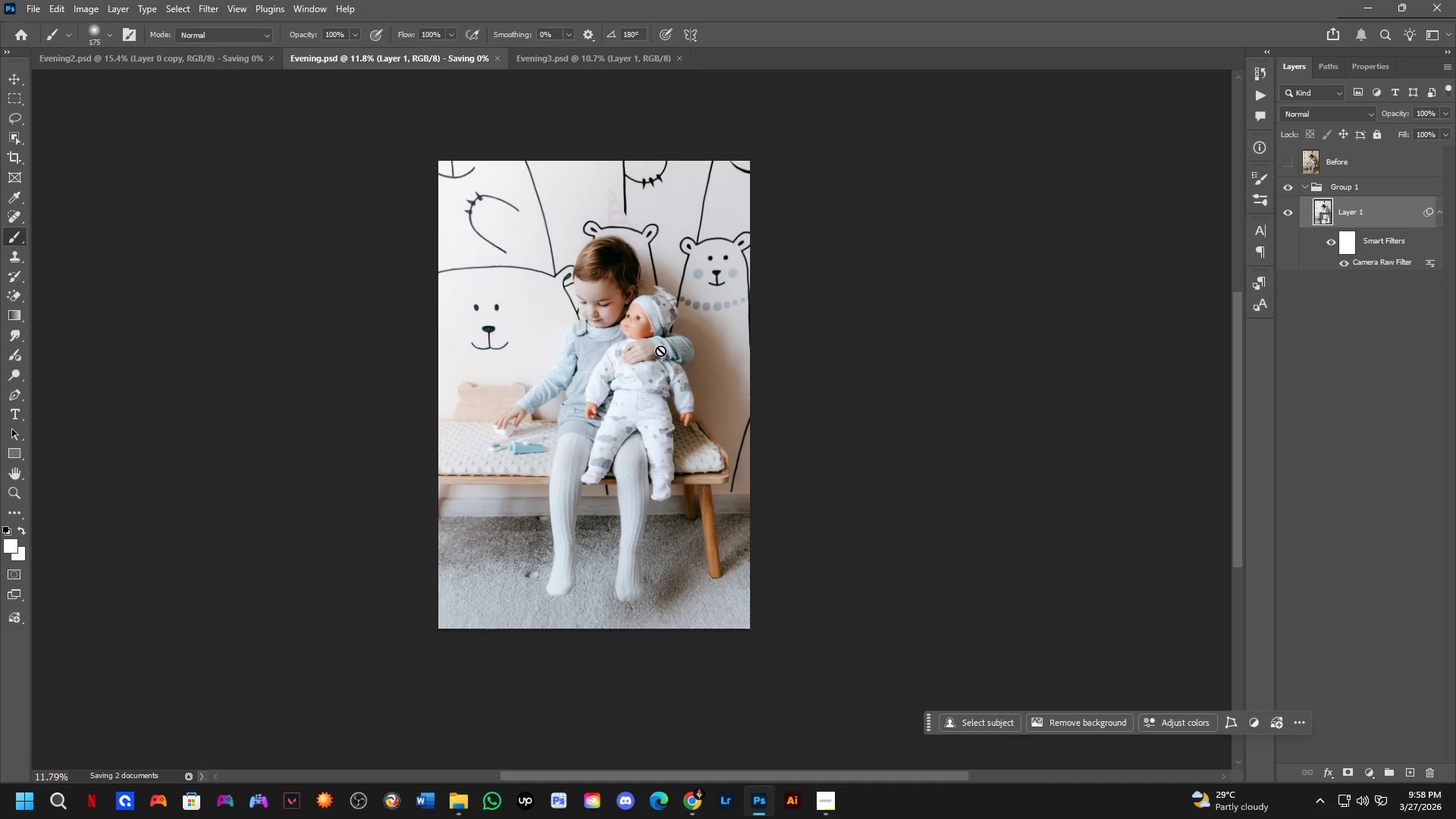 
key(Control+ControlLeft)
 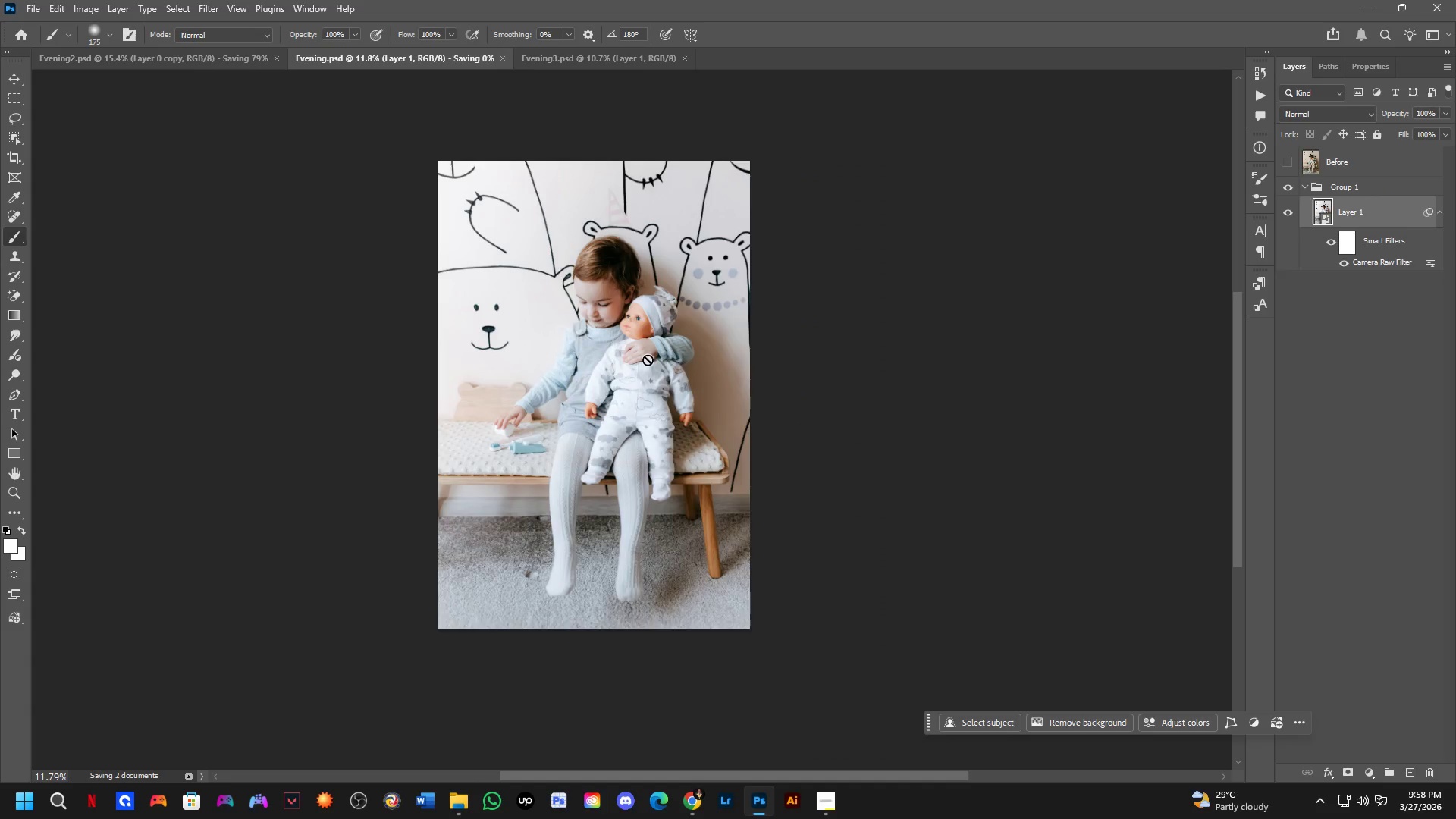 
key(Control+Tab)
 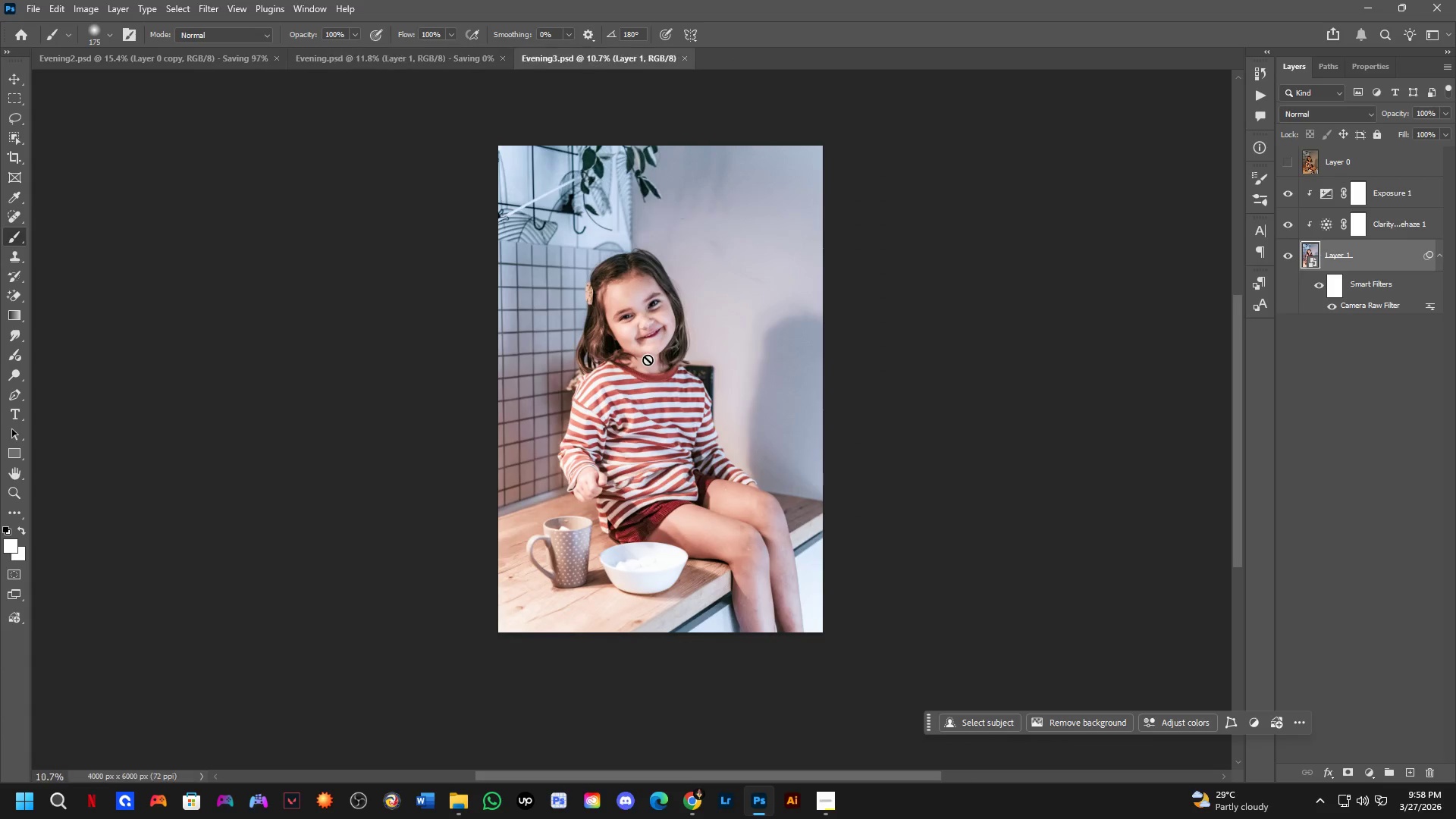 
key(Control+S)
 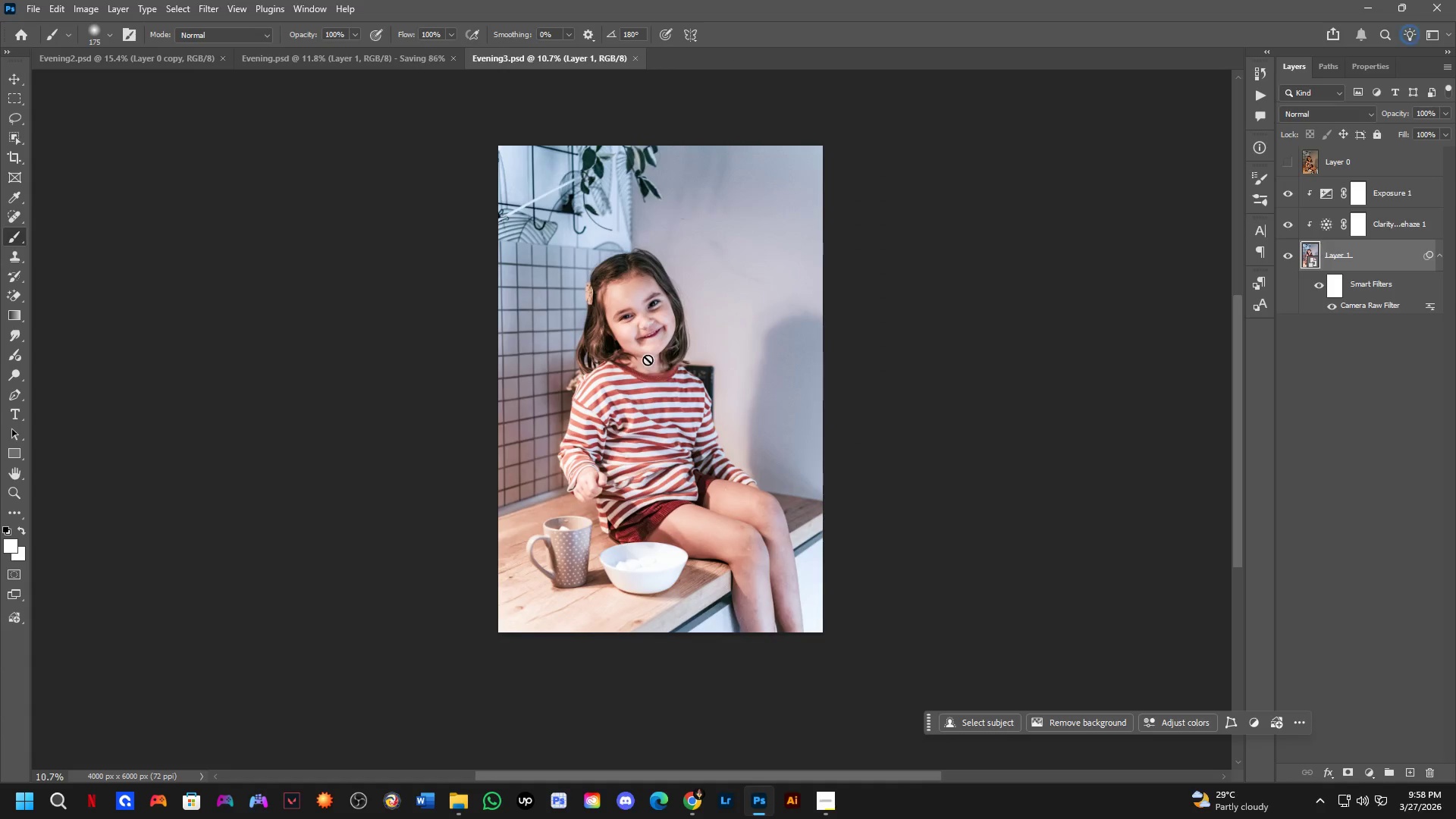 
key(Control+ControlLeft)
 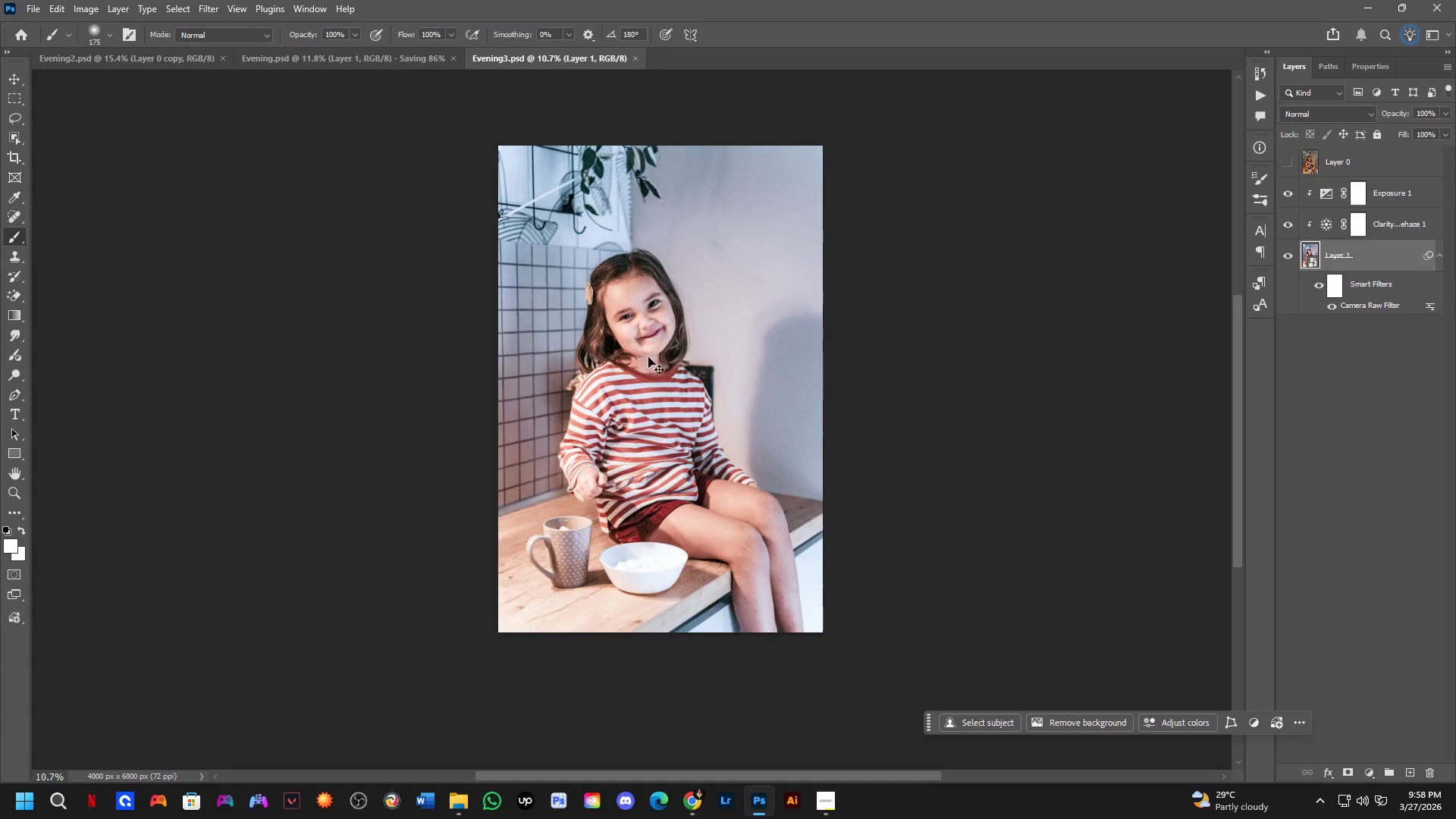 
key(Control+Tab)
 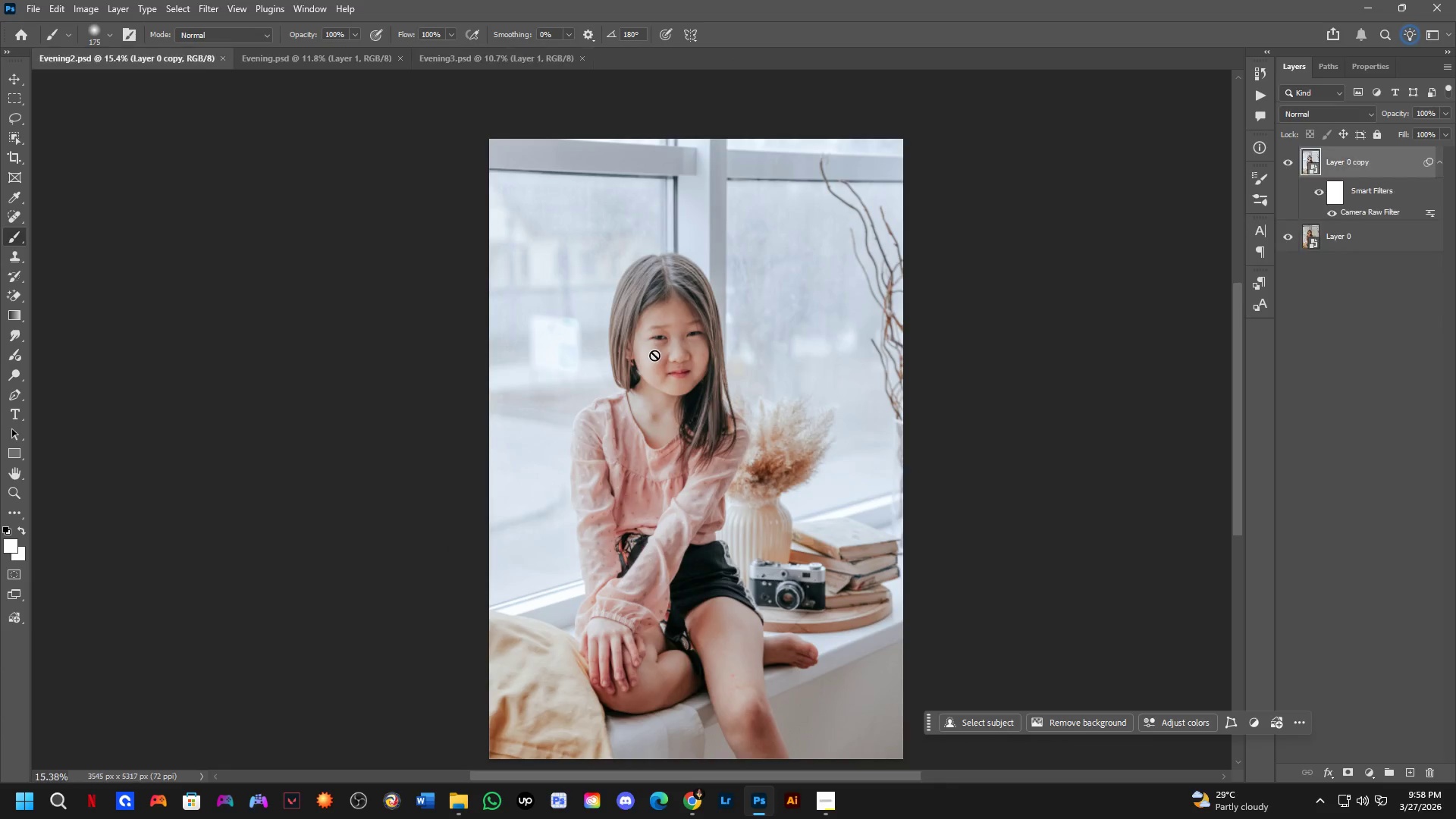 
key(Control+S)
 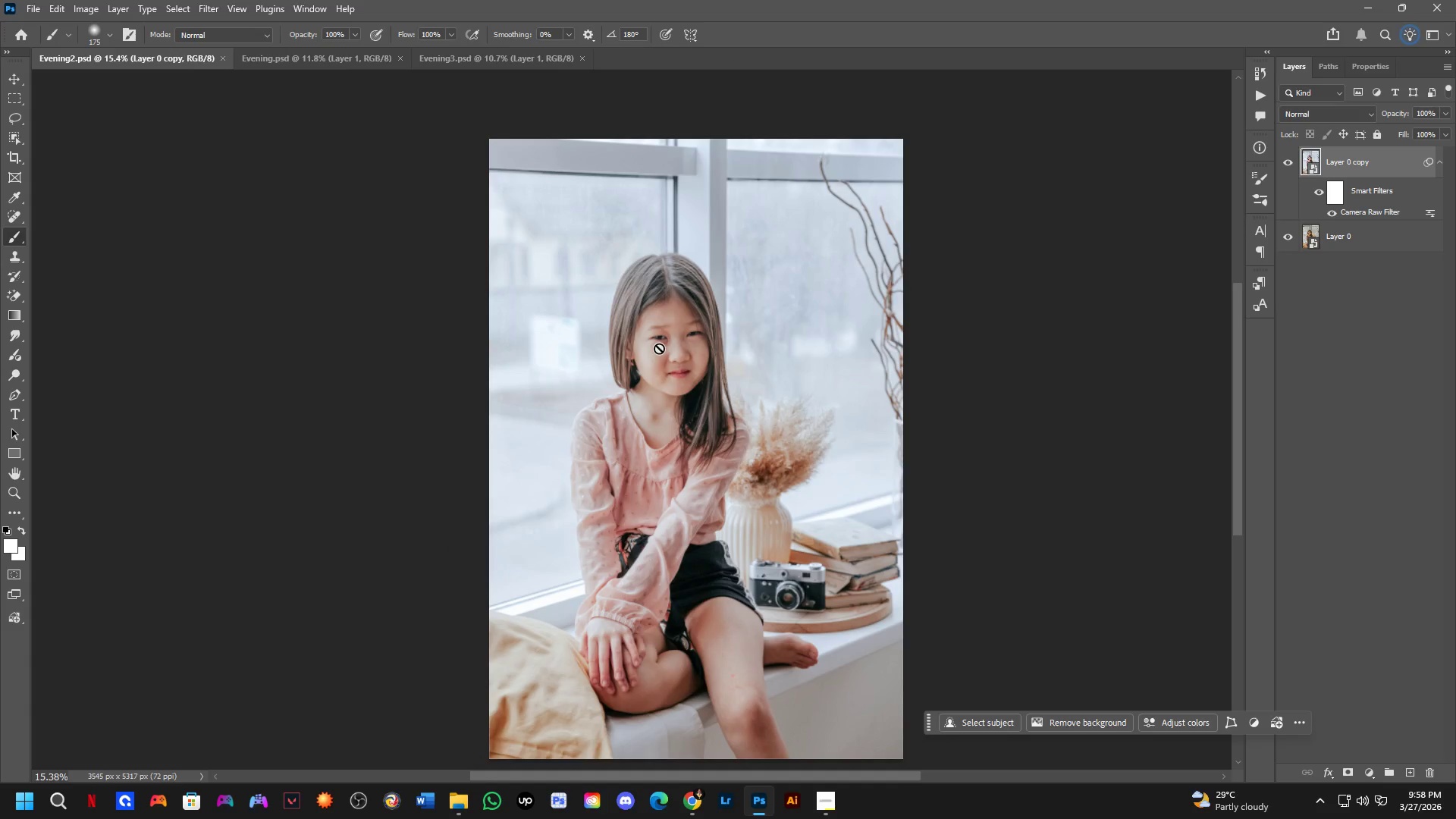 
key(Control+Meta+MetaLeft)
 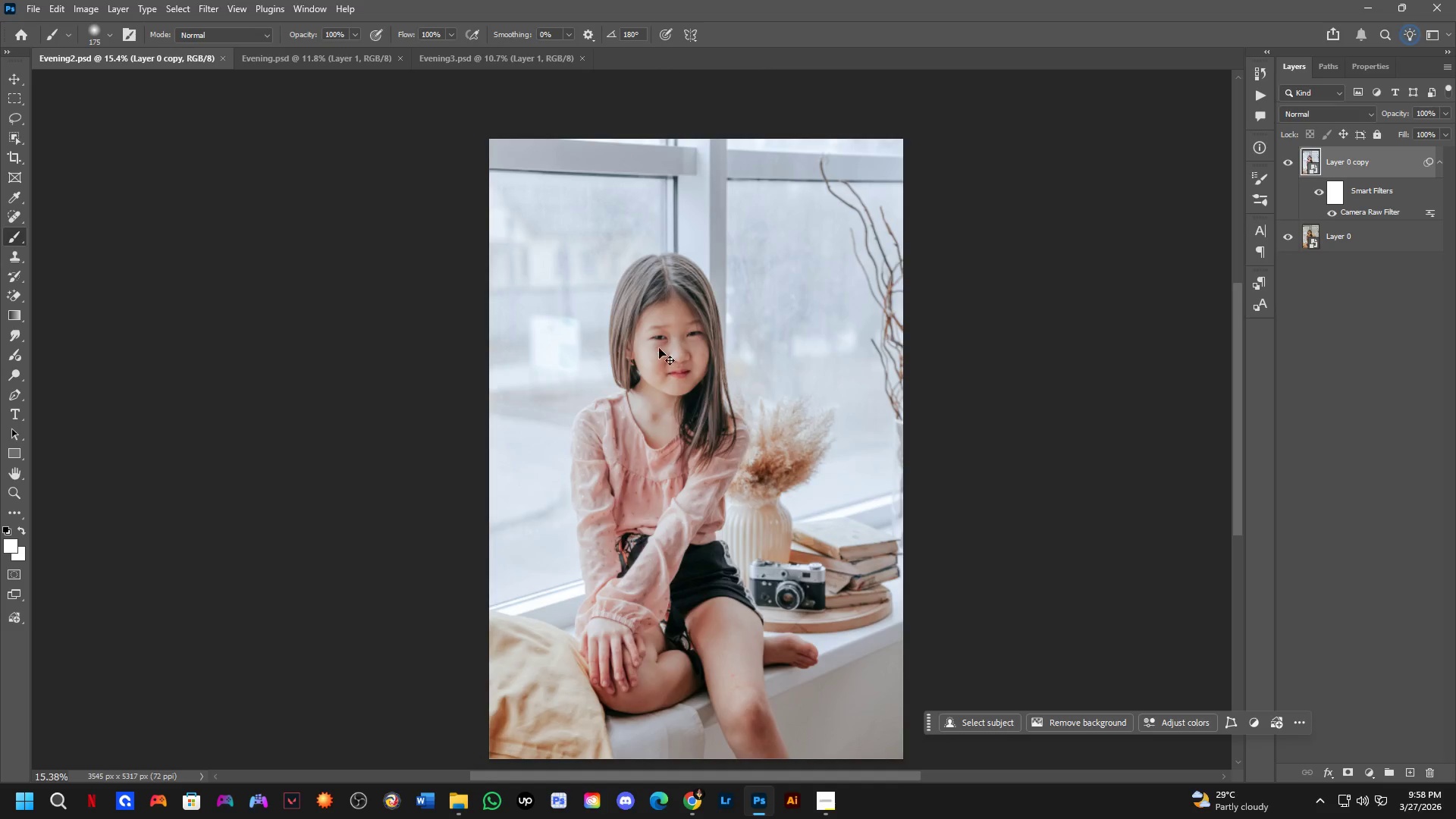 
key(Control+ControlLeft)
 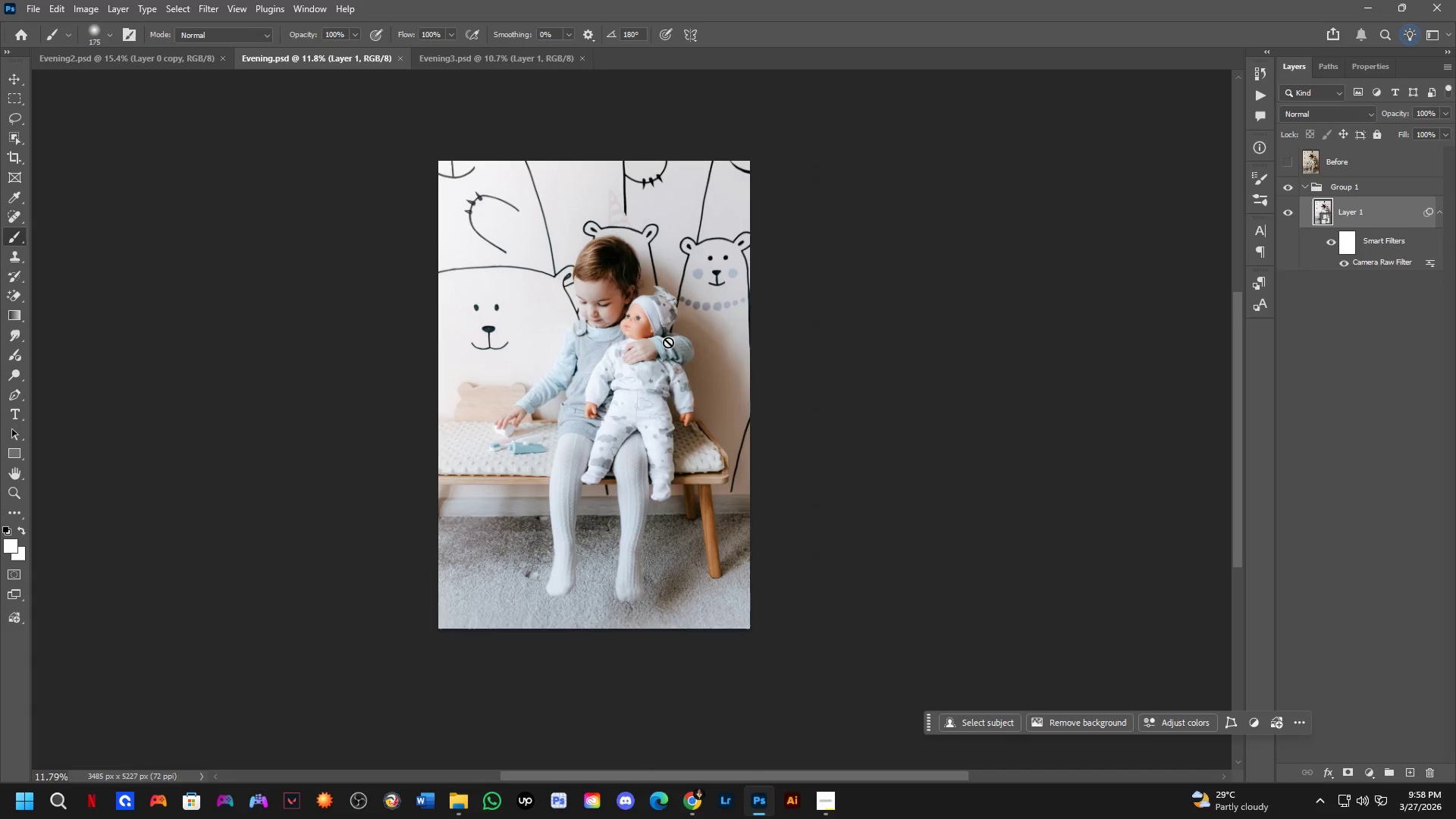 
key(Control+Meta+Tab)
 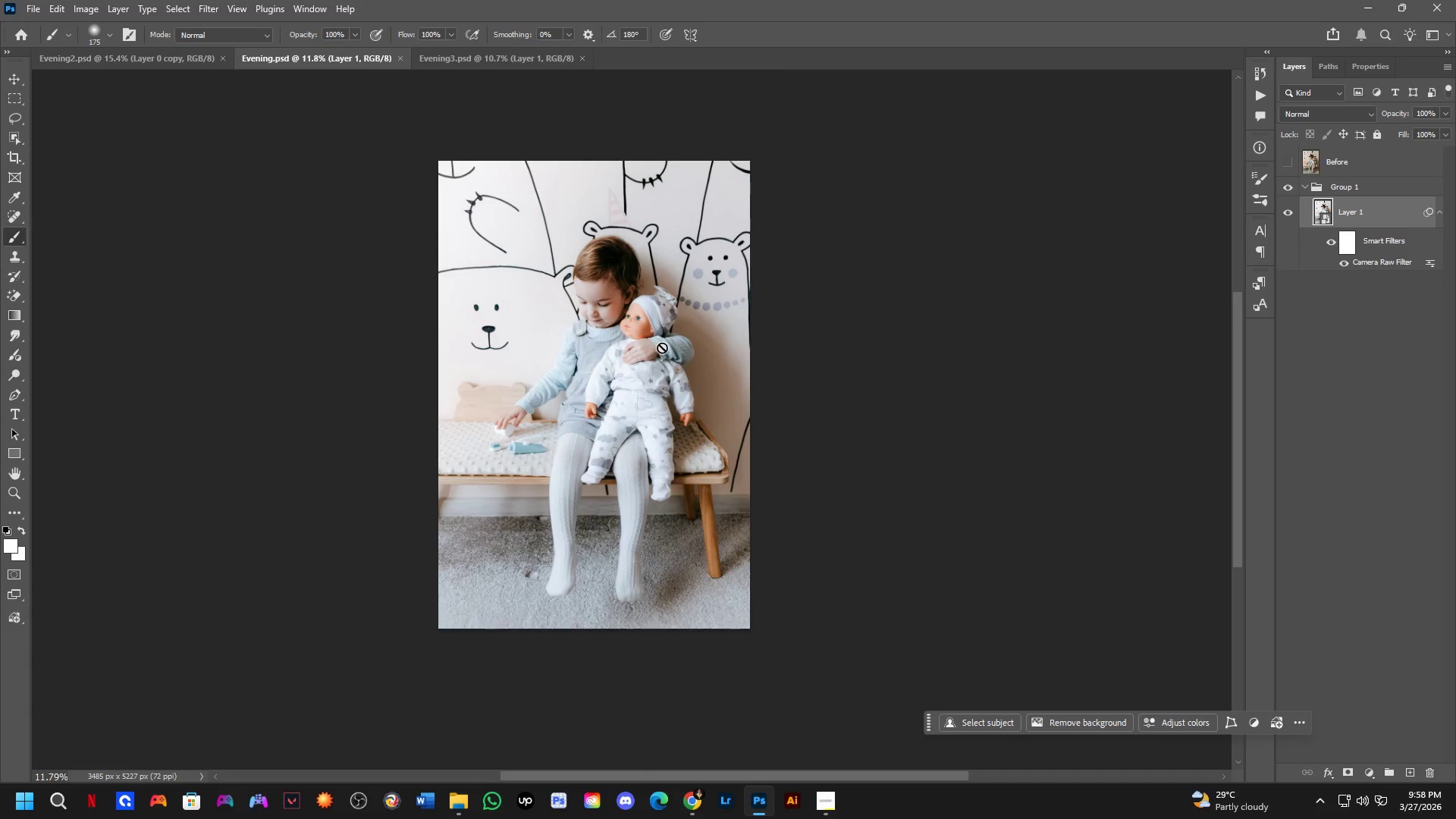 
key(Control+ControlLeft)
 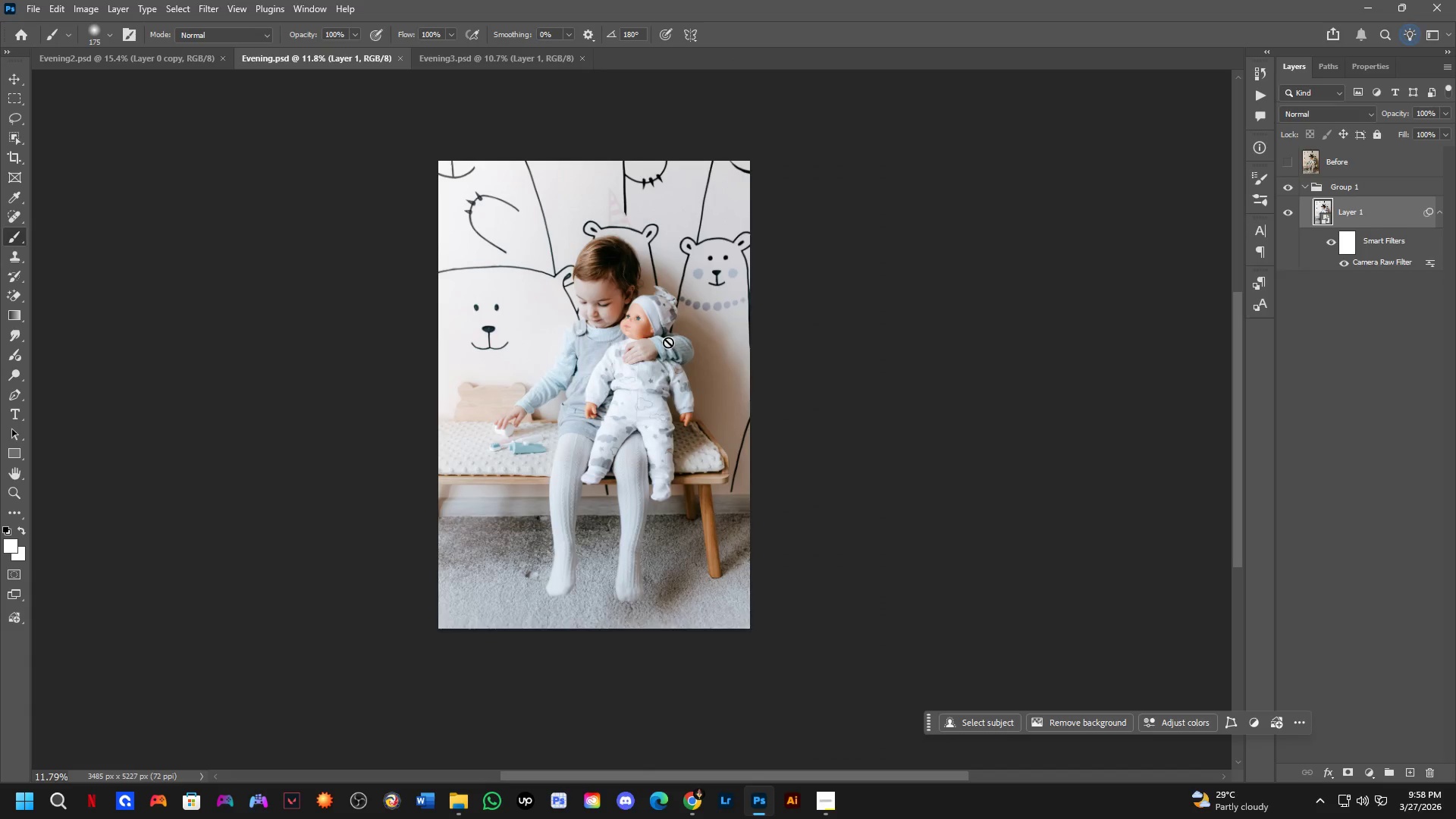 
key(Control+Tab)
 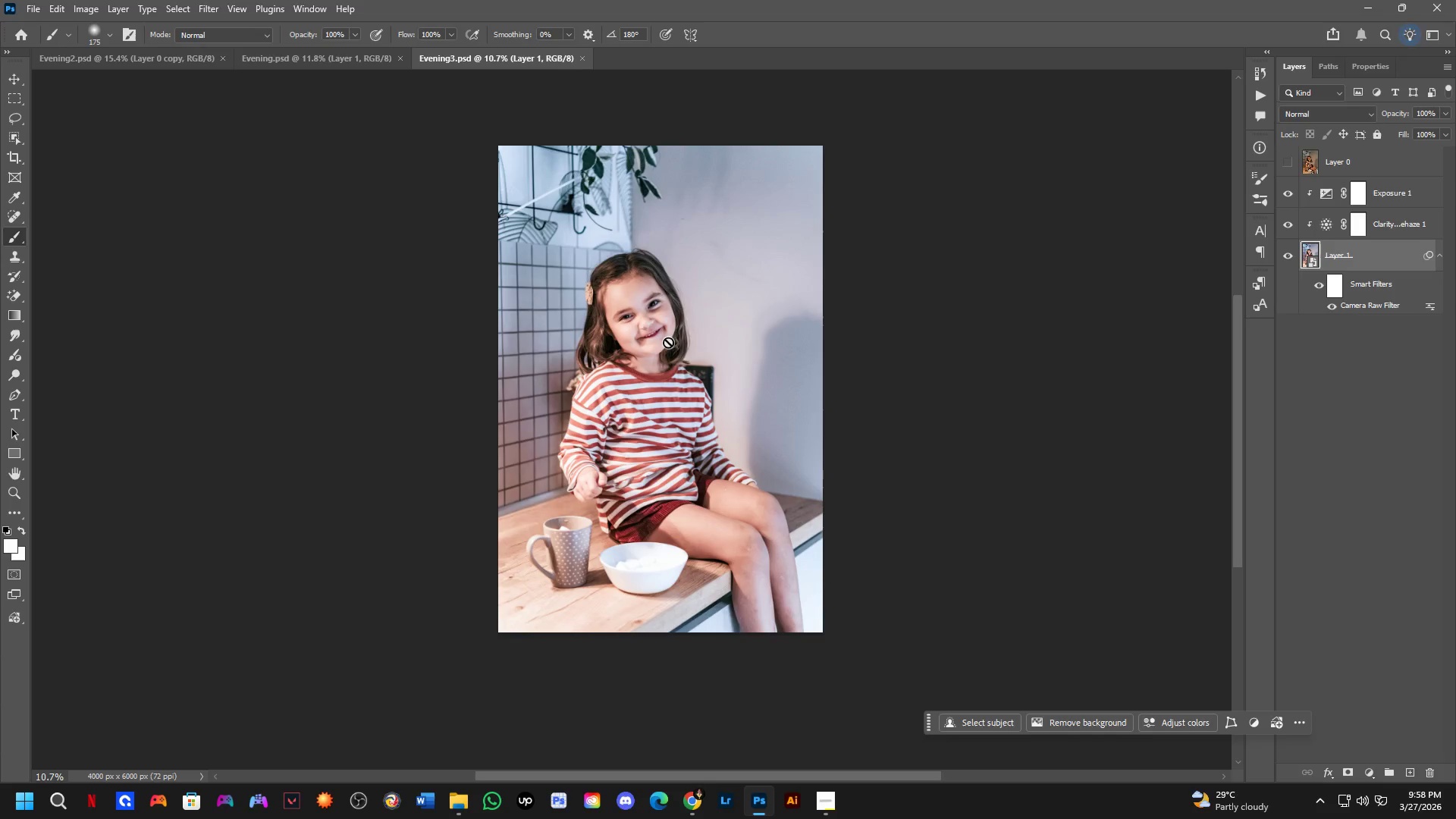 
key(Control+ControlLeft)
 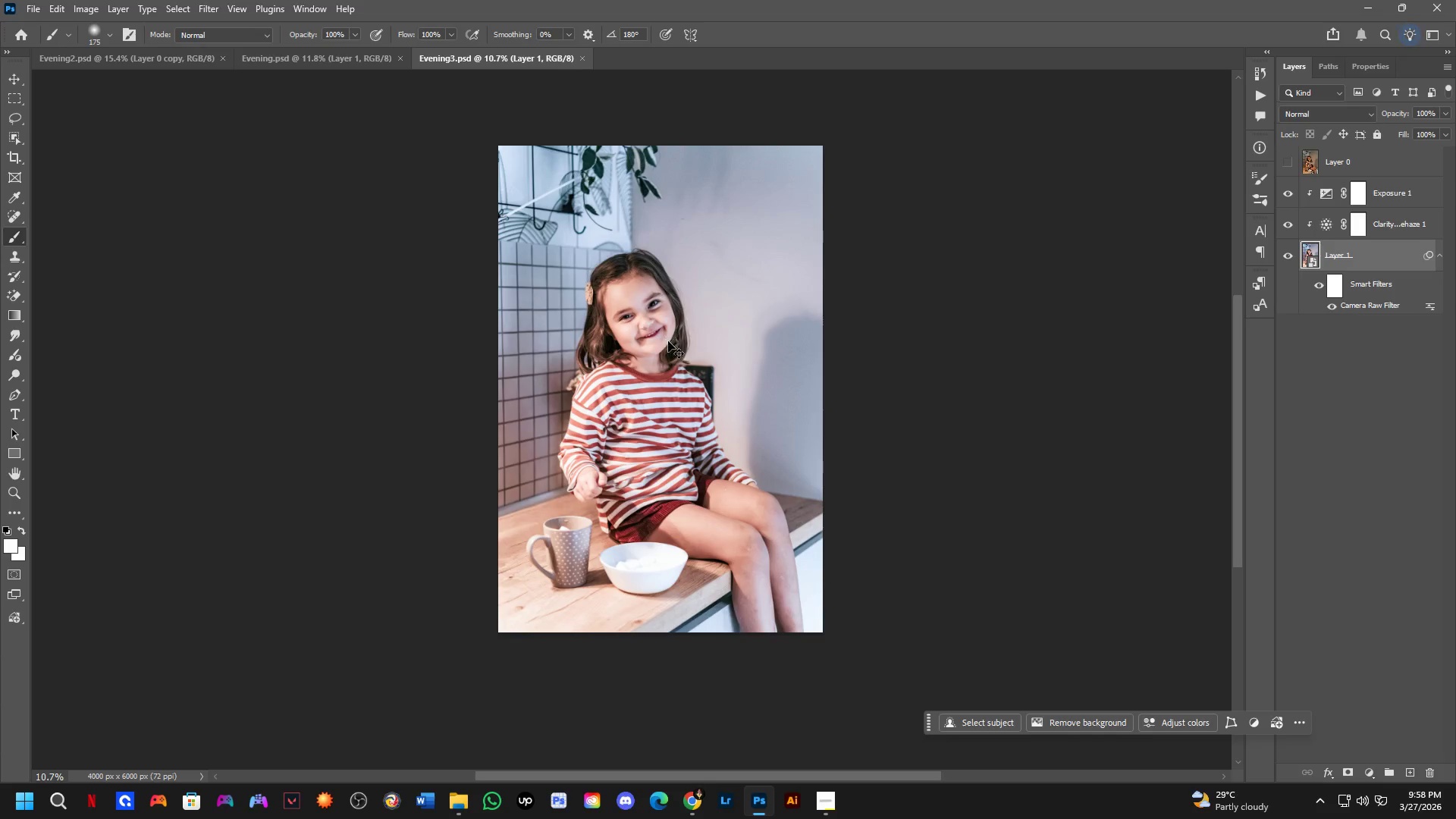 
key(Control+Tab)
 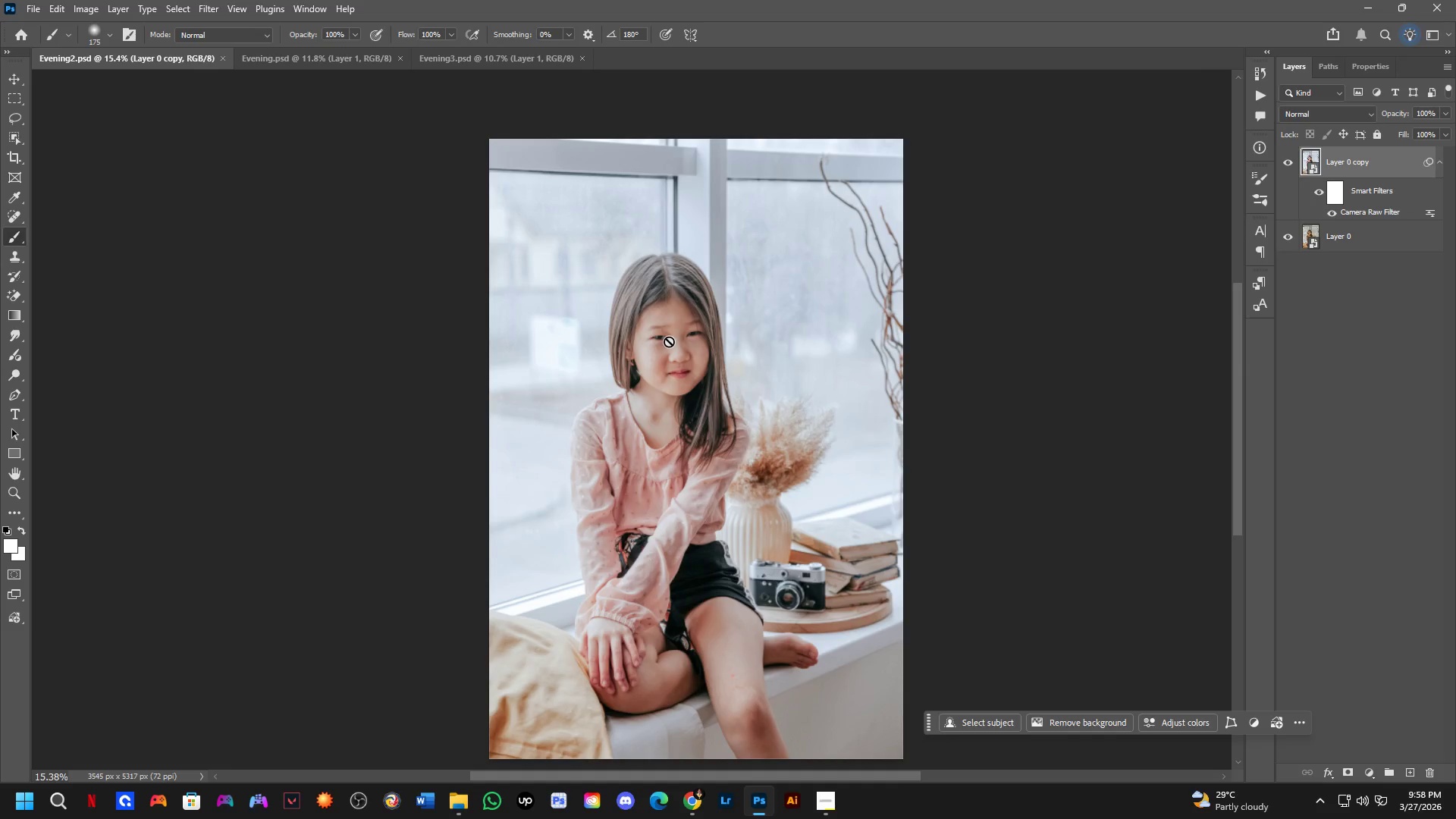 
key(Control+ControlLeft)
 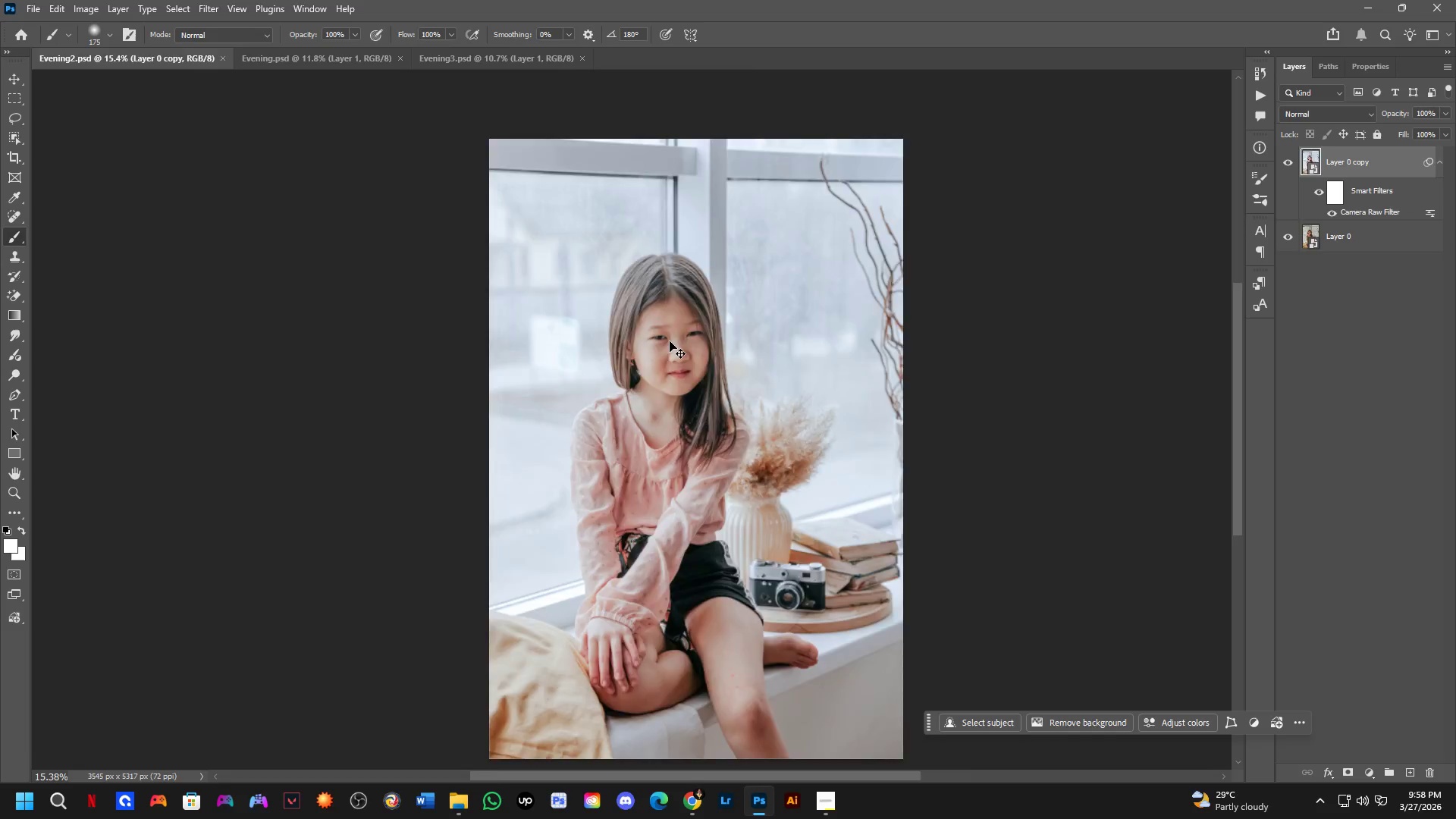 
key(Control+Tab)
 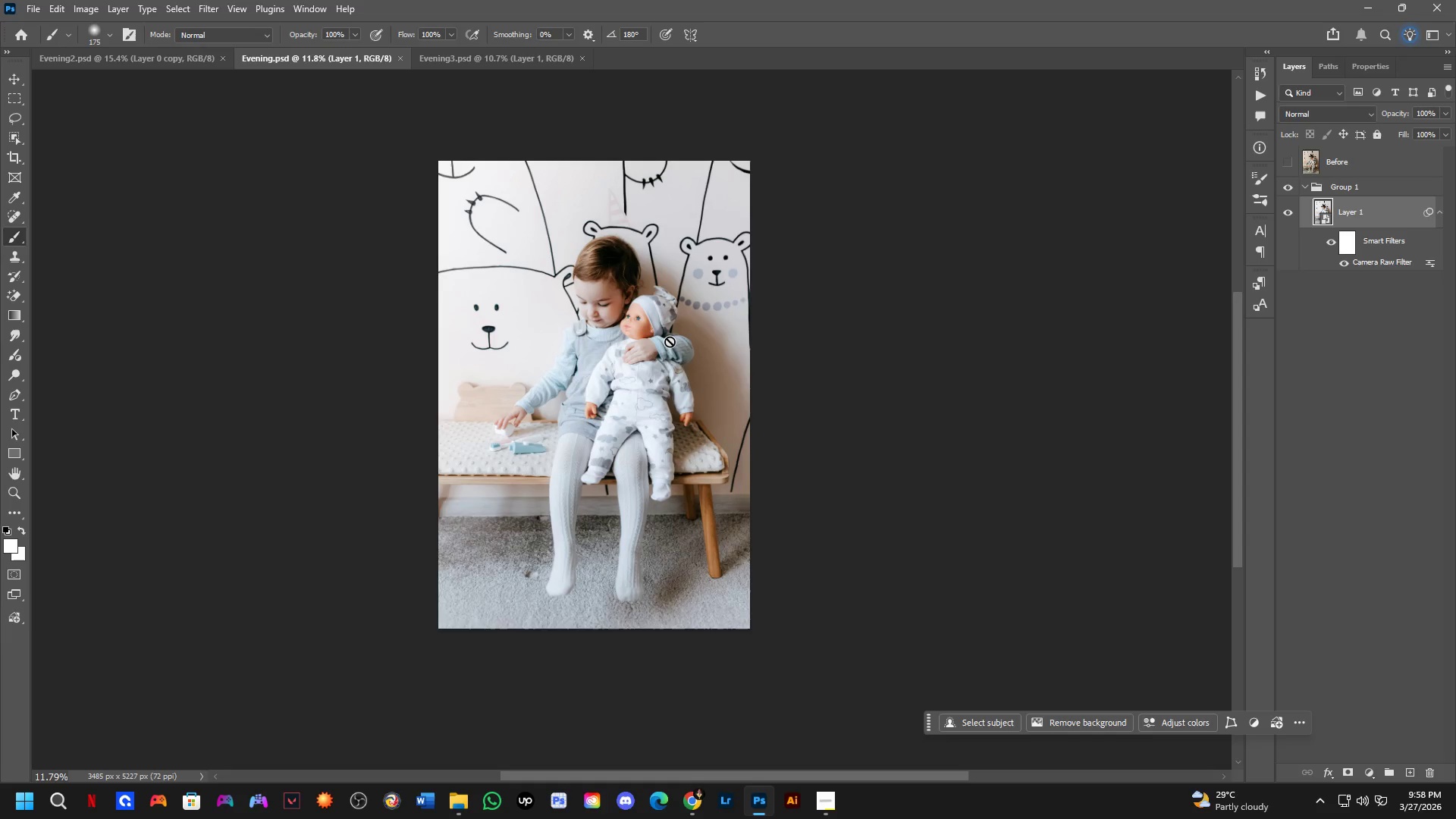 
wait(16.11)
 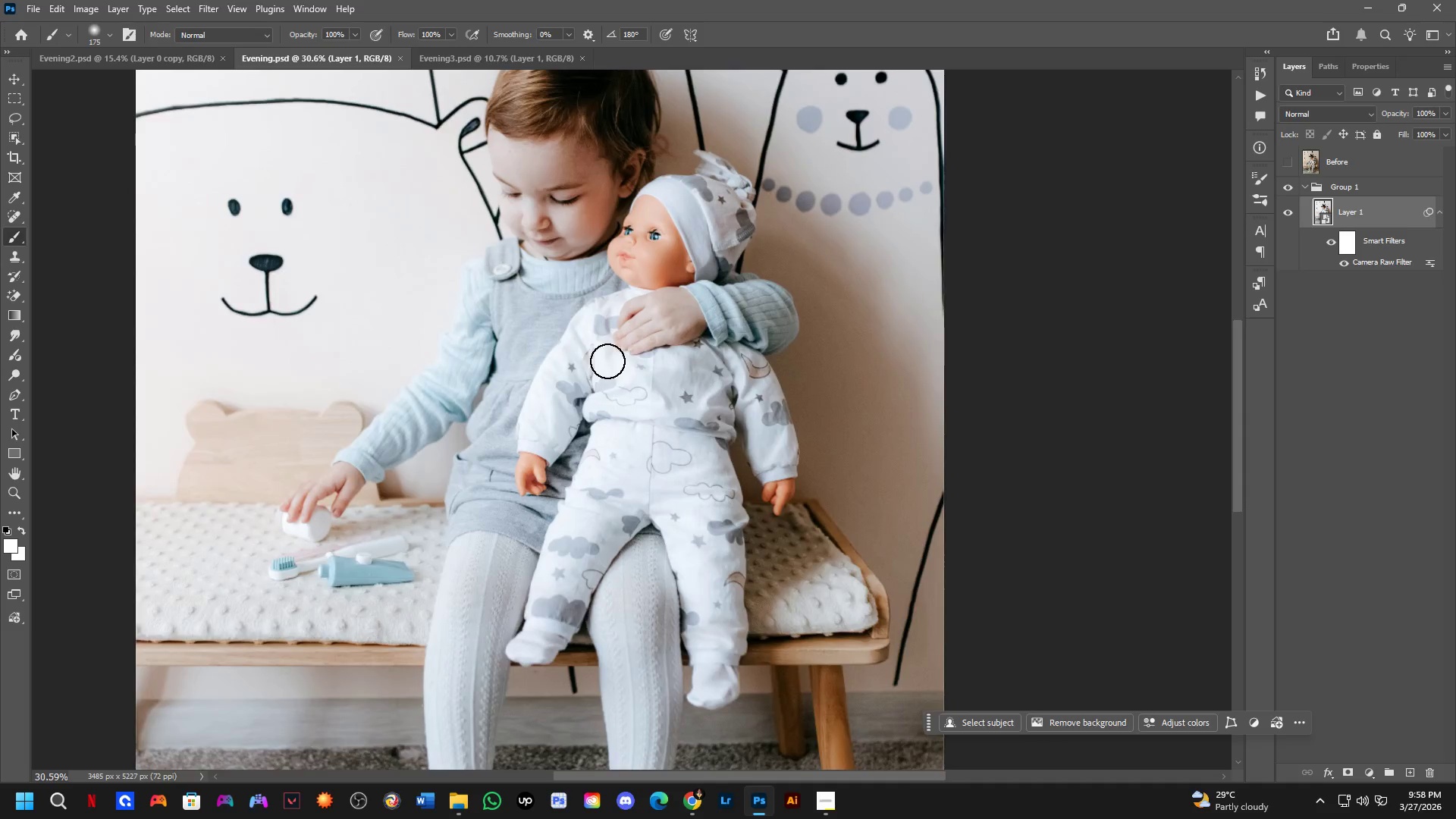 
hold_key(key=Space, duration=0.55)
 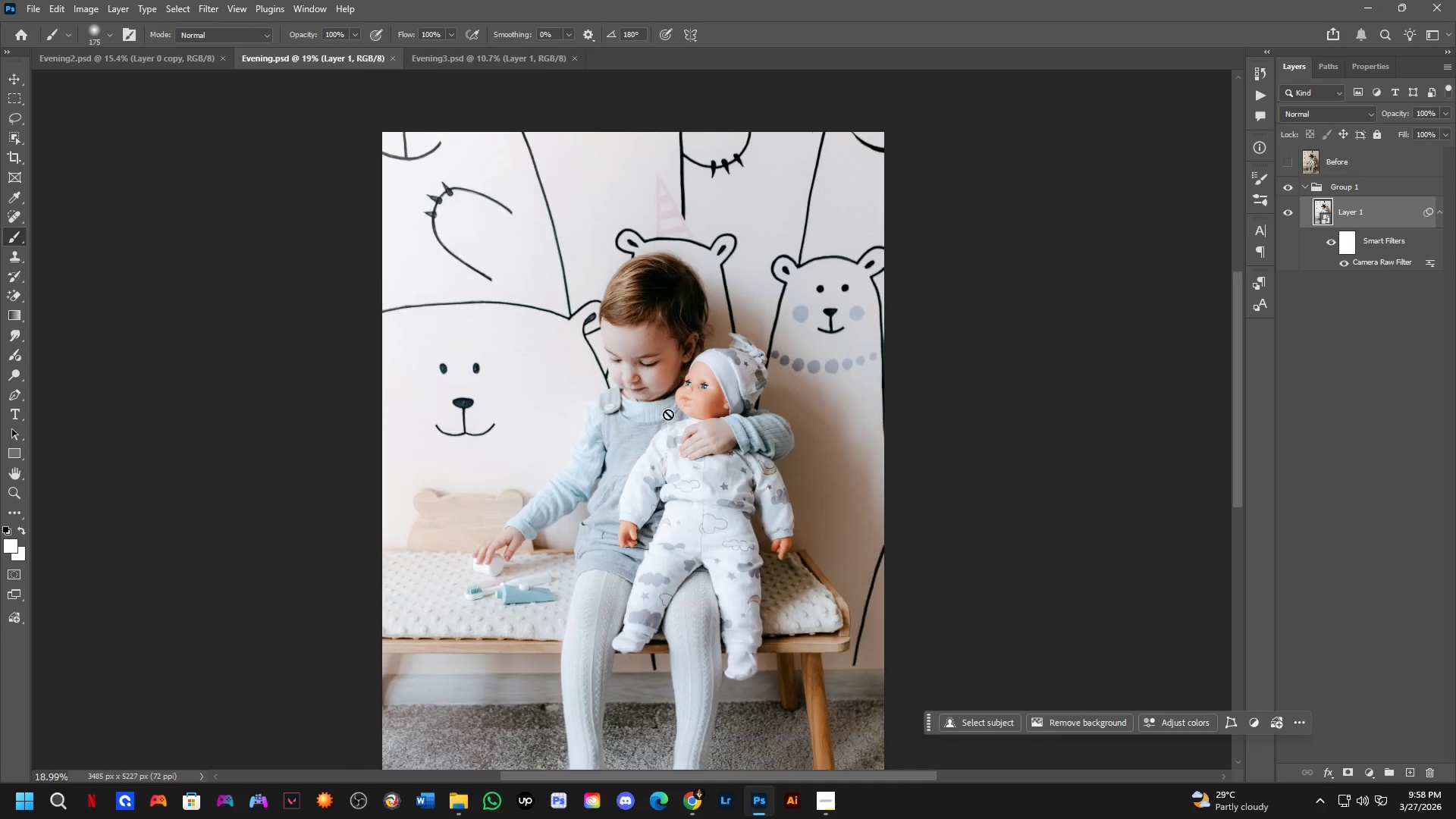 
left_click_drag(start_coordinate=[598, 327], to_coordinate=[671, 467])
 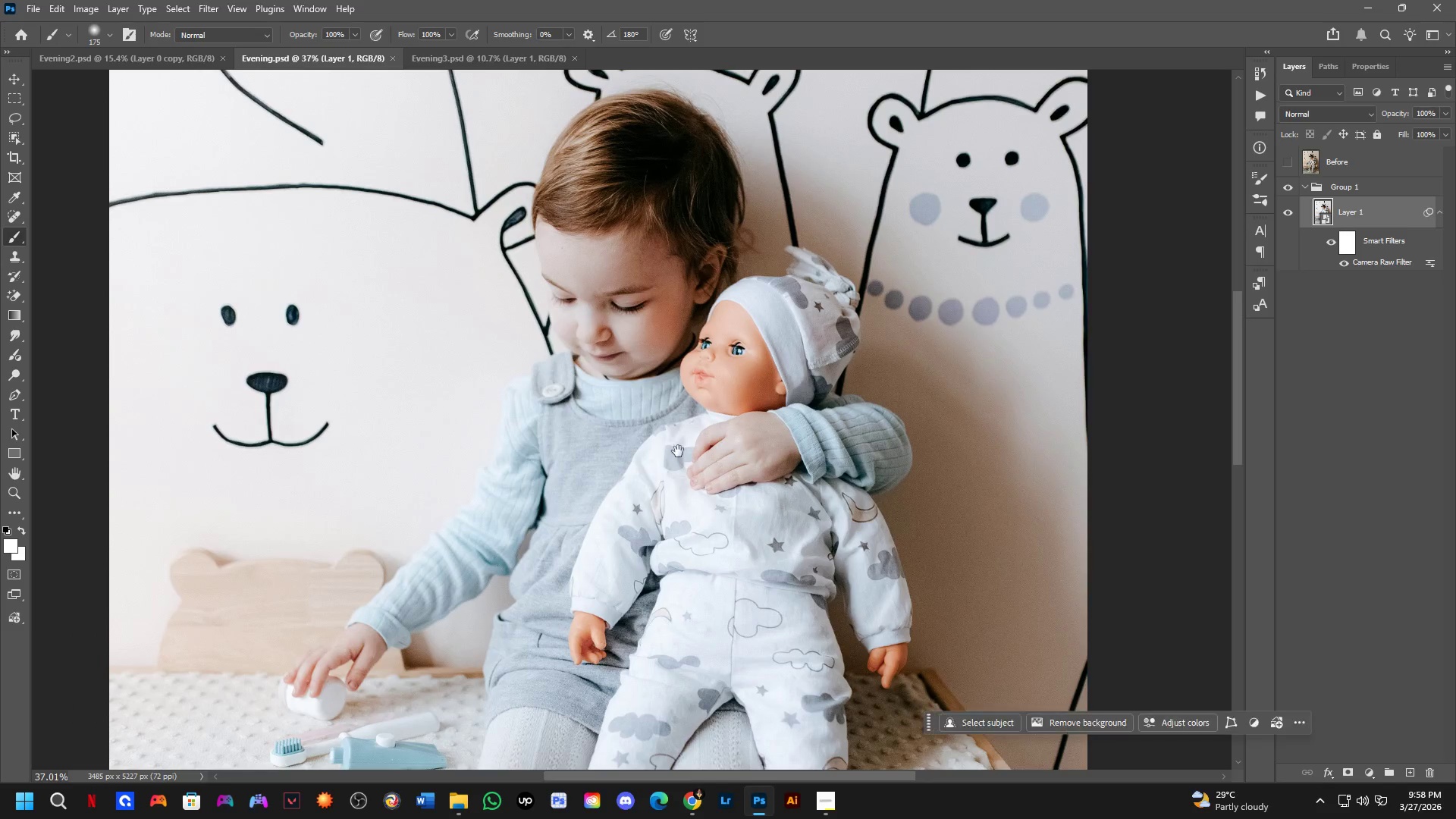 
scroll: coordinate [607, 361], scroll_direction: up, amount: 12.0
 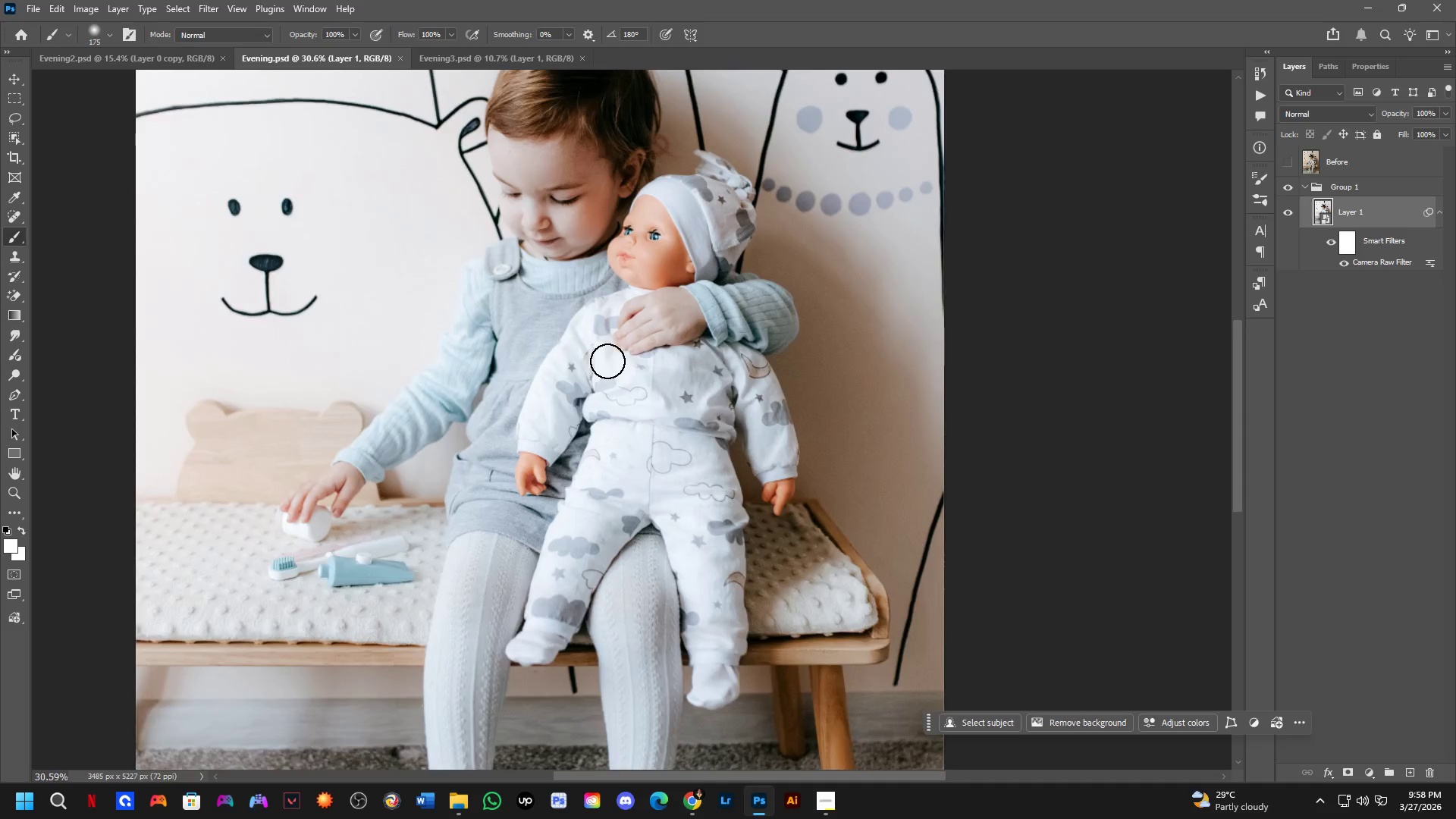 
hold_key(key=Space, duration=0.59)
 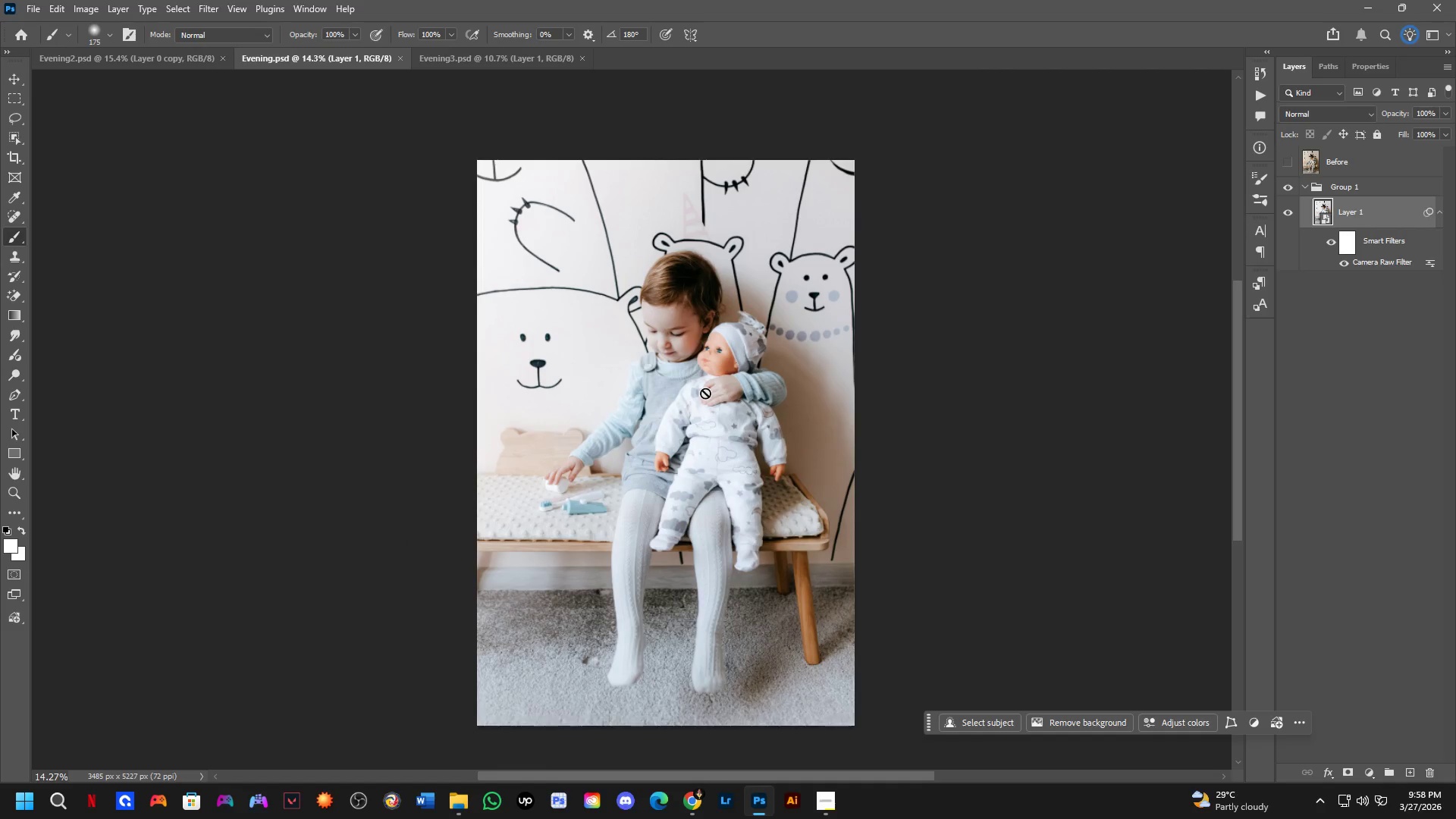 
left_click_drag(start_coordinate=[695, 445], to_coordinate=[717, 401])
 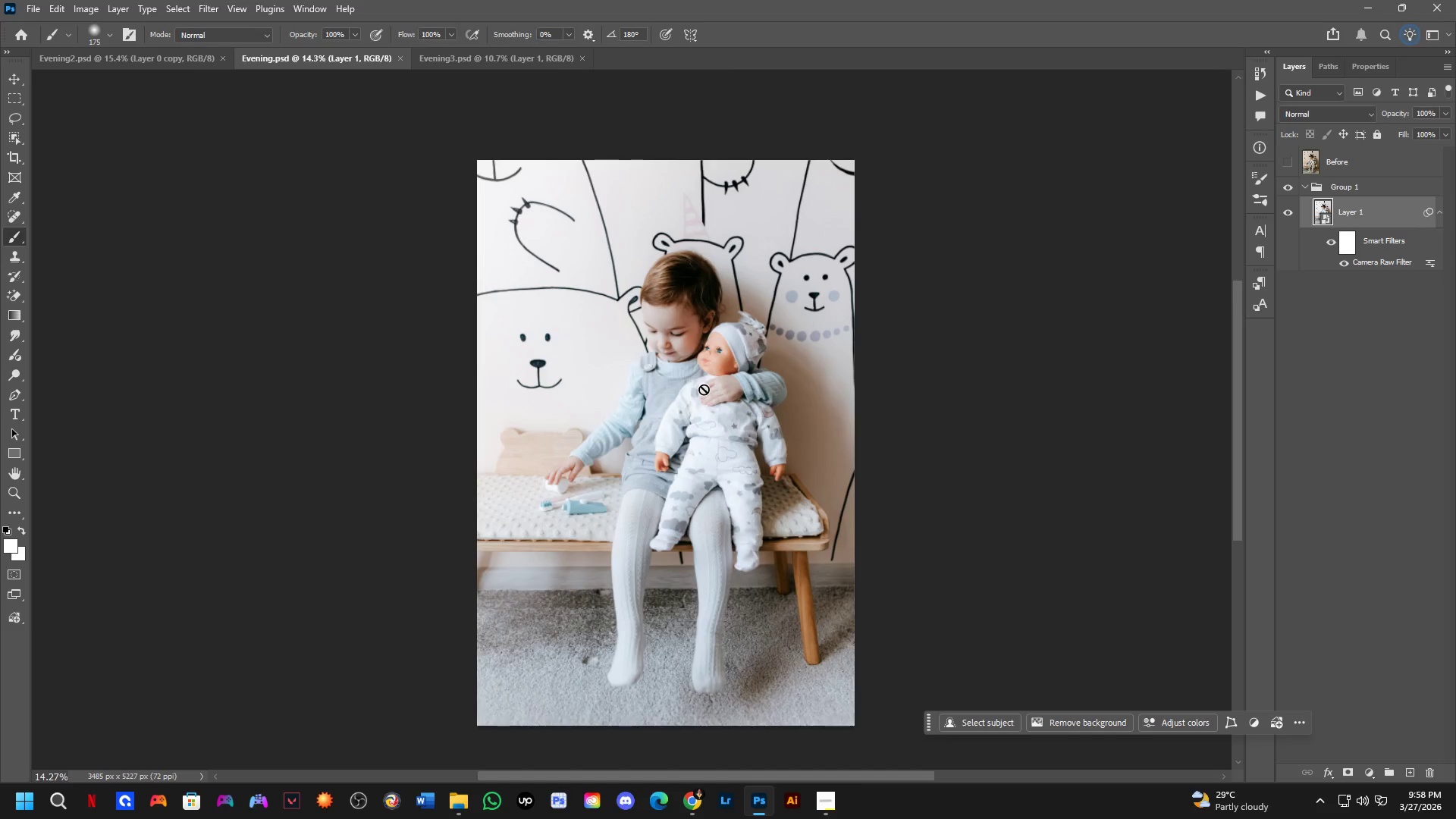 
scroll: coordinate [676, 422], scroll_direction: down, amount: 10.0
 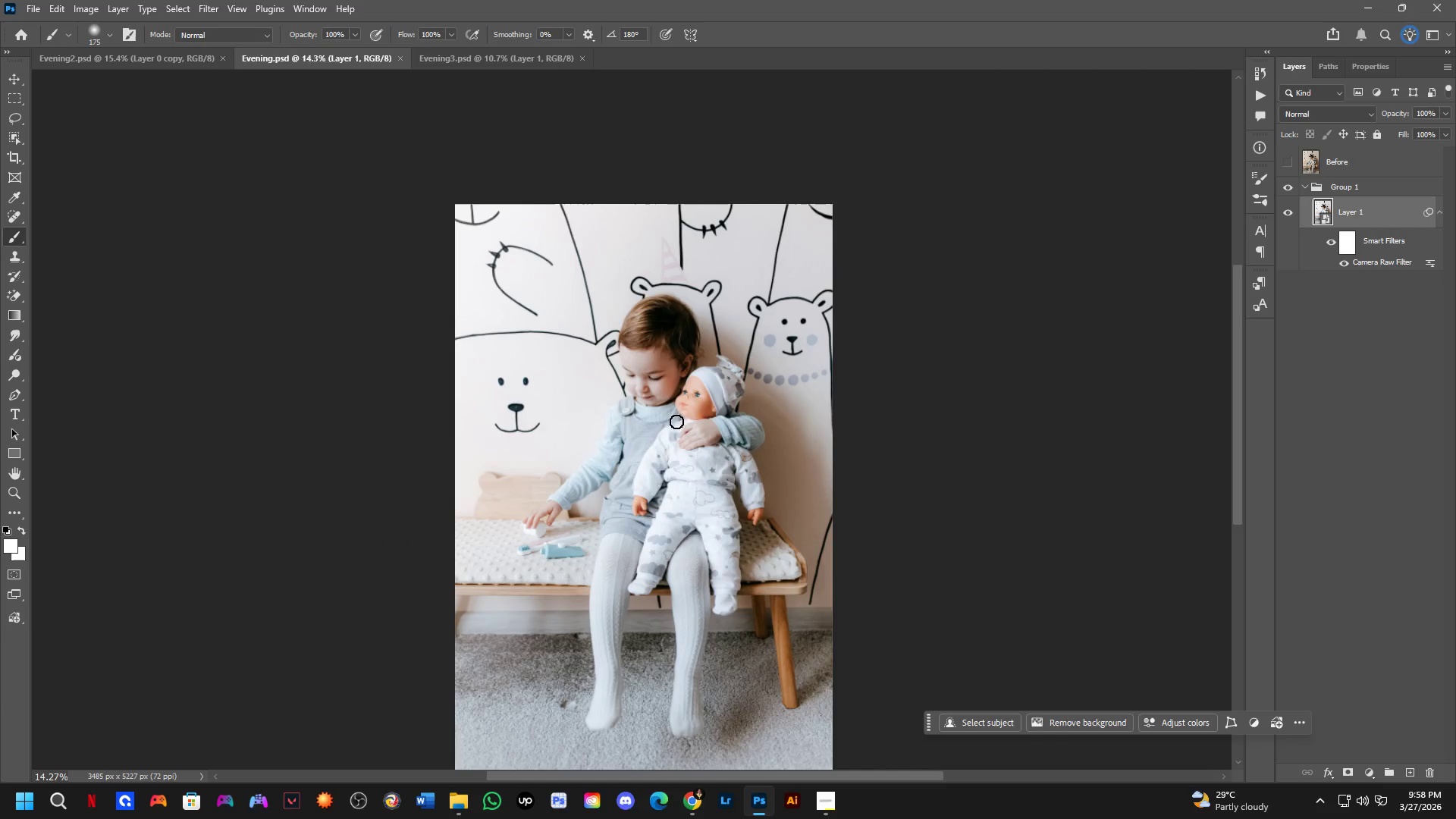 
key(Control+ControlLeft)
 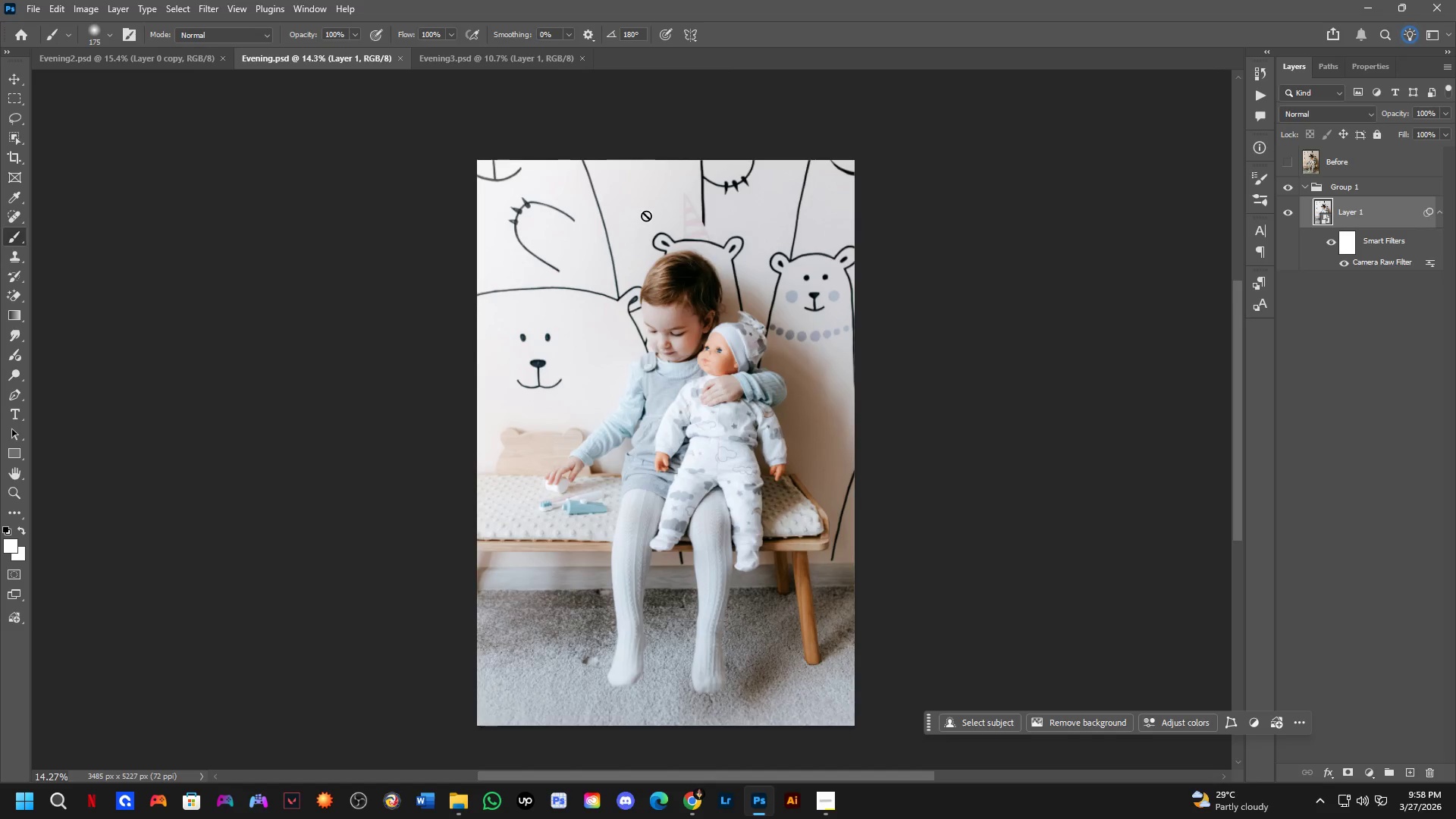 
key(Control+Tab)
 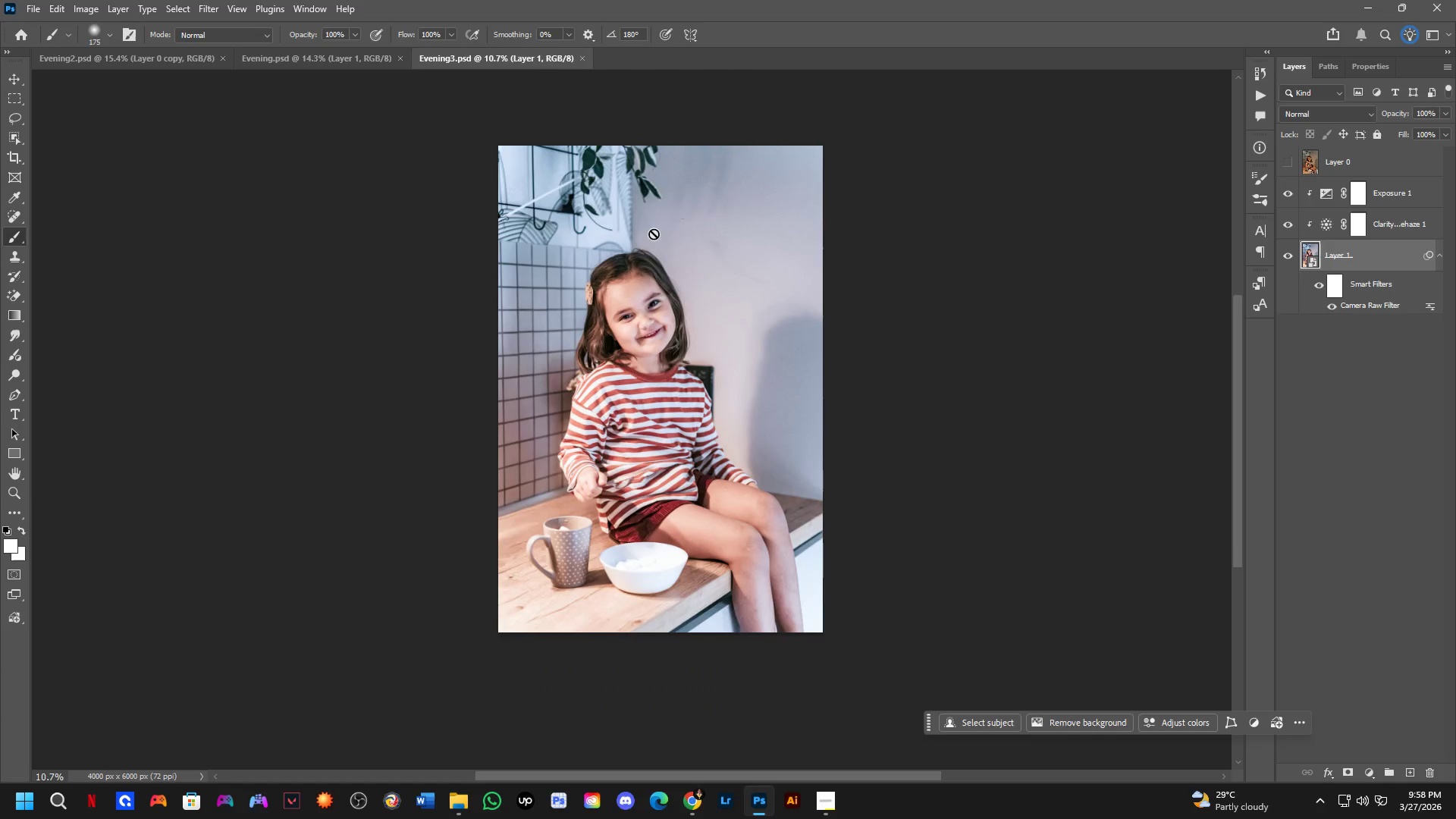 
key(Control+ControlLeft)
 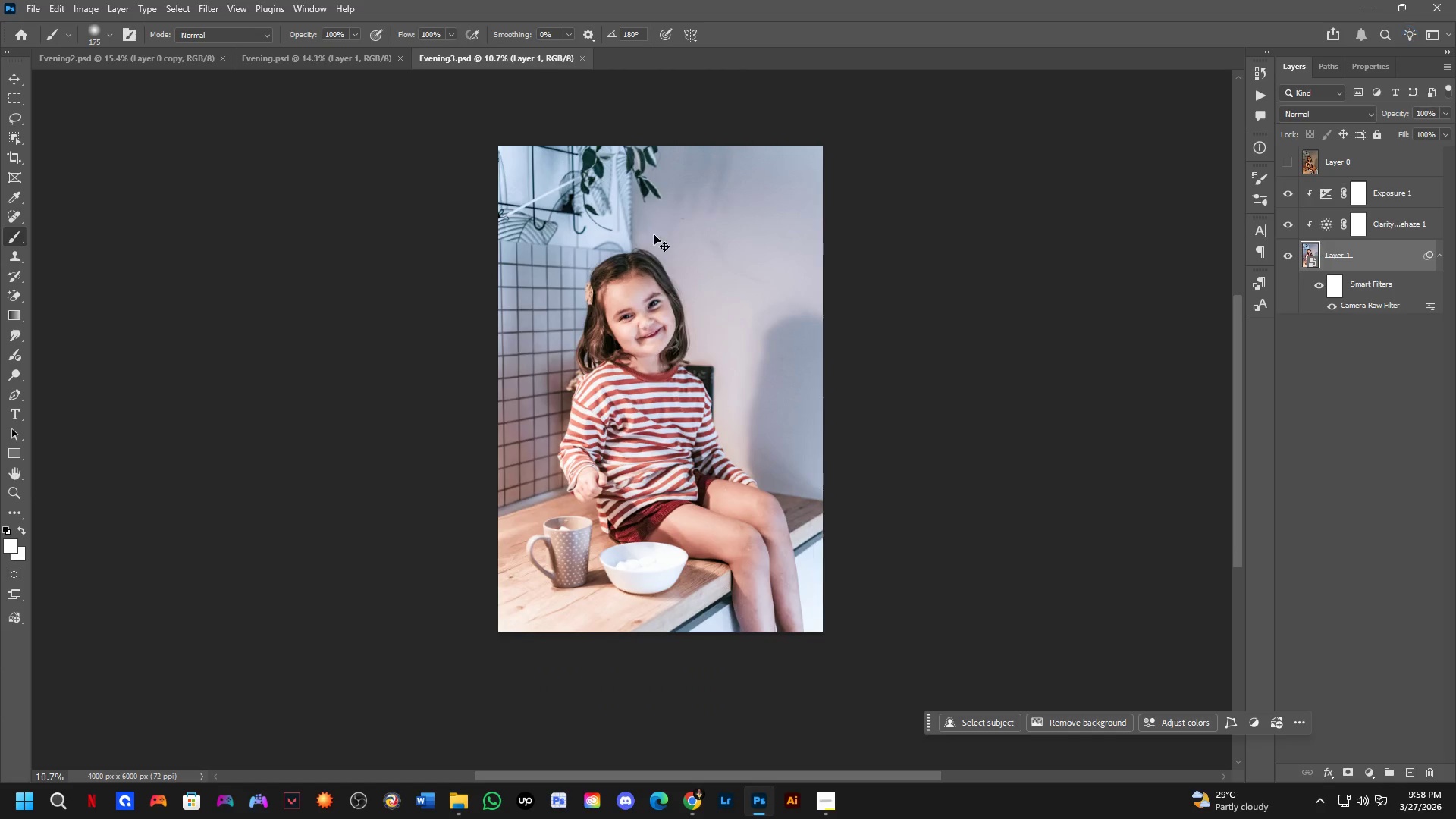 
key(Control+Tab)
 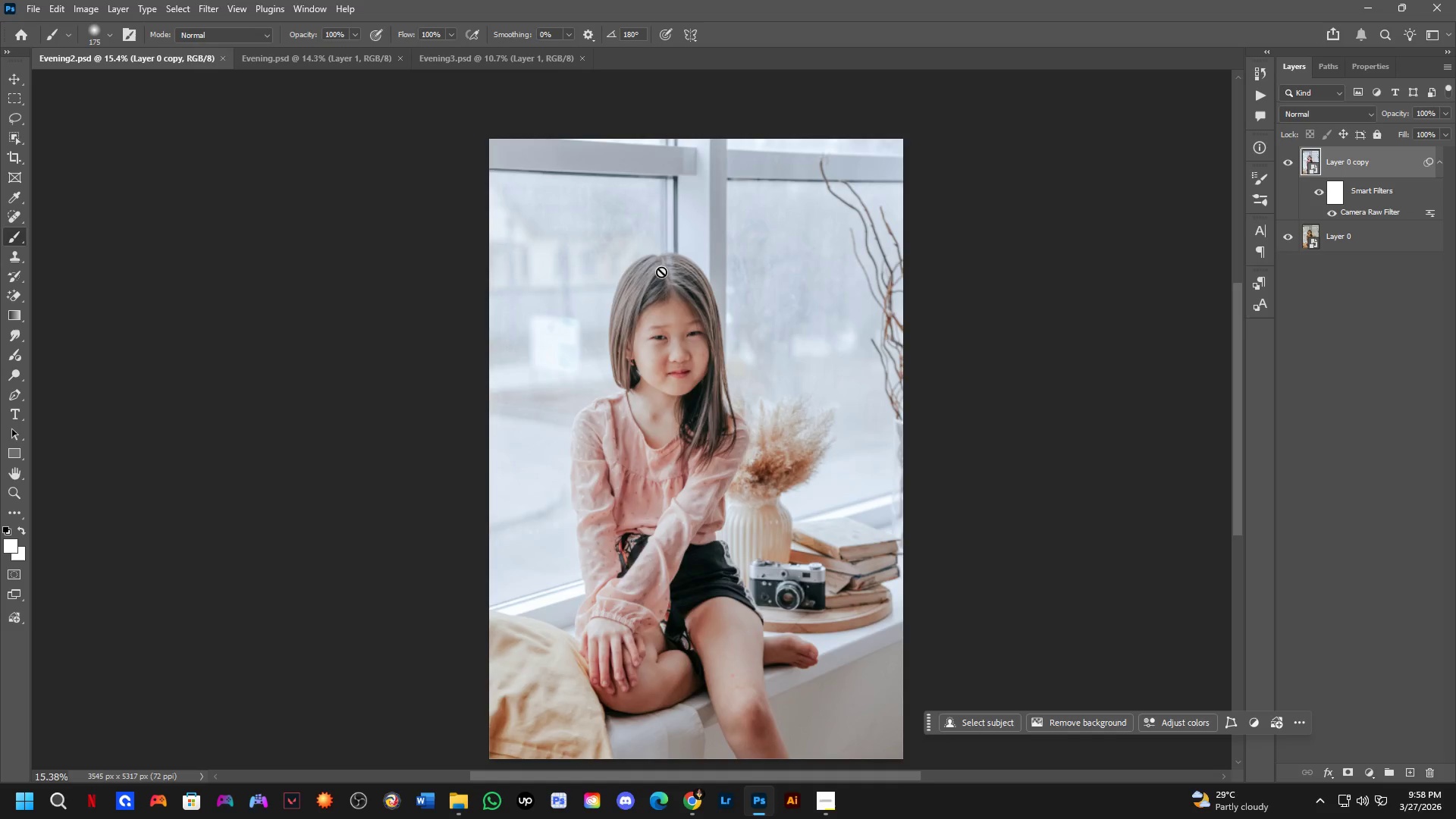 
key(Control+ControlLeft)
 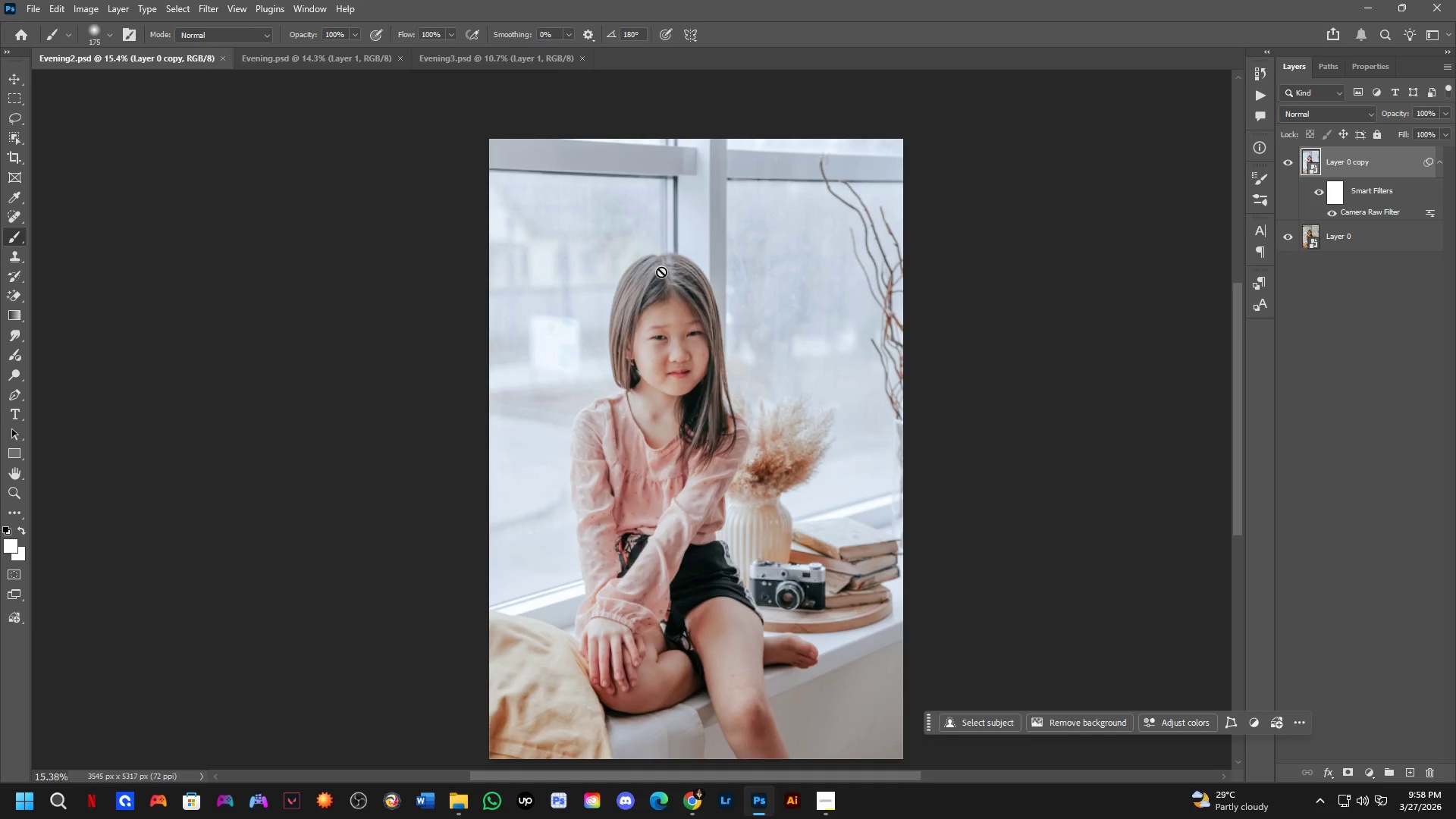 
key(Control+Tab)
 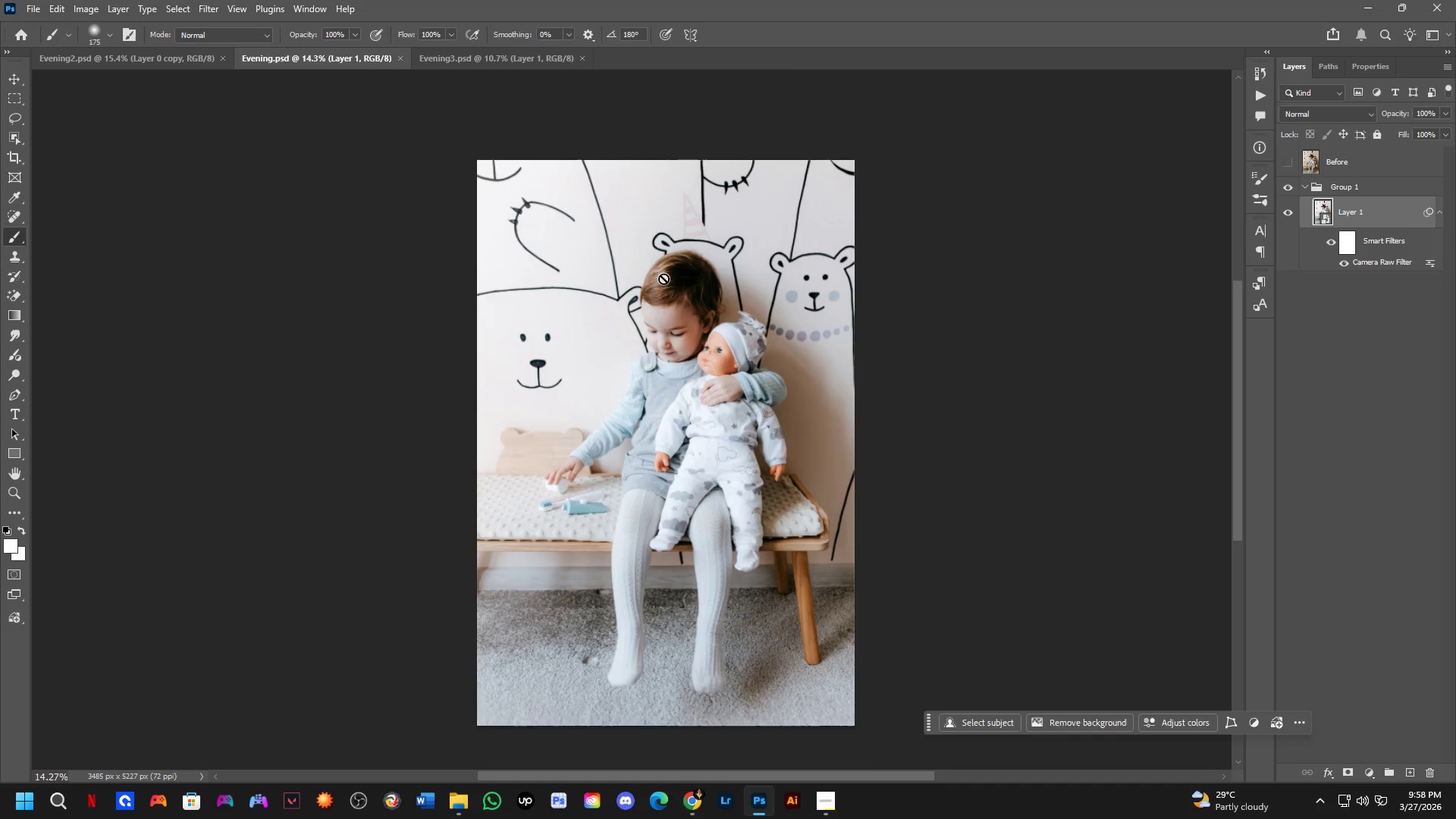 
hold_key(key=Space, duration=0.41)
 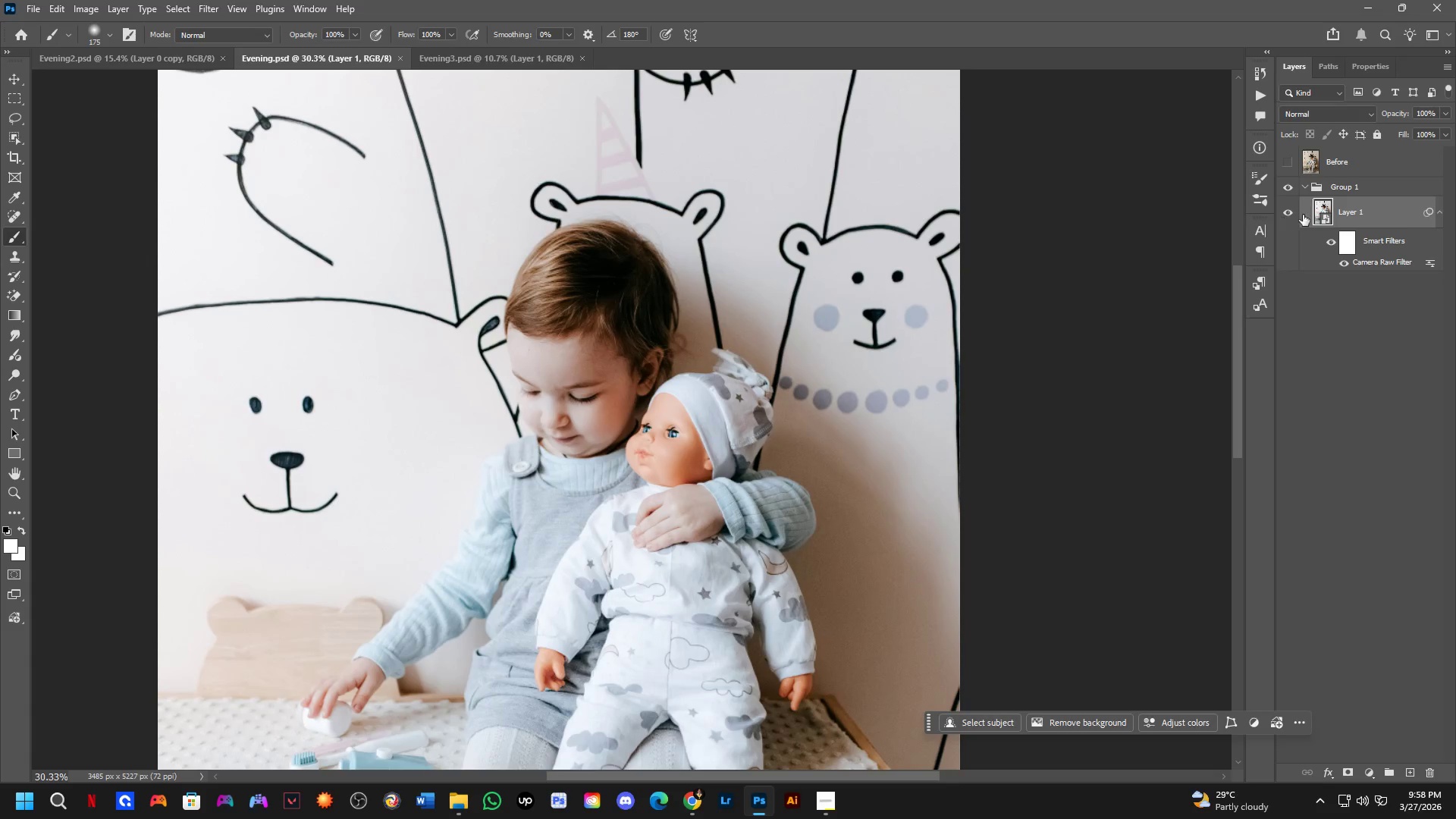 
left_click_drag(start_coordinate=[789, 386], to_coordinate=[745, 411])
 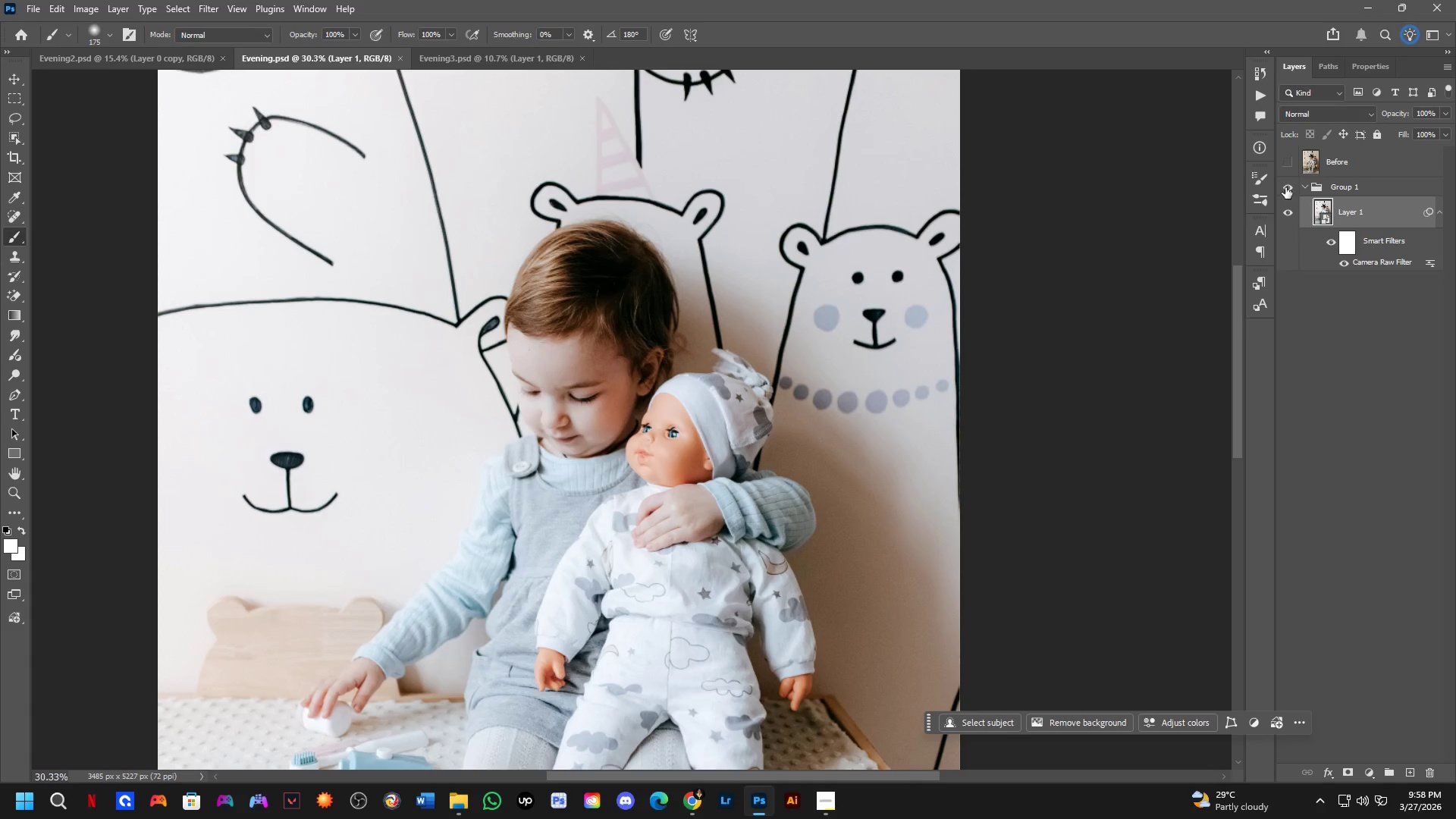 
scroll: coordinate [735, 356], scroll_direction: up, amount: 8.0
 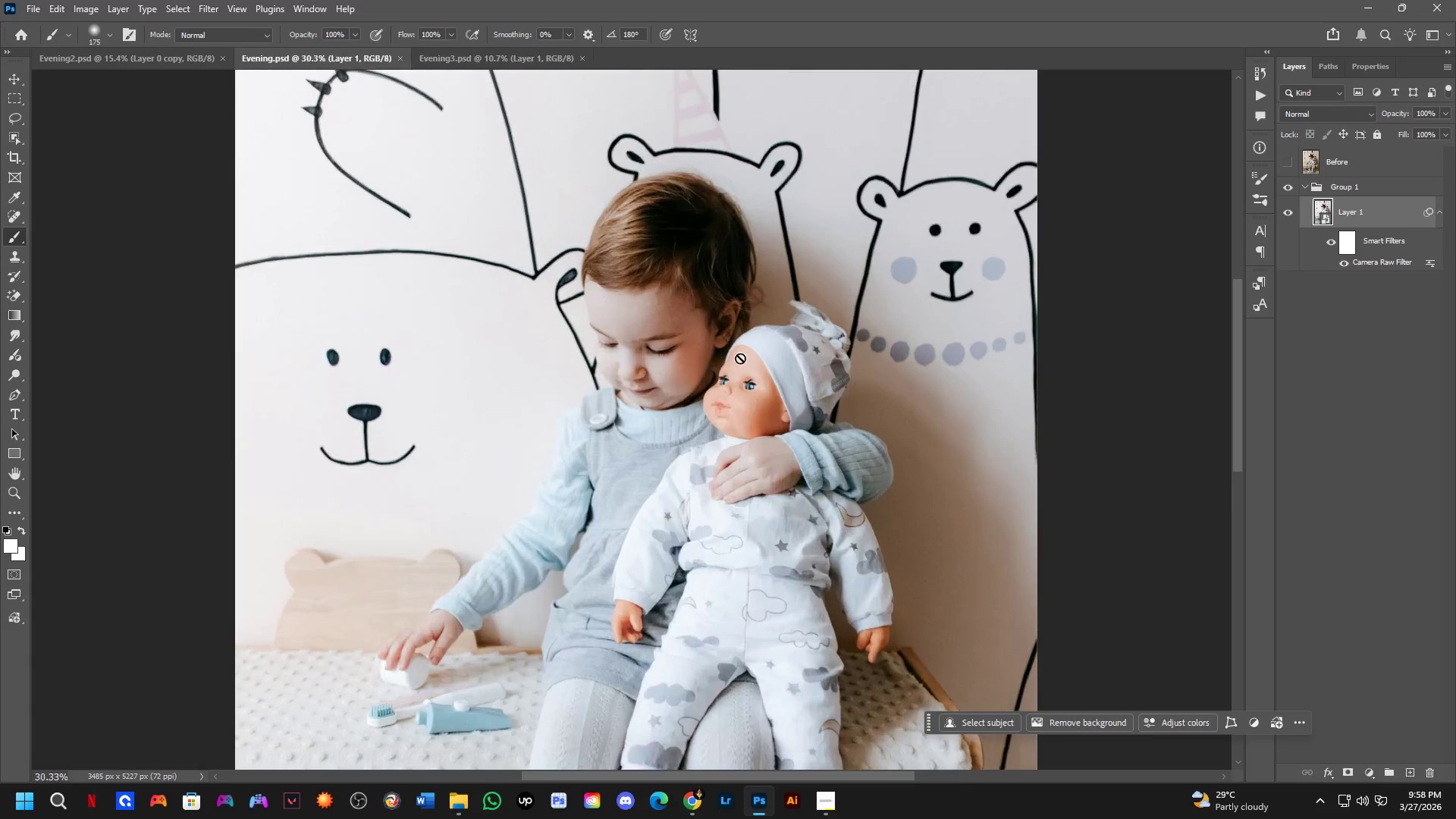 
double_click([1285, 186])
 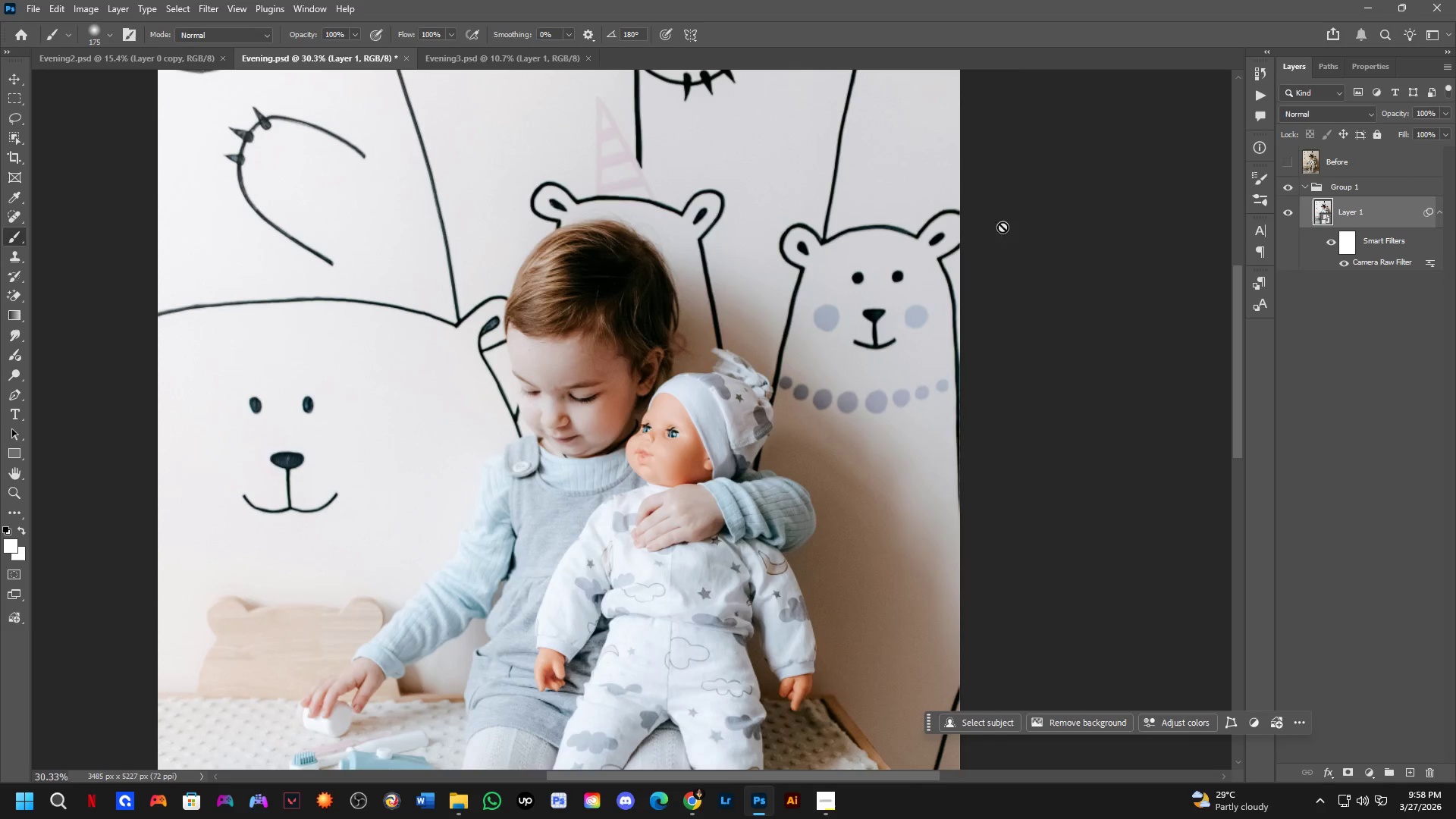 
hold_key(key=Space, duration=0.78)
 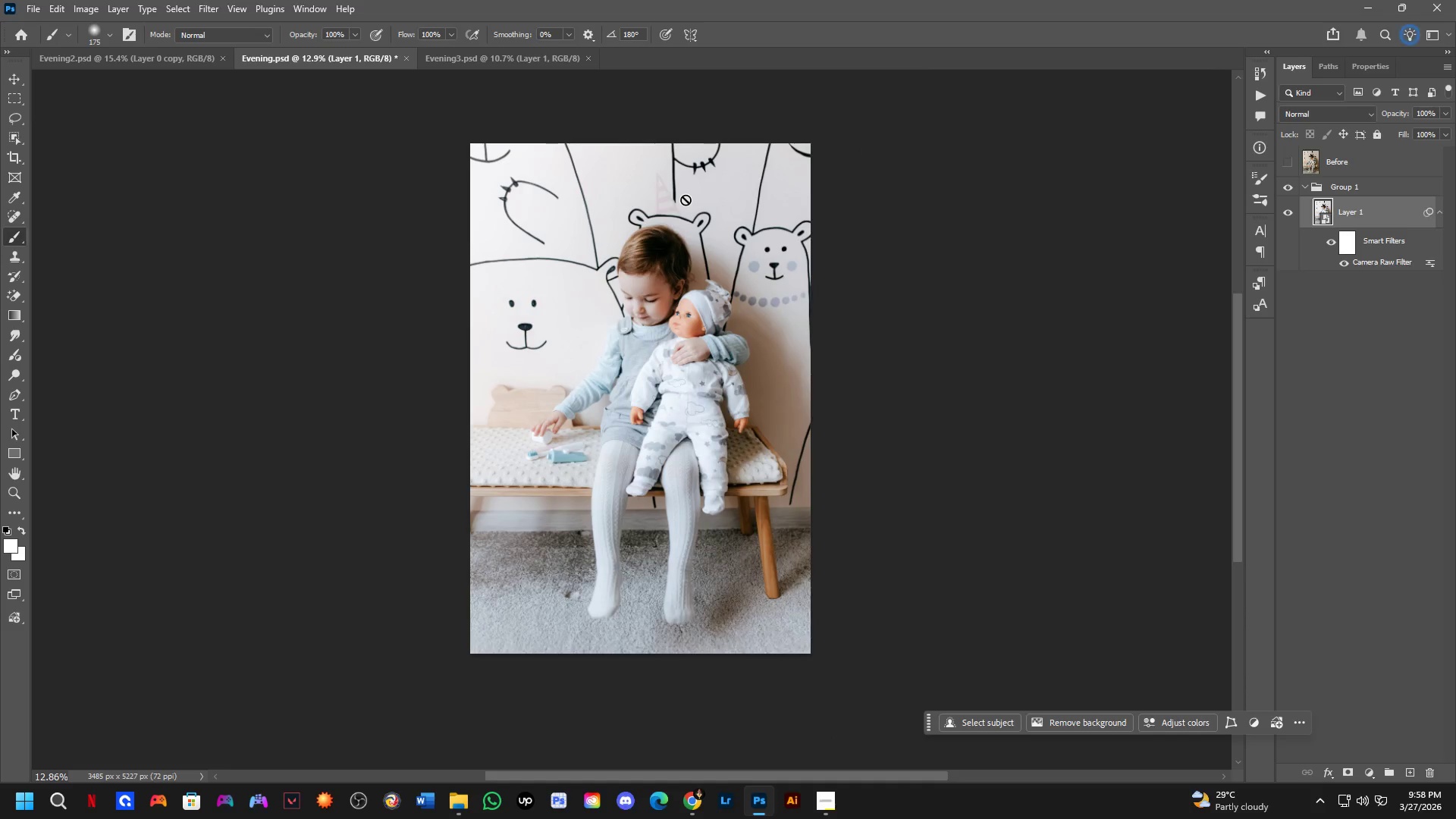 
left_click_drag(start_coordinate=[689, 269], to_coordinate=[695, 236])
 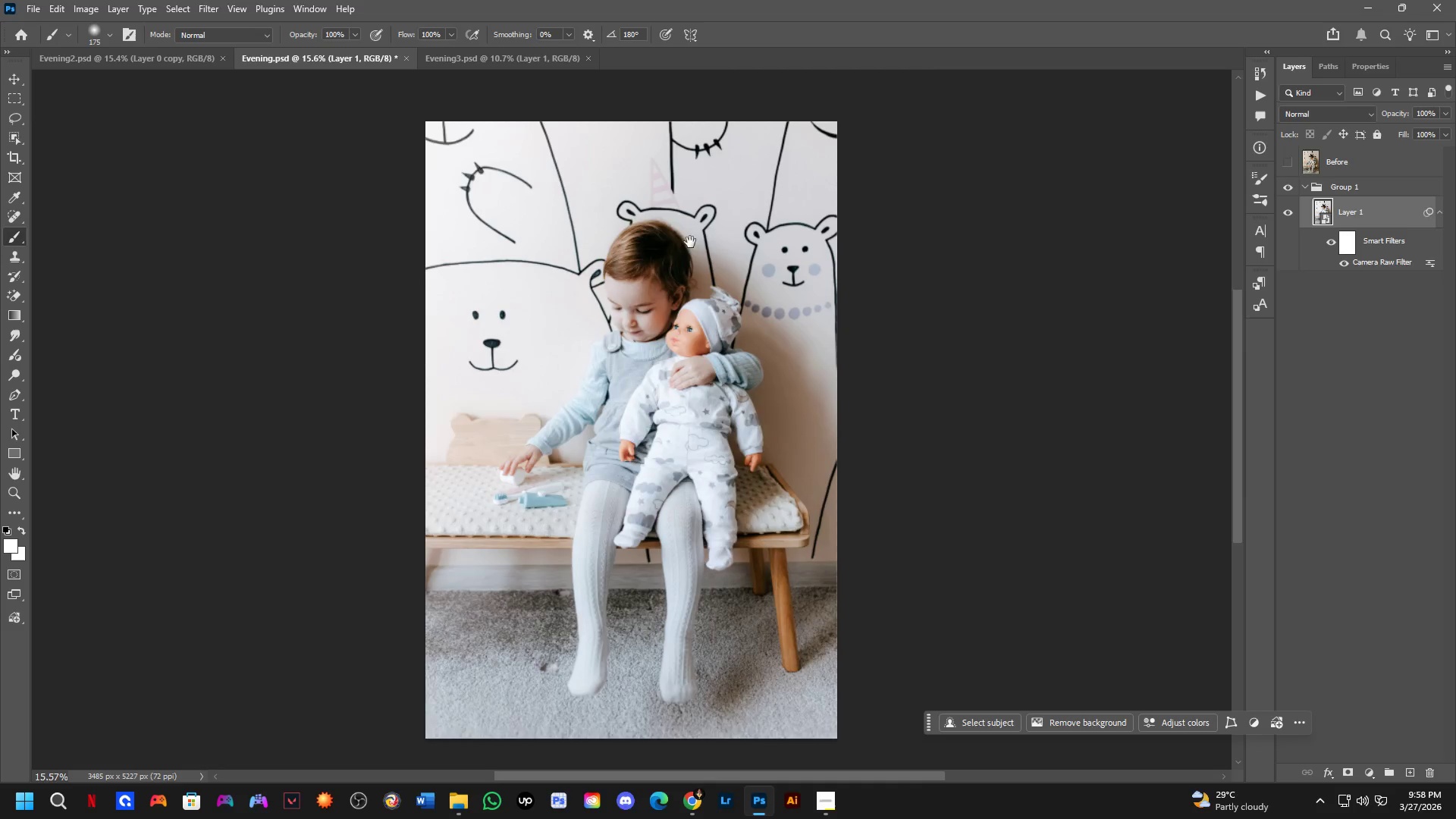 
scroll: coordinate [682, 252], scroll_direction: down, amount: 9.0
 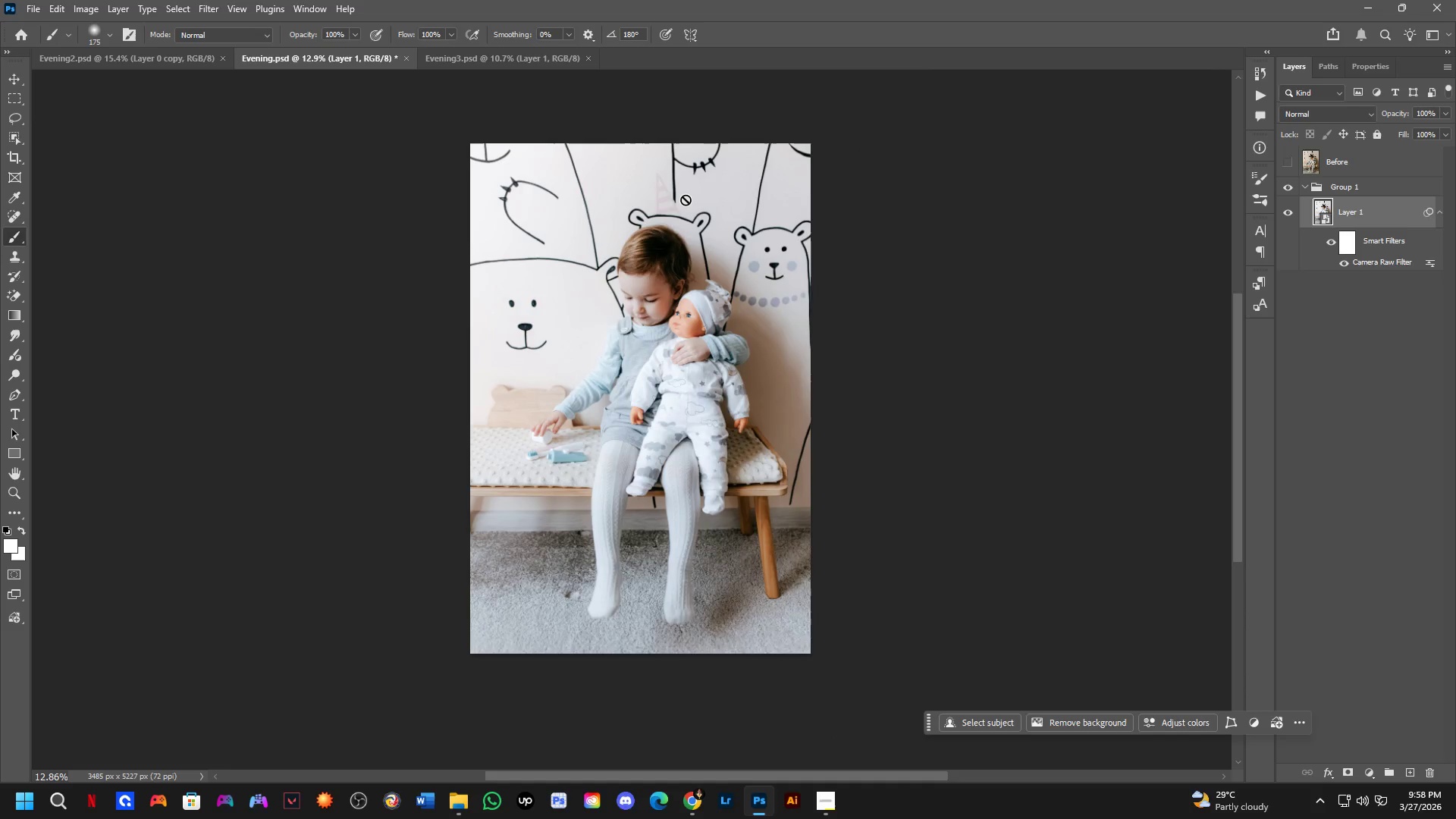 
key(Control+O)
 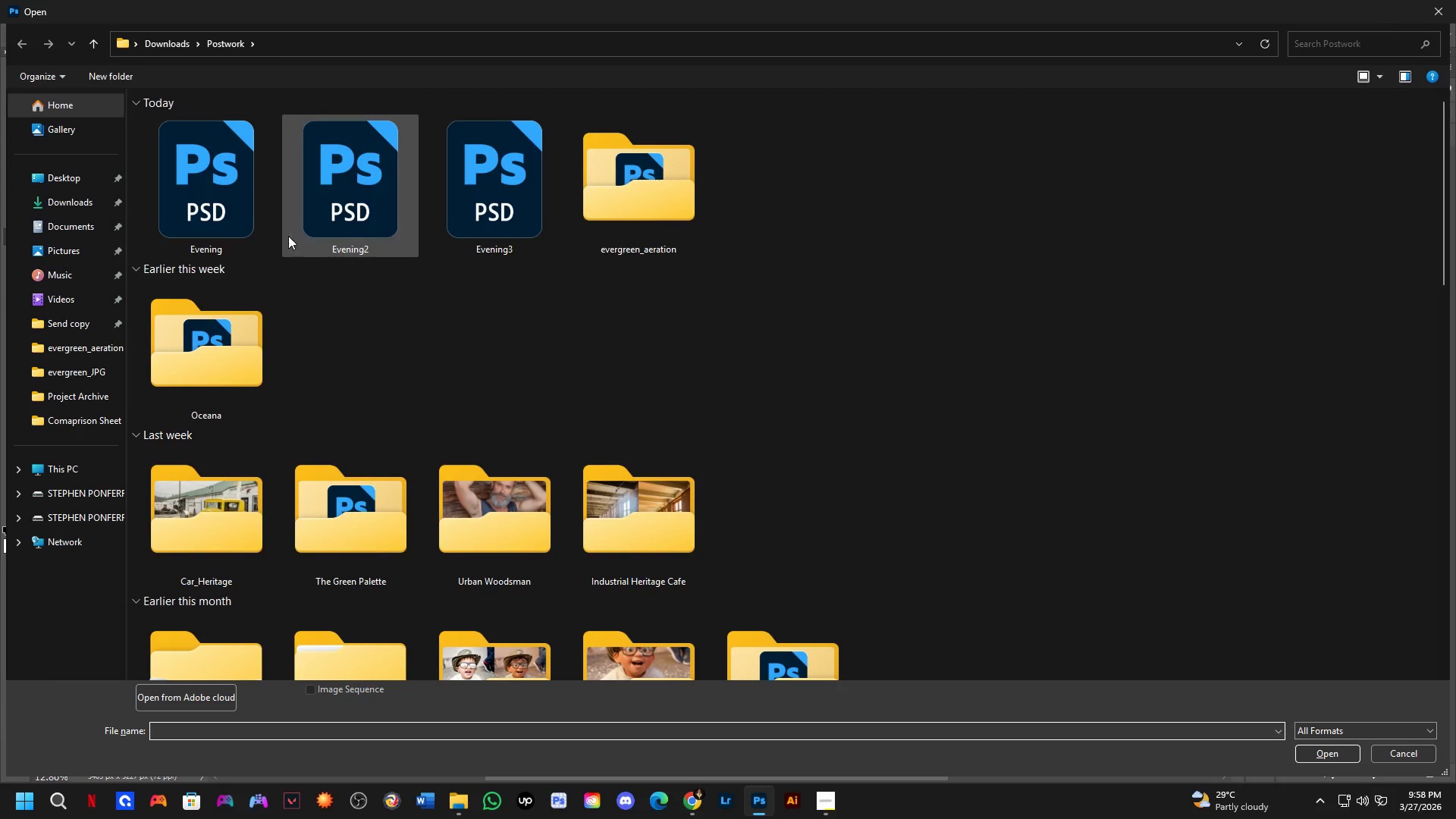 
left_click([60, 199])
 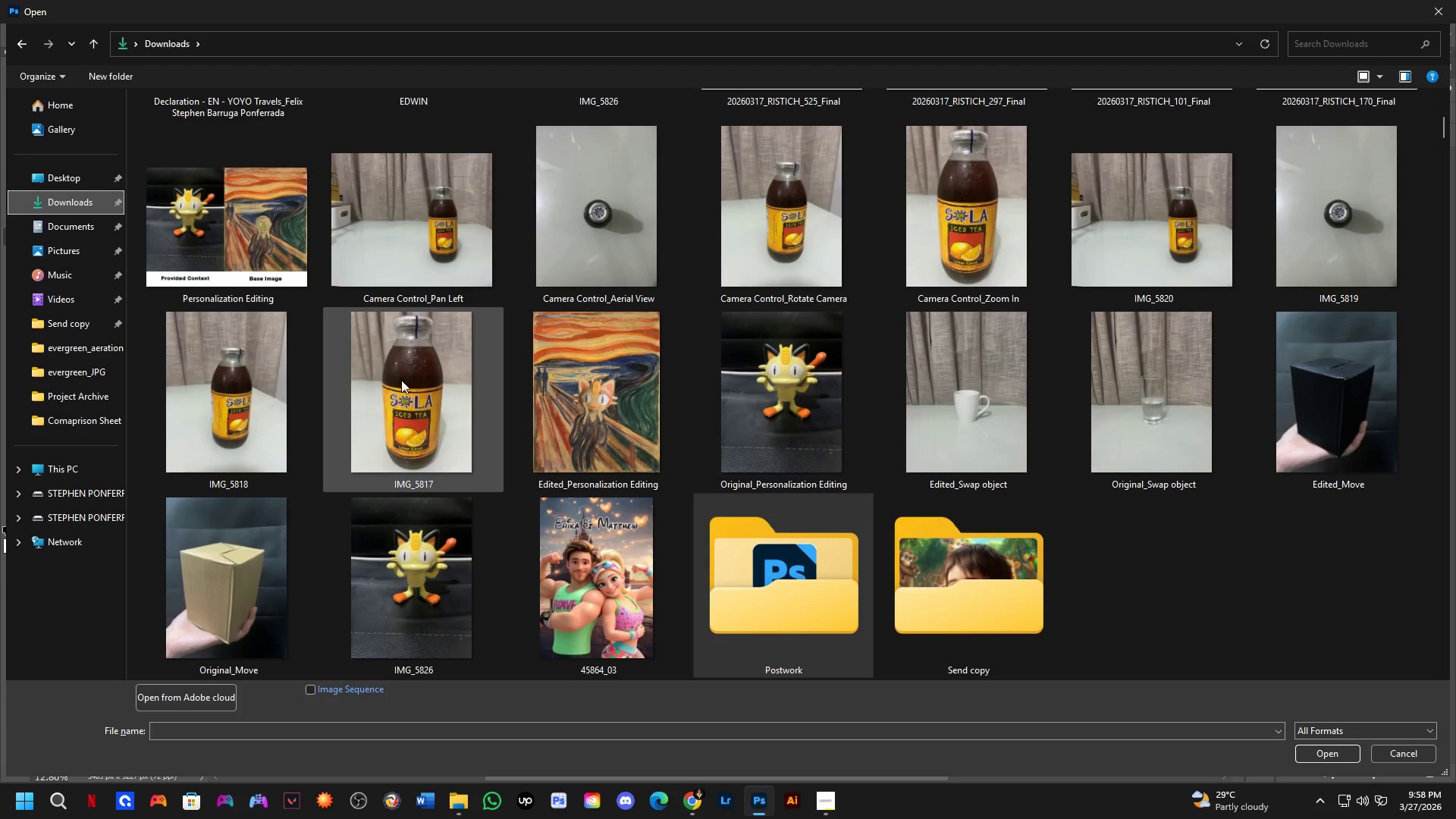 
left_click([419, 171])
 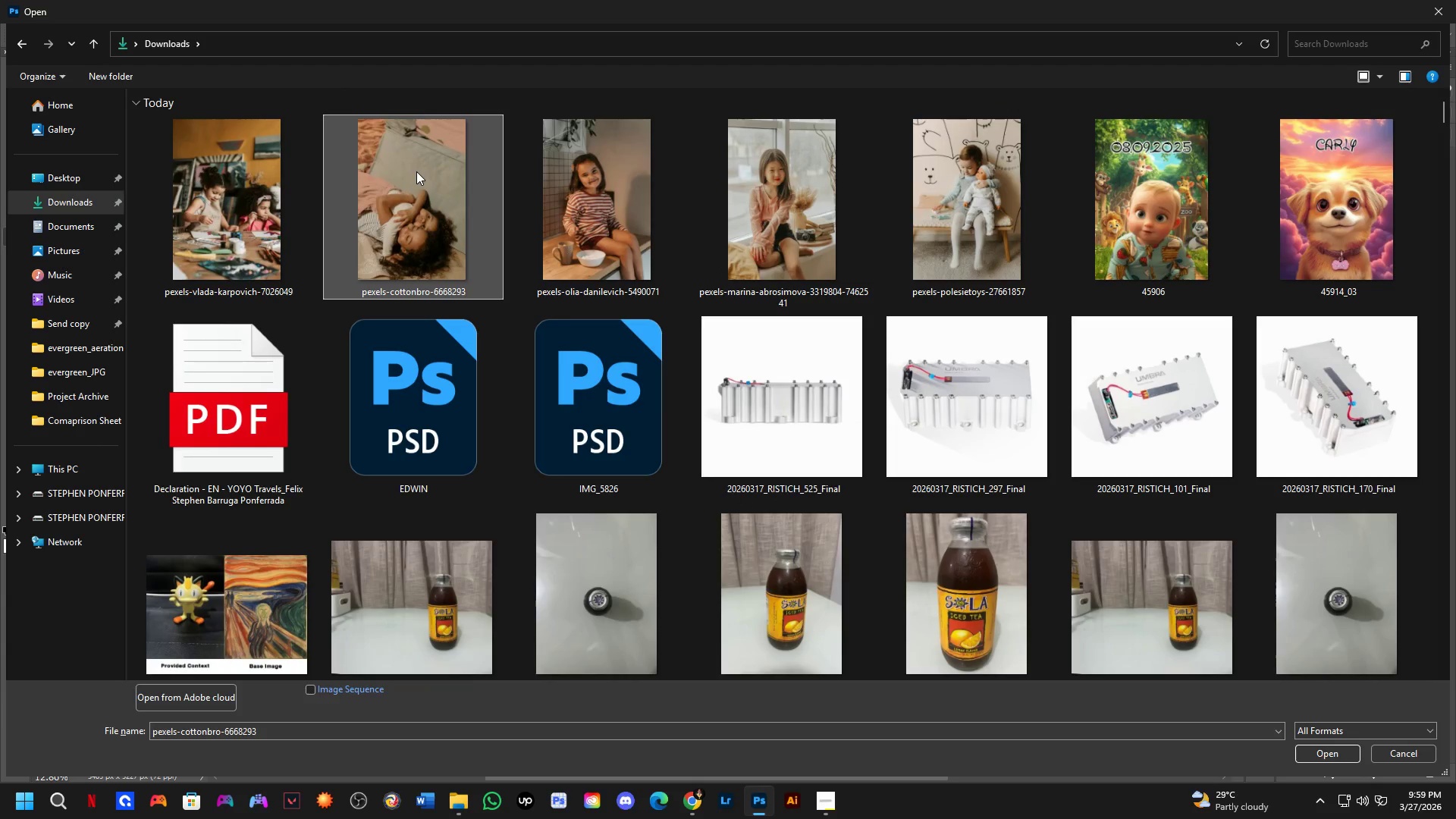 
scroll: coordinate [649, 348], scroll_direction: up, amount: 9.0
 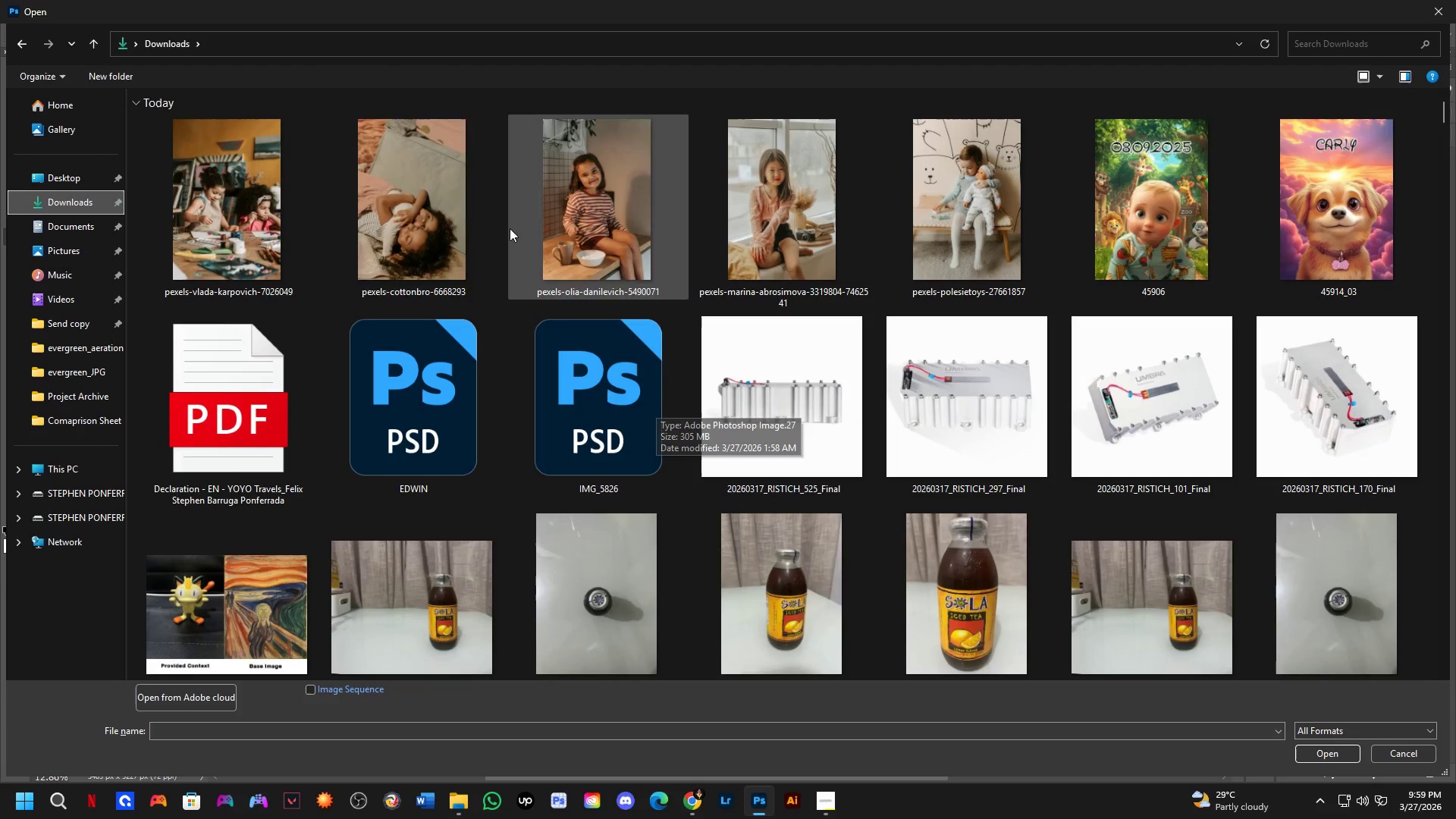 
key(NumpadEnter)
 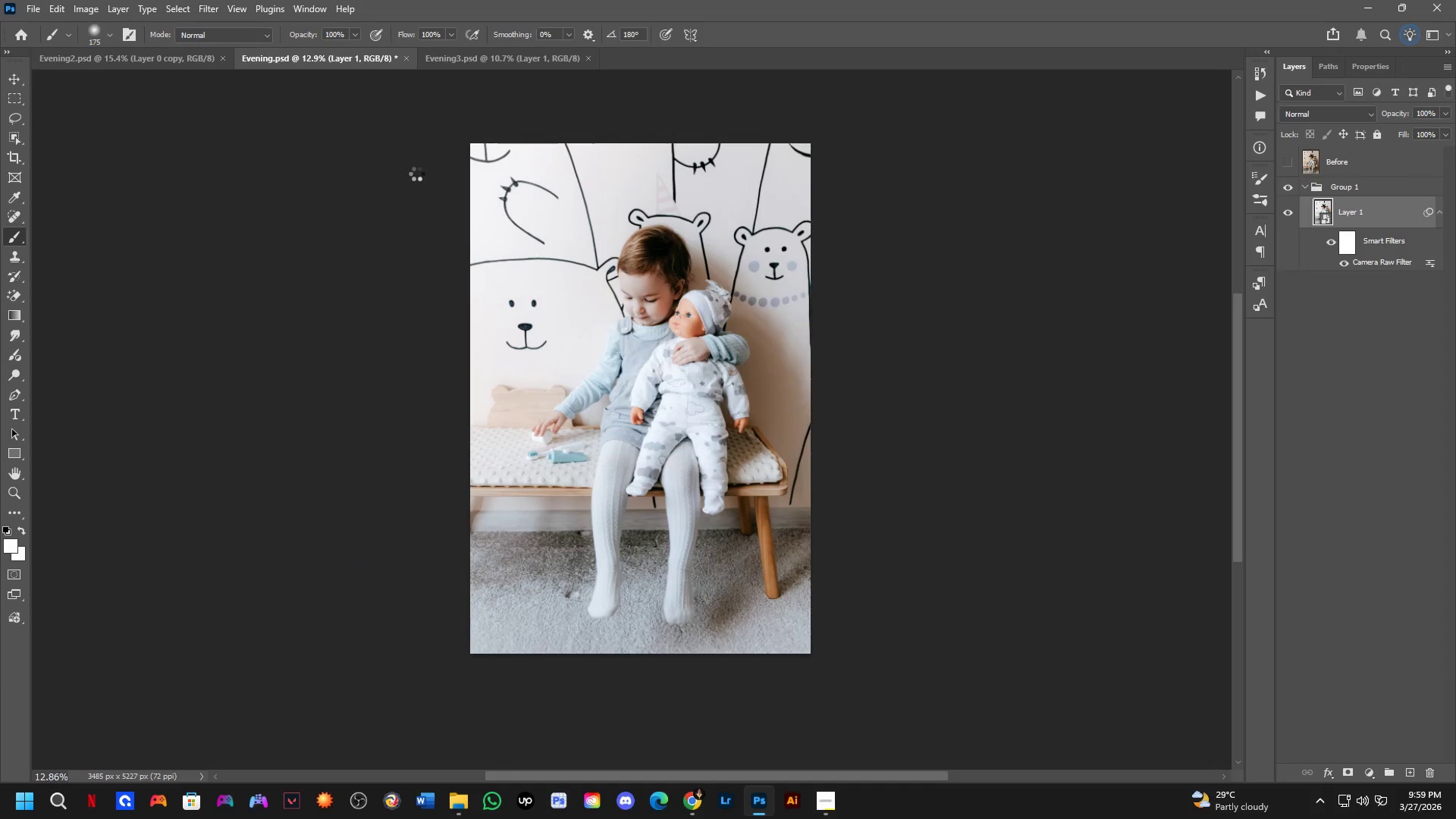 
key(Control+J)
 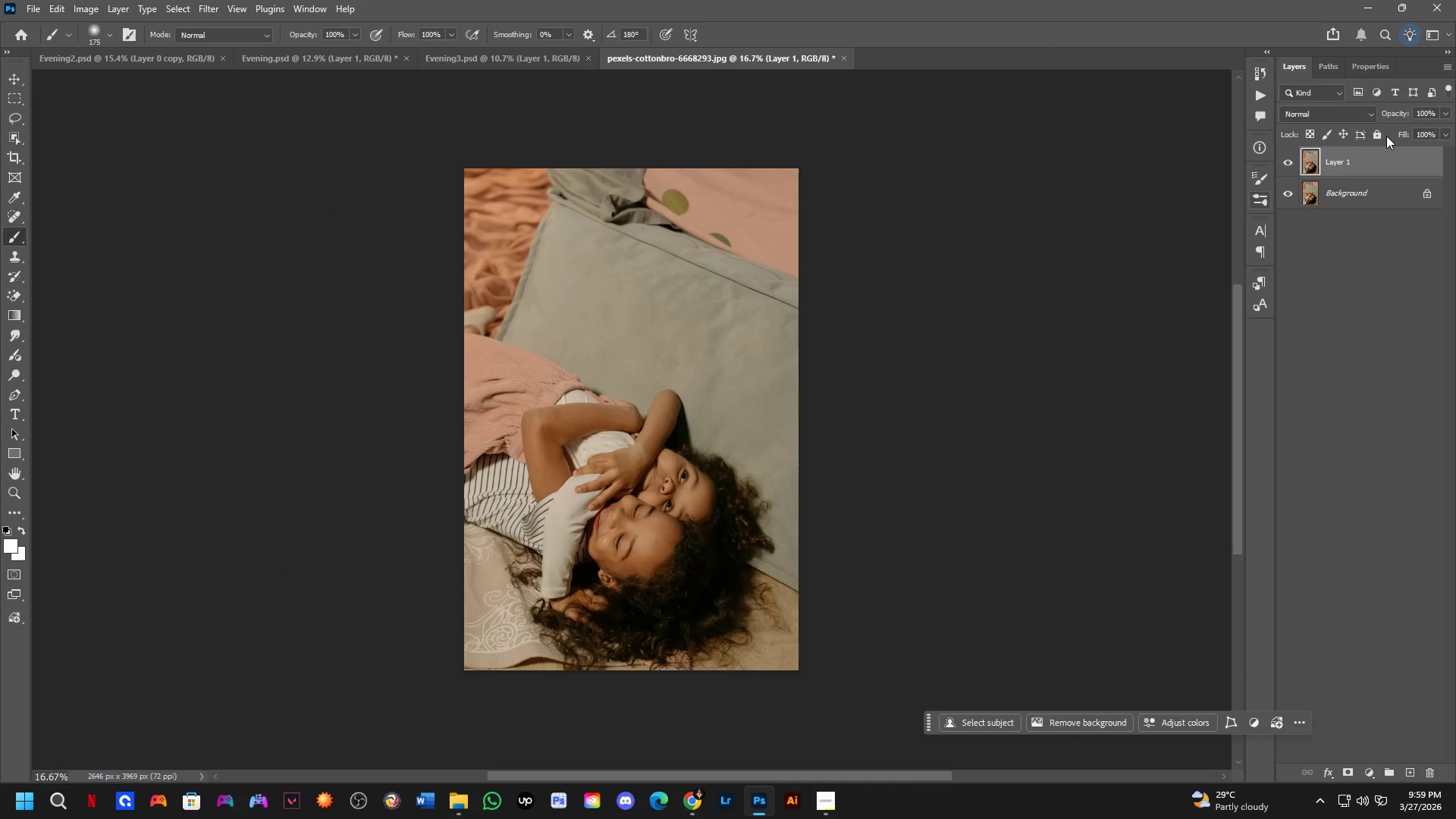 
right_click([1379, 151])
 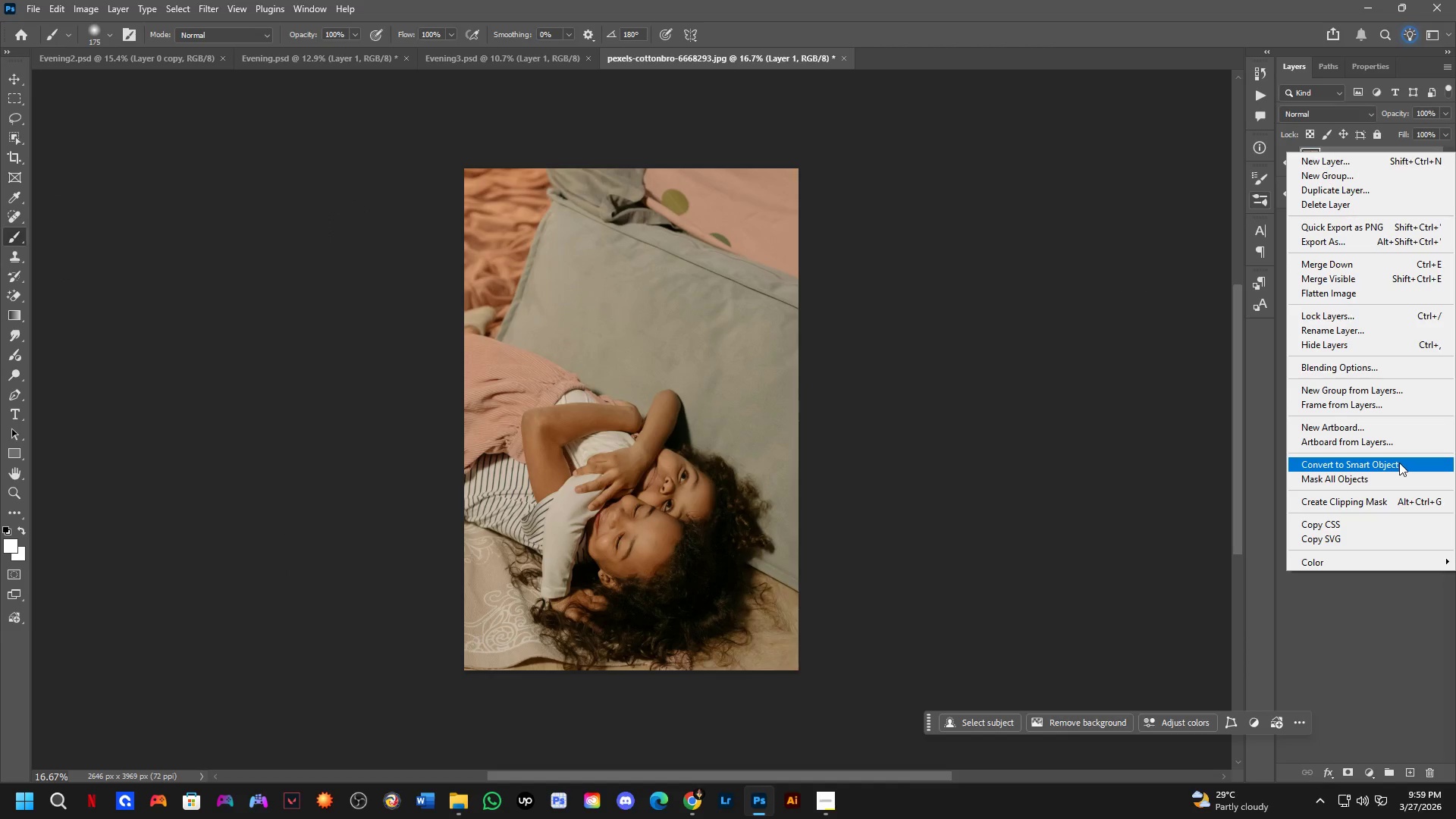 
left_click([1399, 463])
 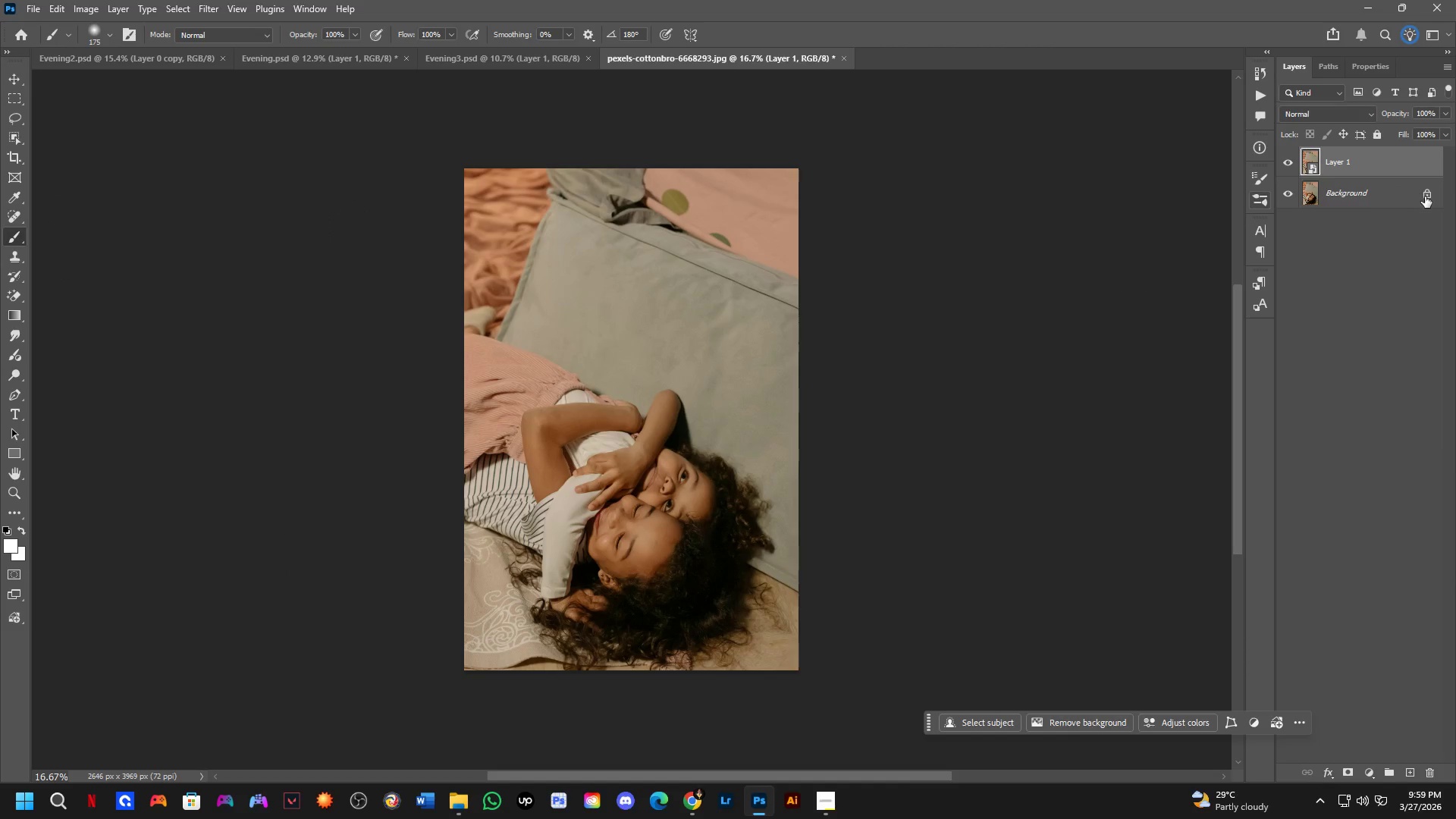 
left_click([1426, 196])
 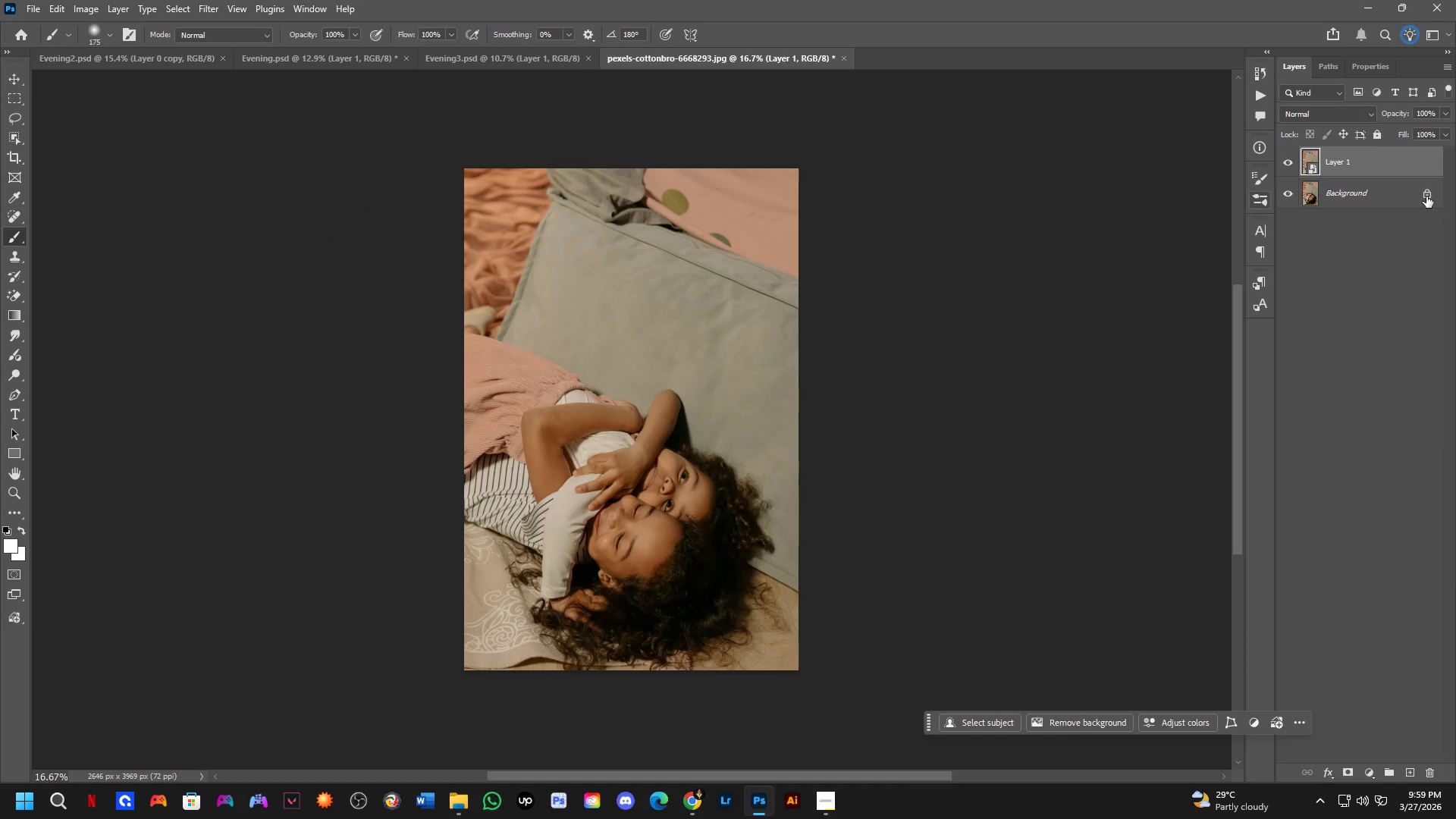 
right_click([1426, 196])
 